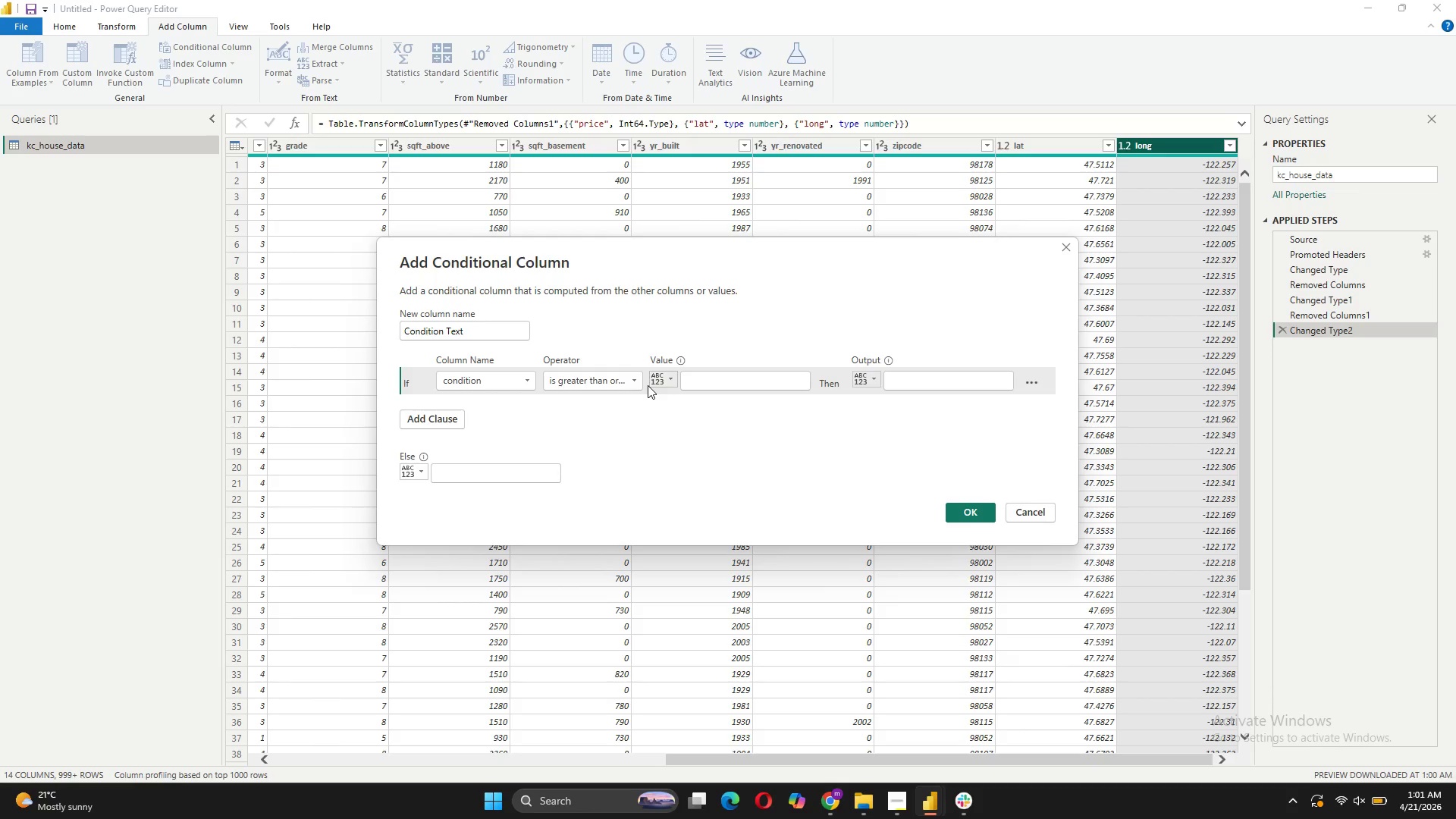 
key(4)
 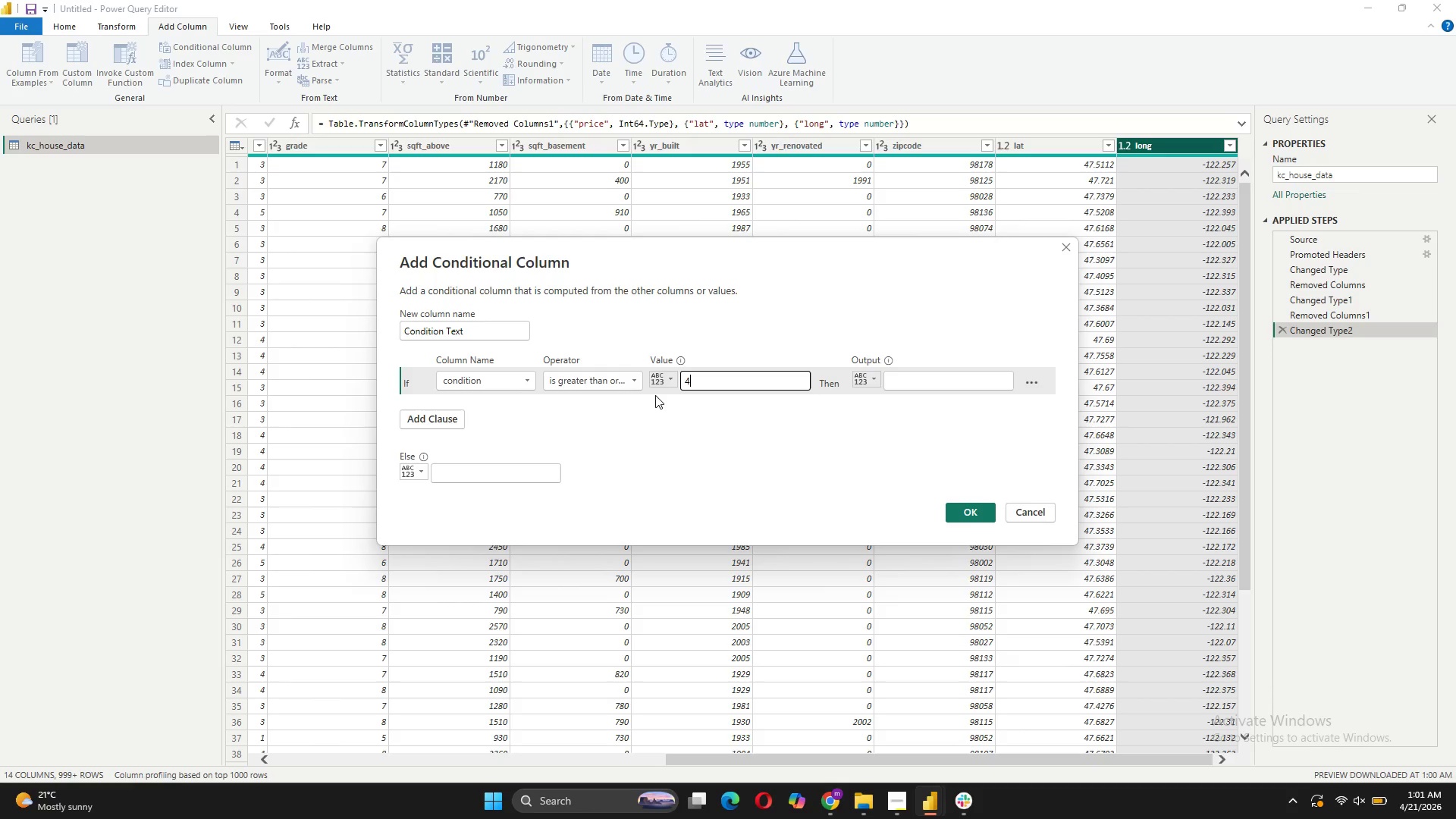 
left_click([665, 382])
 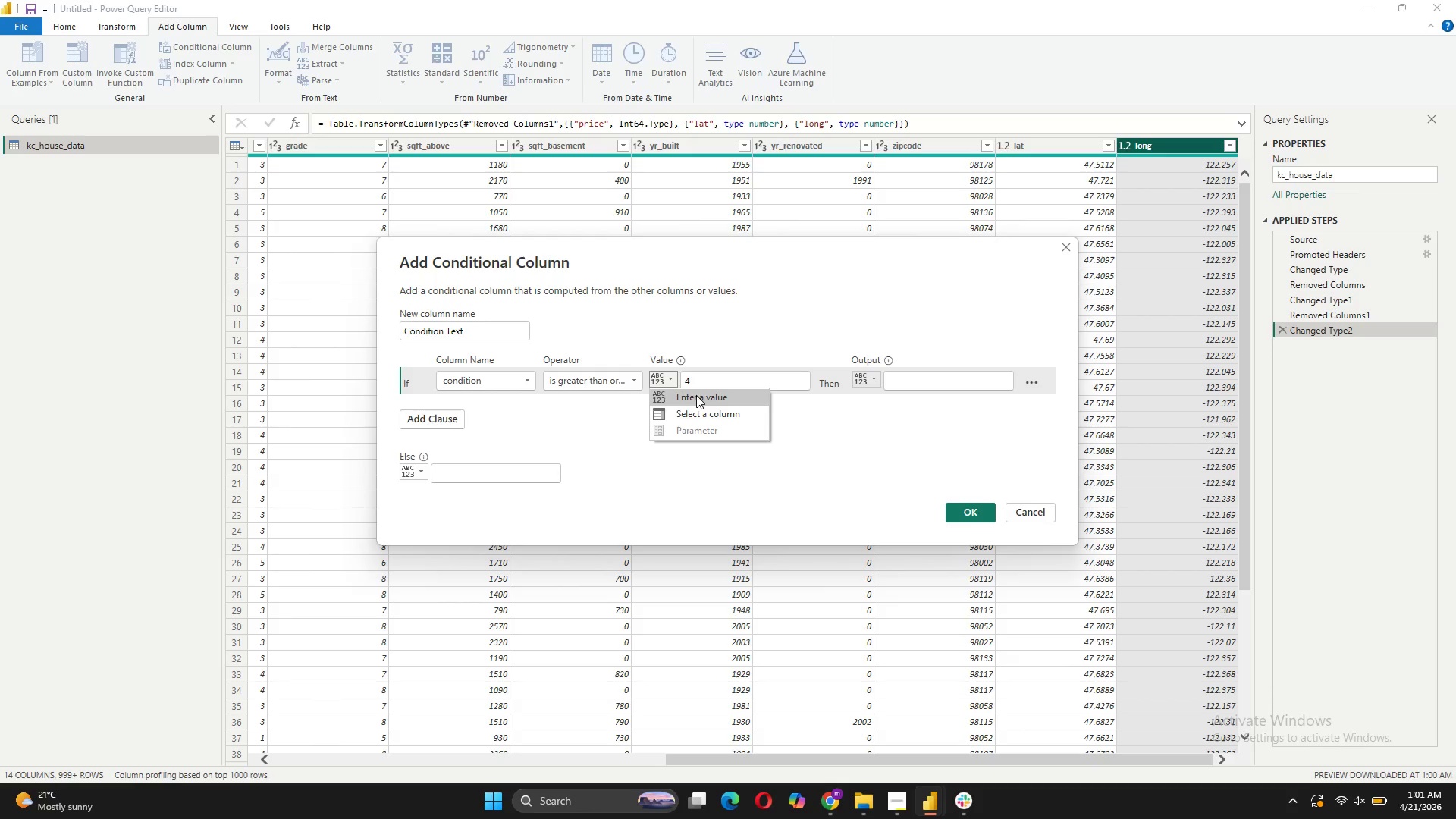 
left_click([698, 377])
 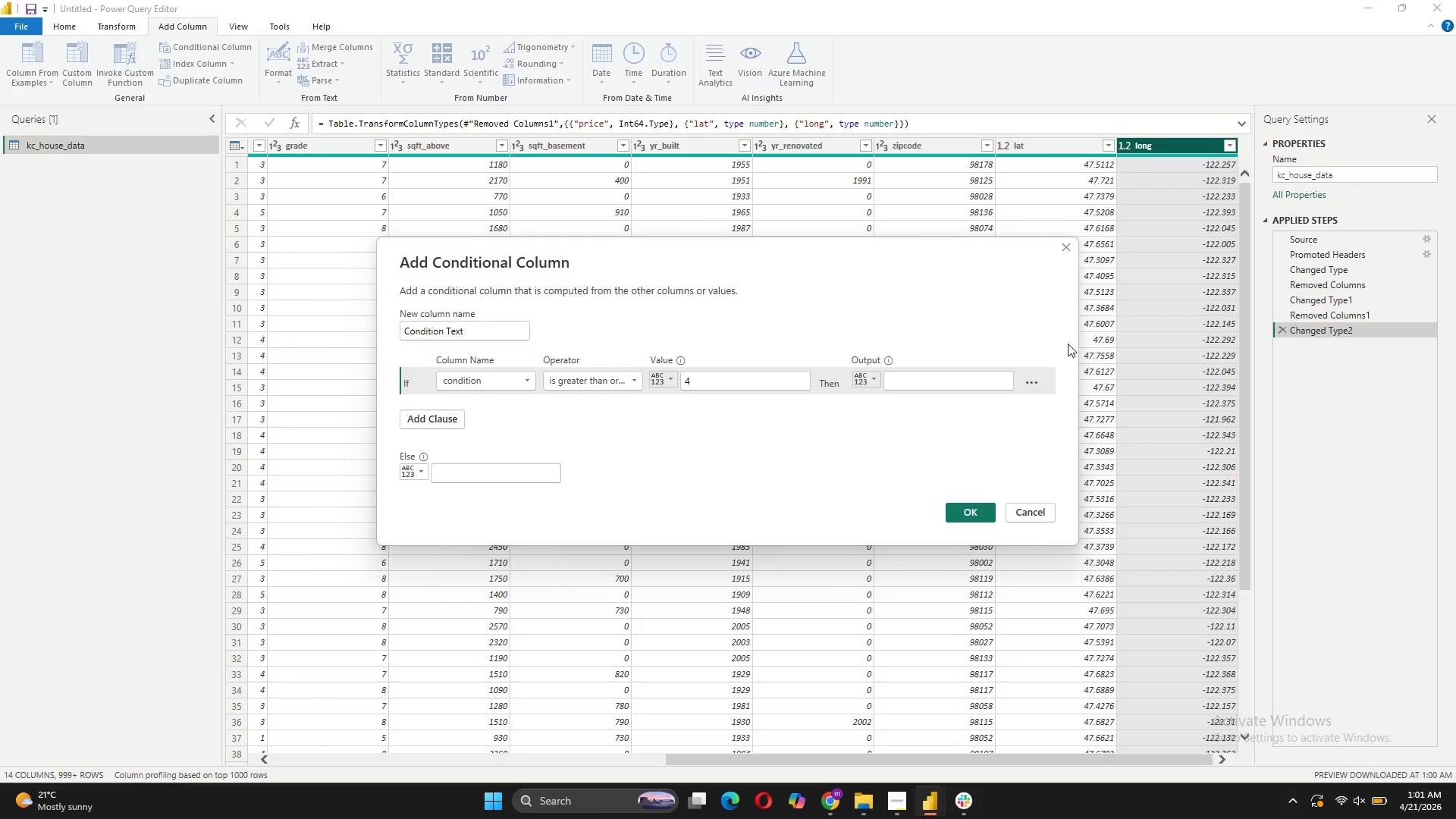 
left_click([930, 379])
 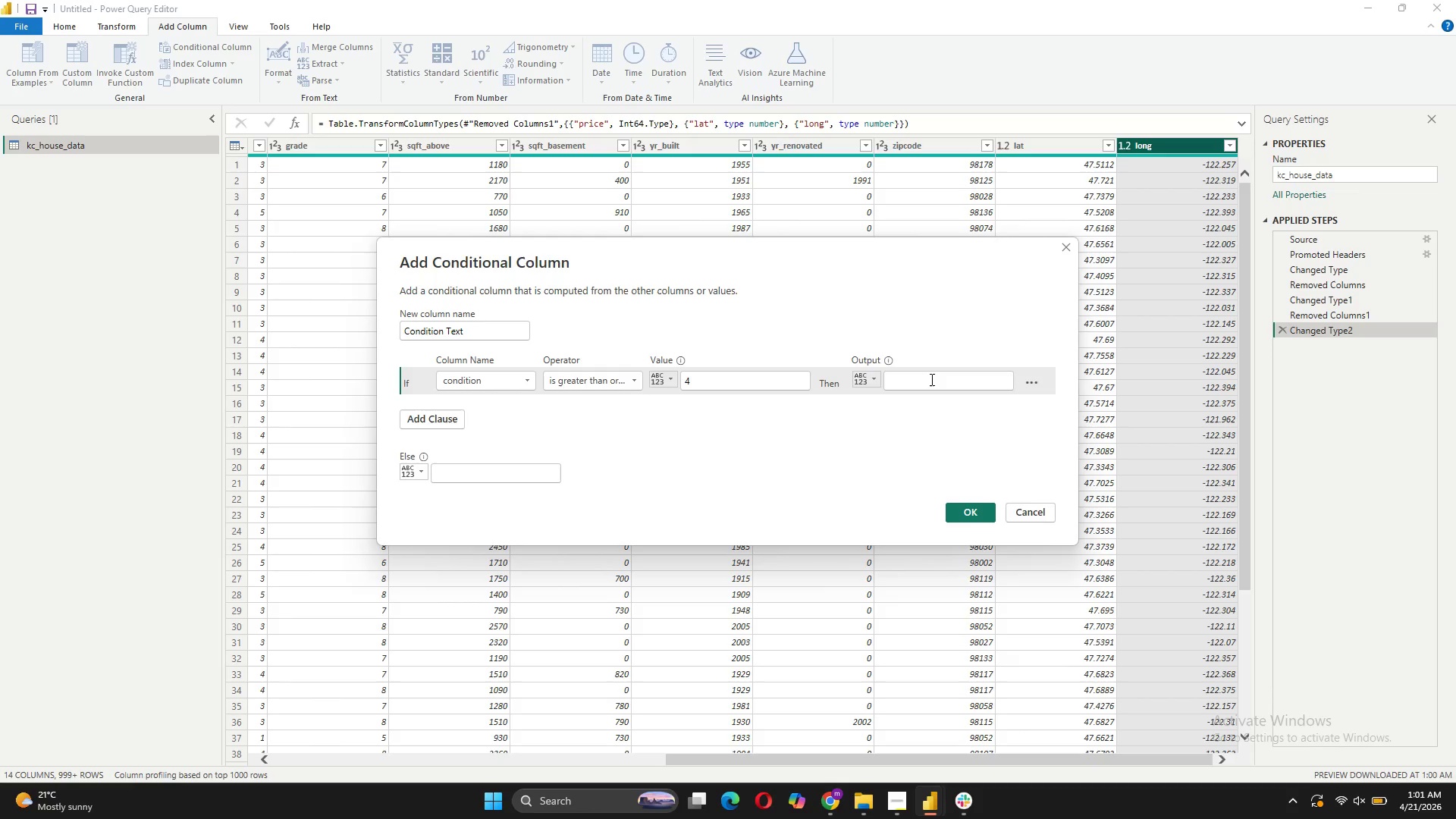 
type(Excellent)
 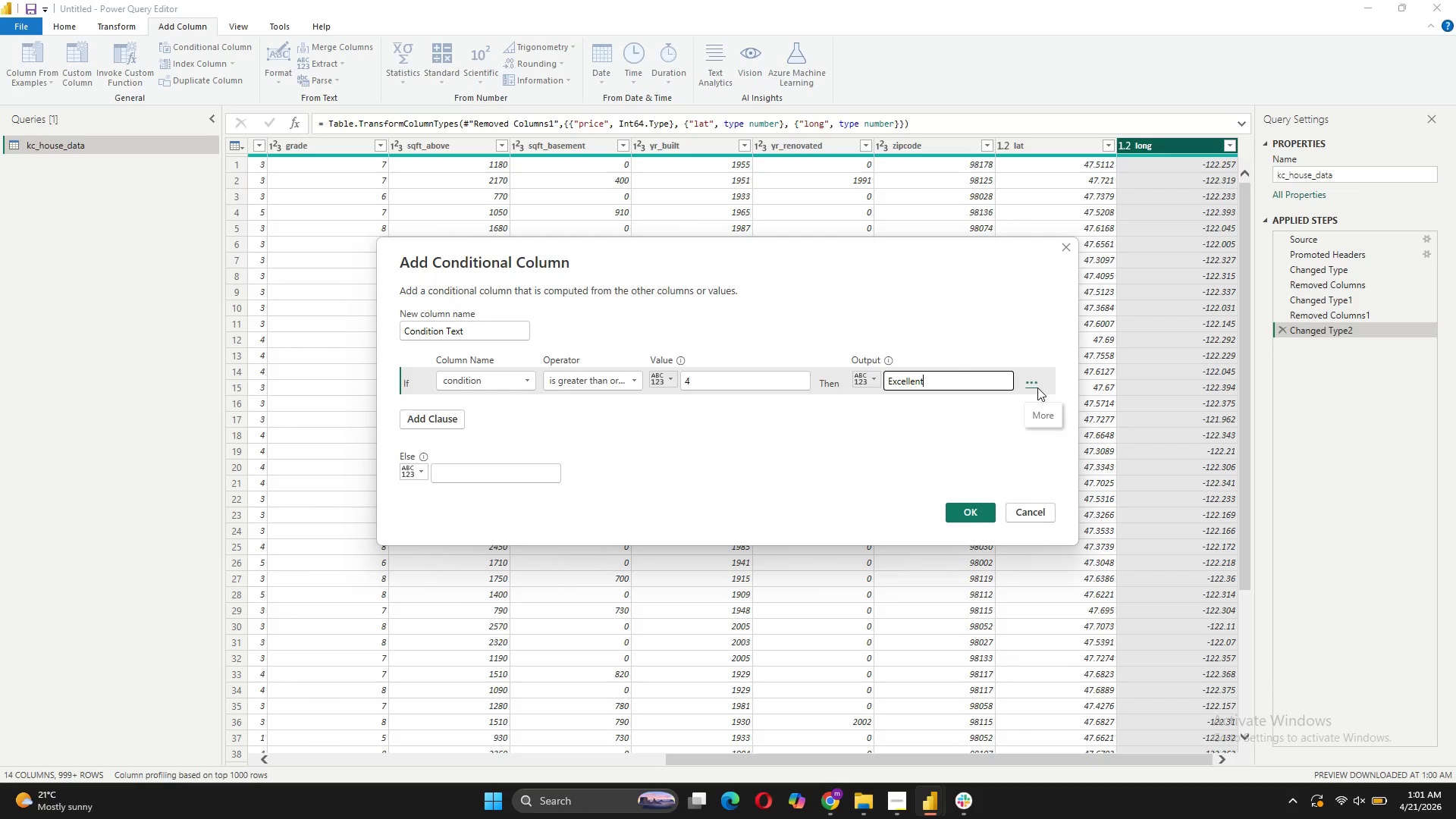 
left_click([1037, 388])
 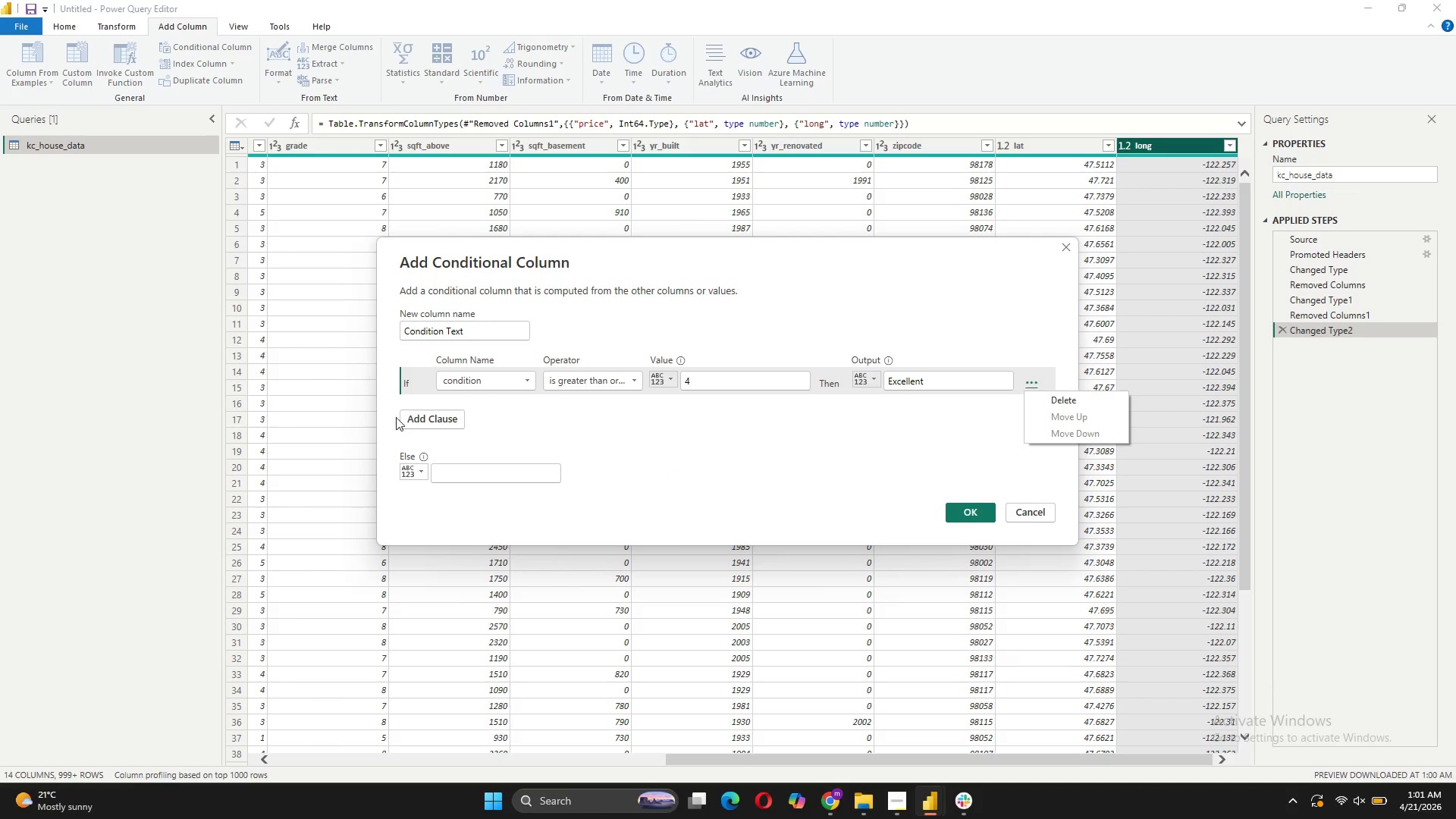 
left_click([444, 425])
 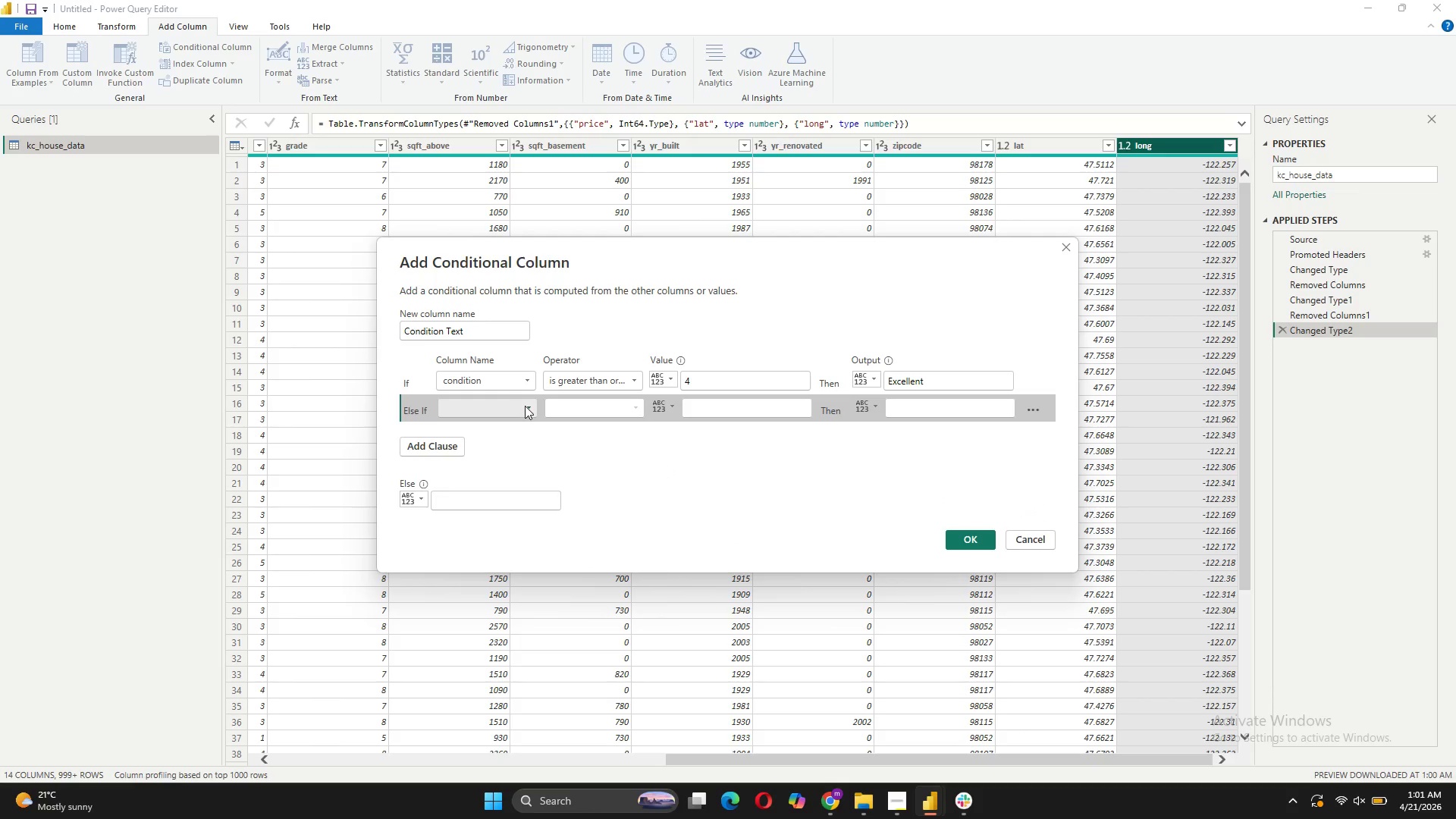 
left_click([525, 406])
 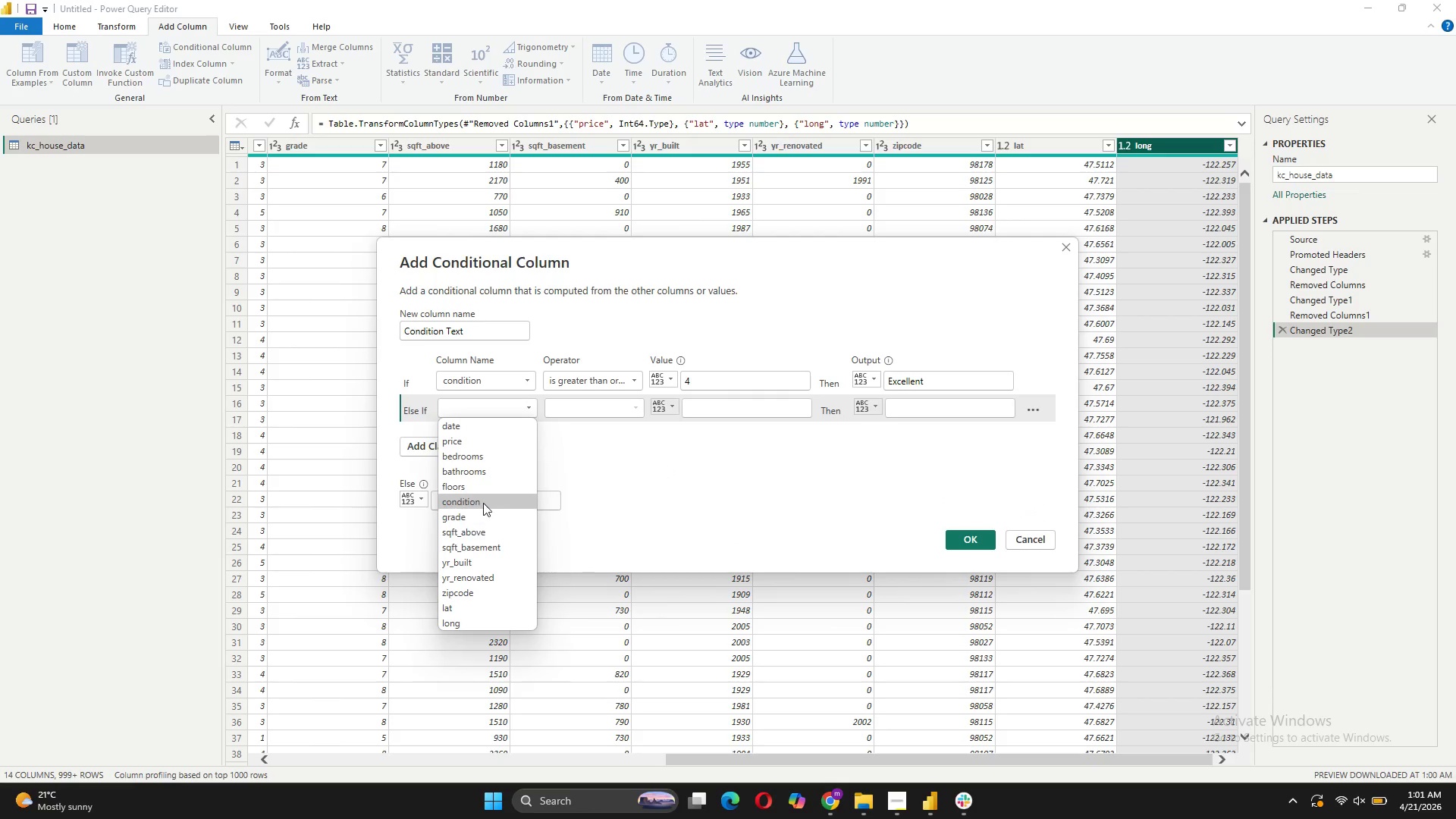 
left_click([483, 503])
 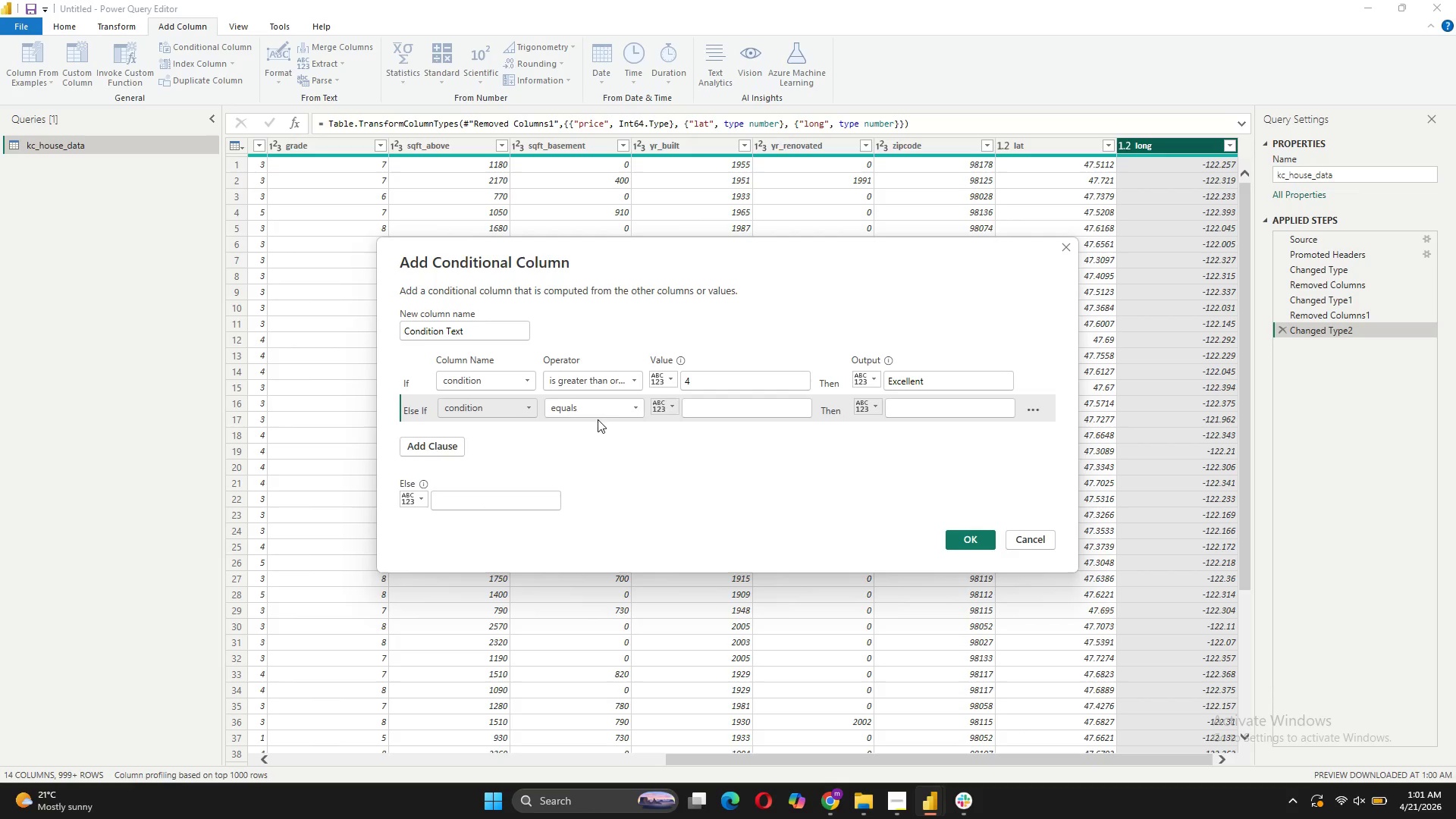 
left_click([730, 409])
 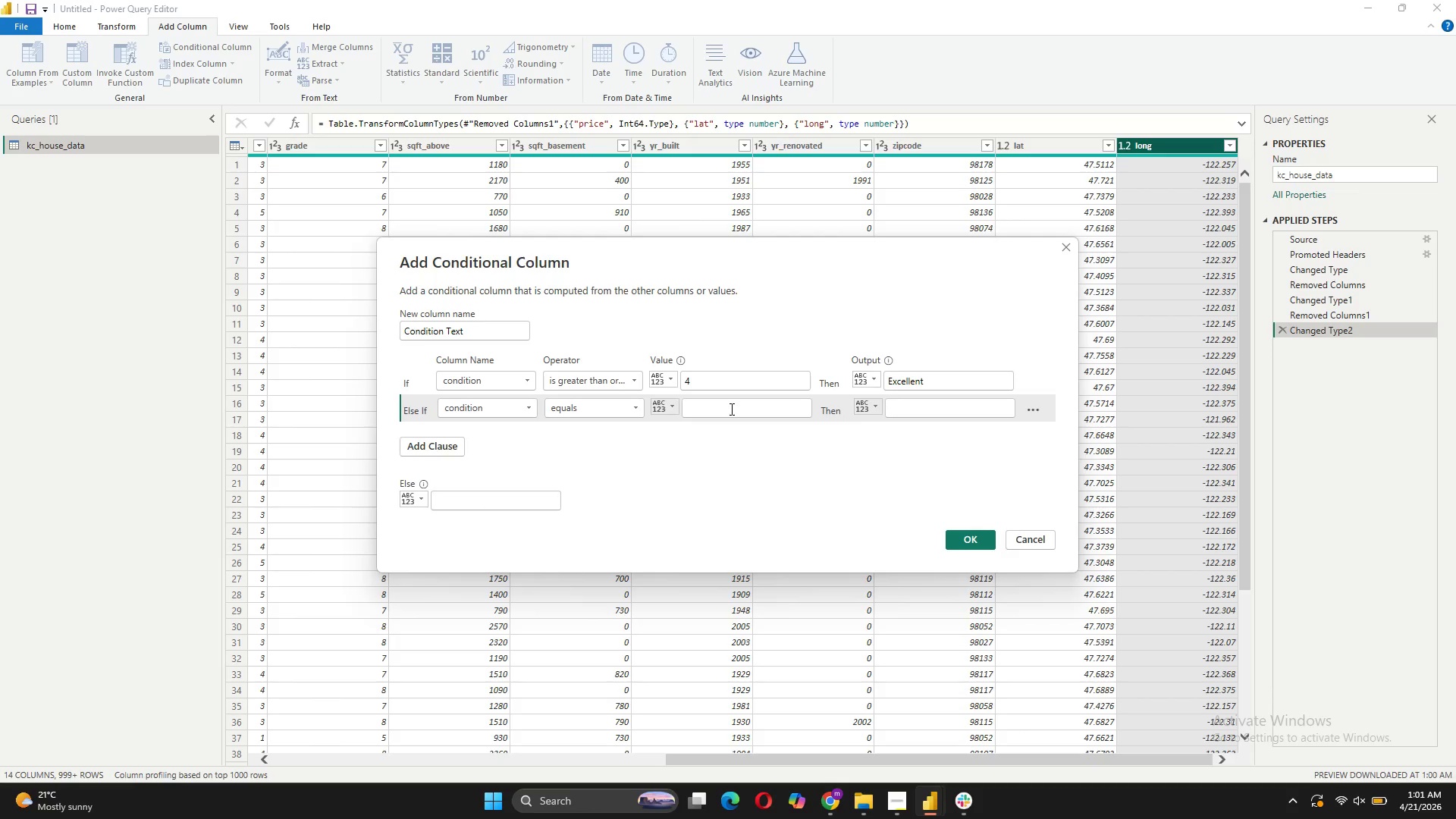 
key(3)
 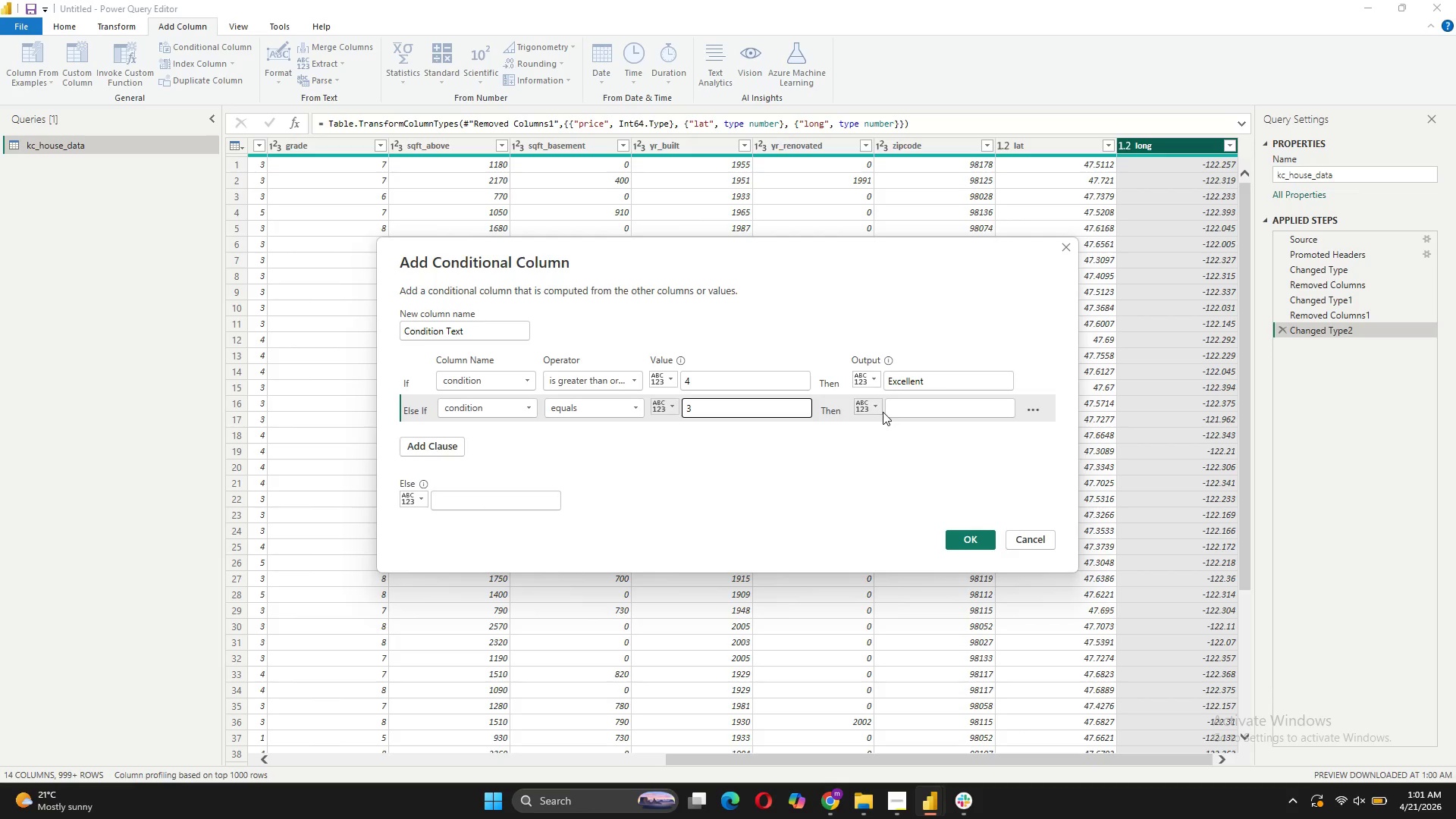 
left_click([932, 405])
 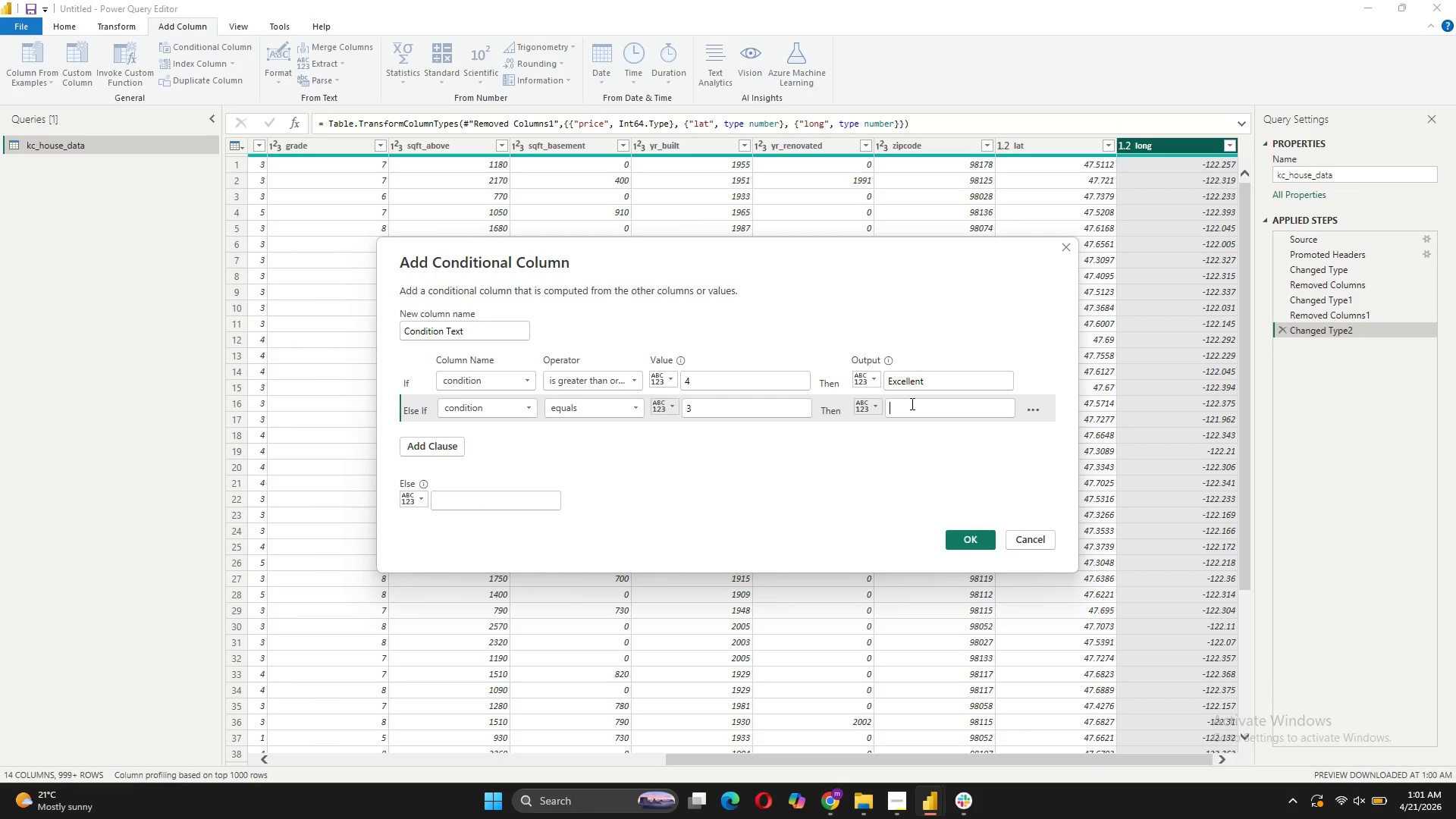 
type(Average)
 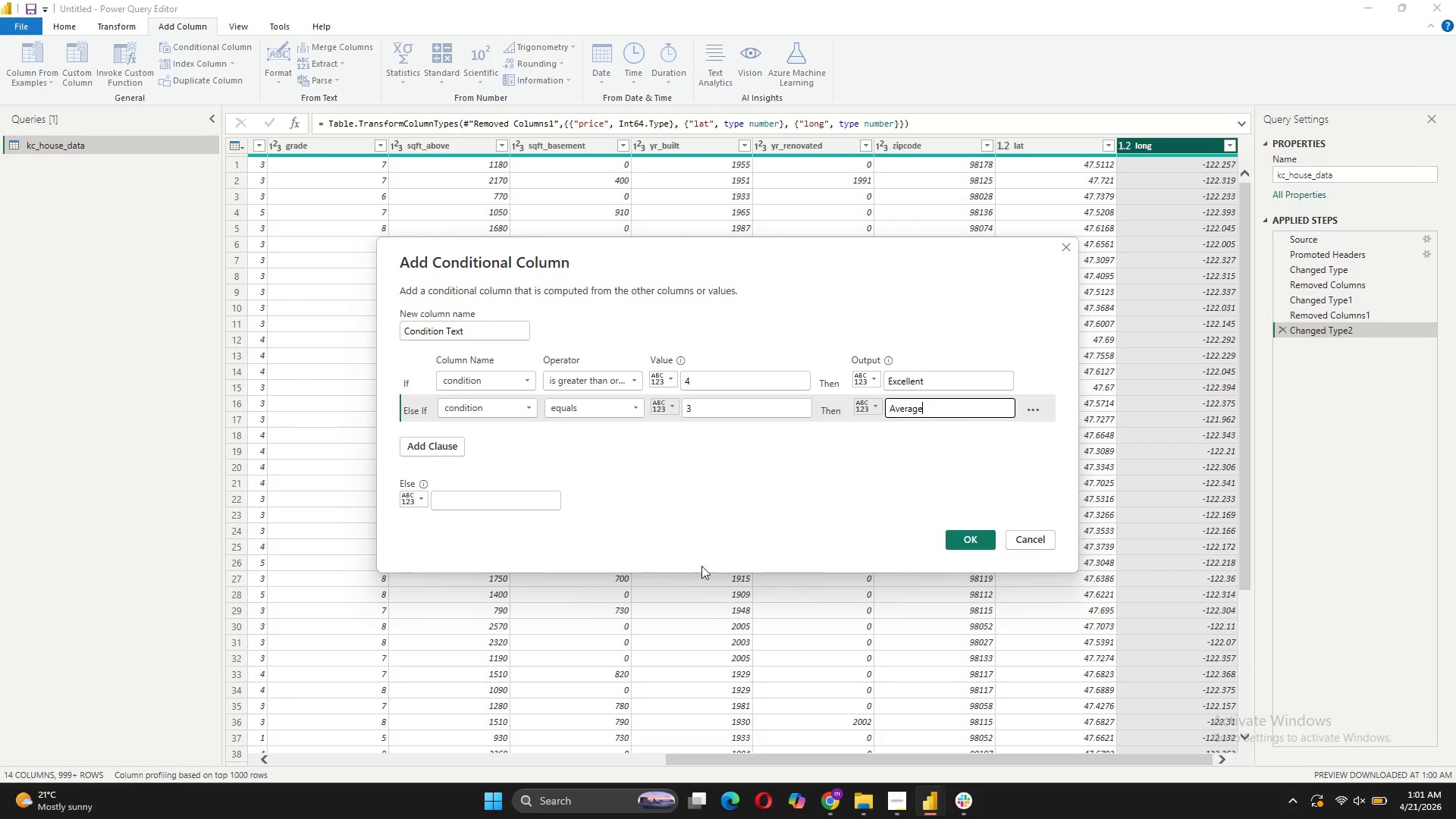 
left_click([497, 504])
 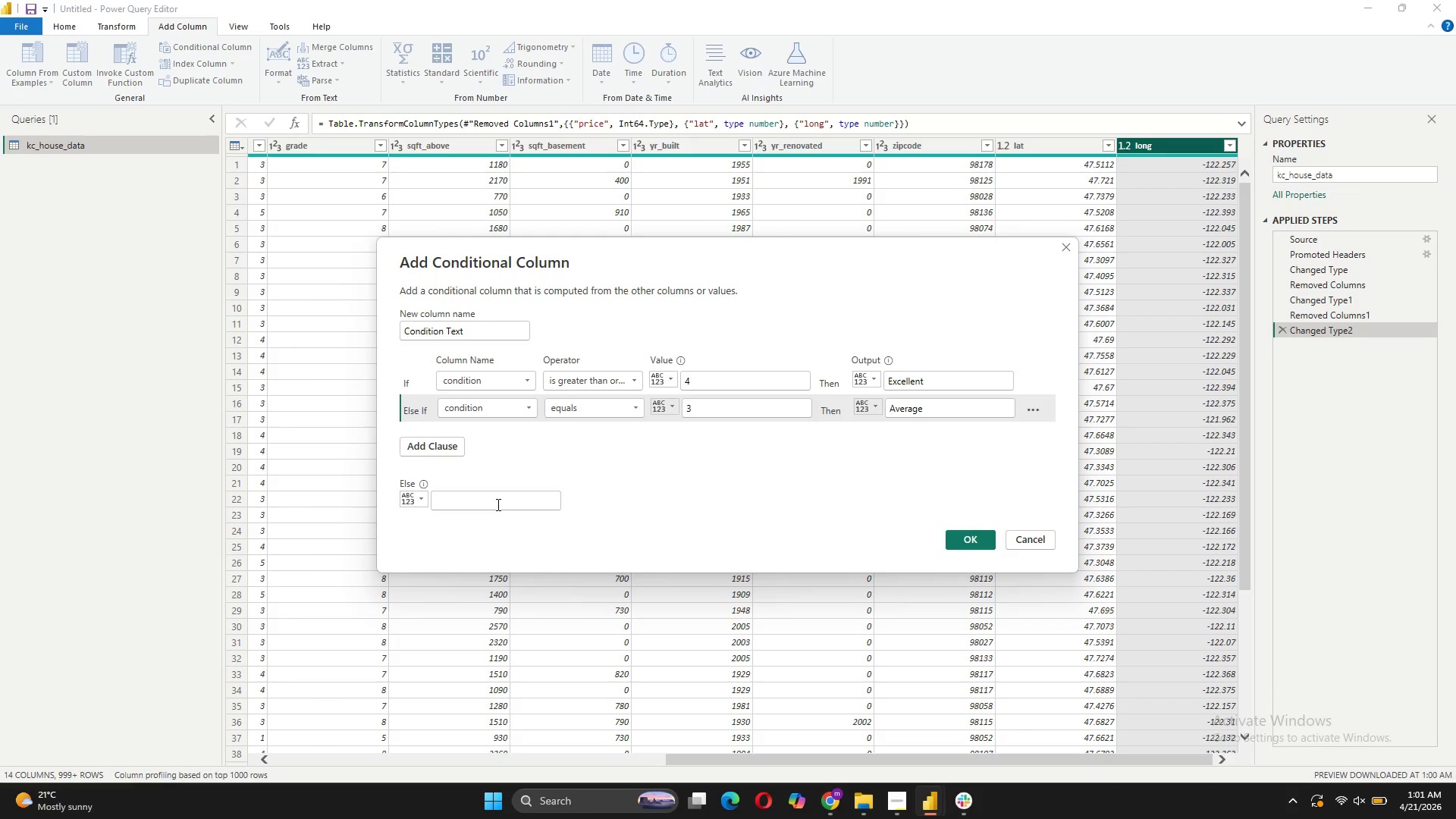 
type(Needs Work)
 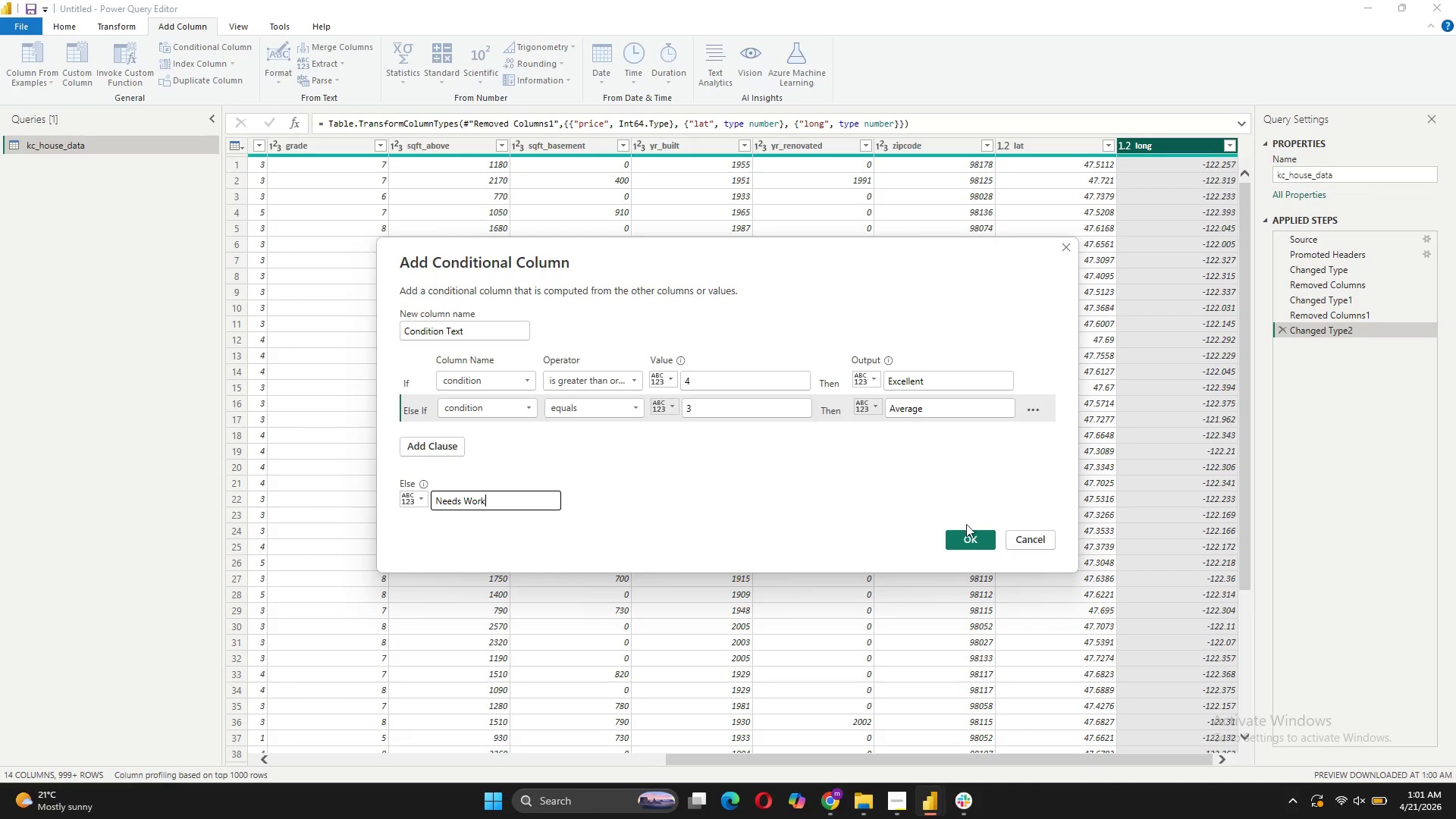 
left_click([966, 542])
 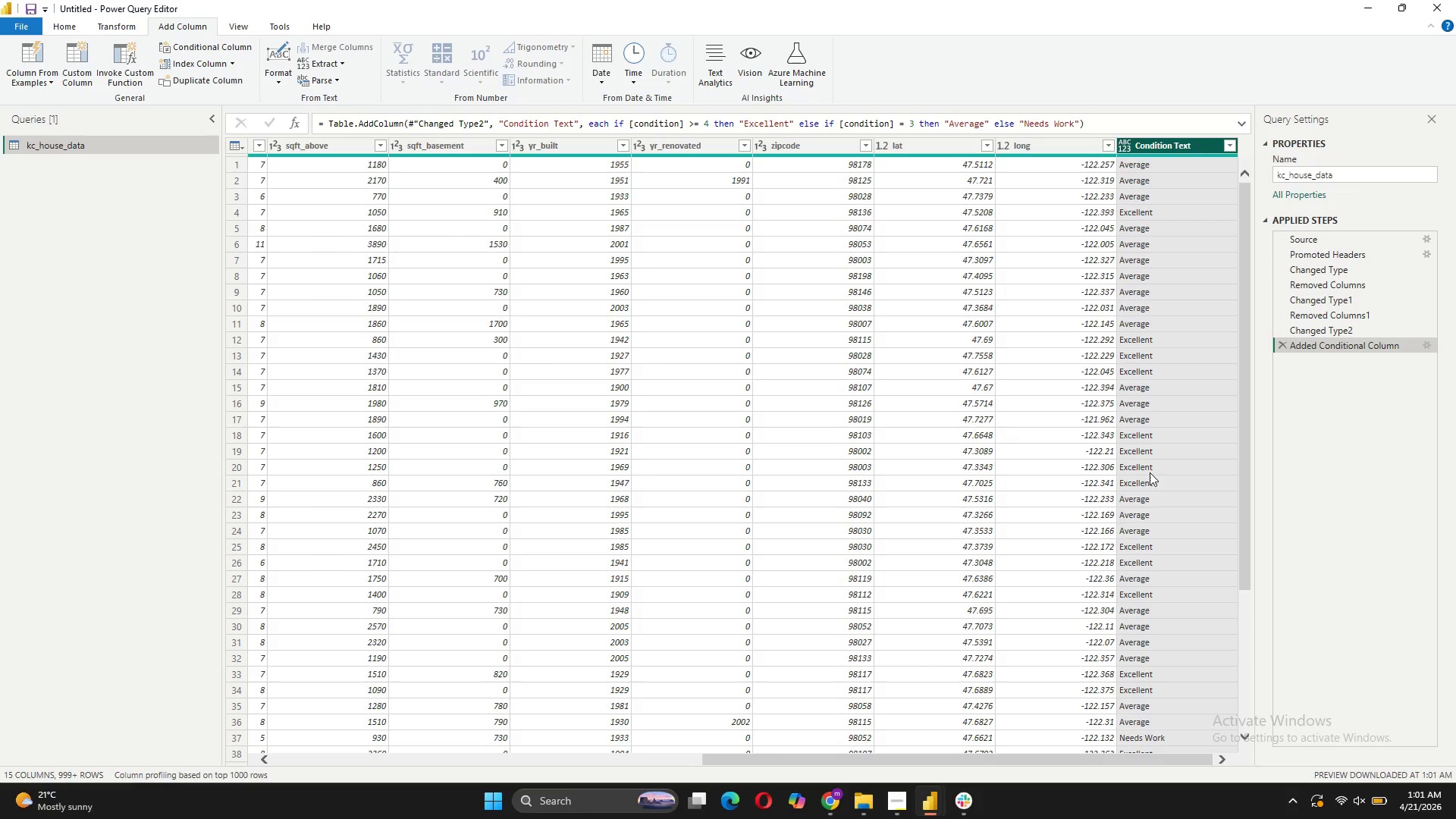 
scroll: coordinate [1141, 491], scroll_direction: down, amount: 1.0
 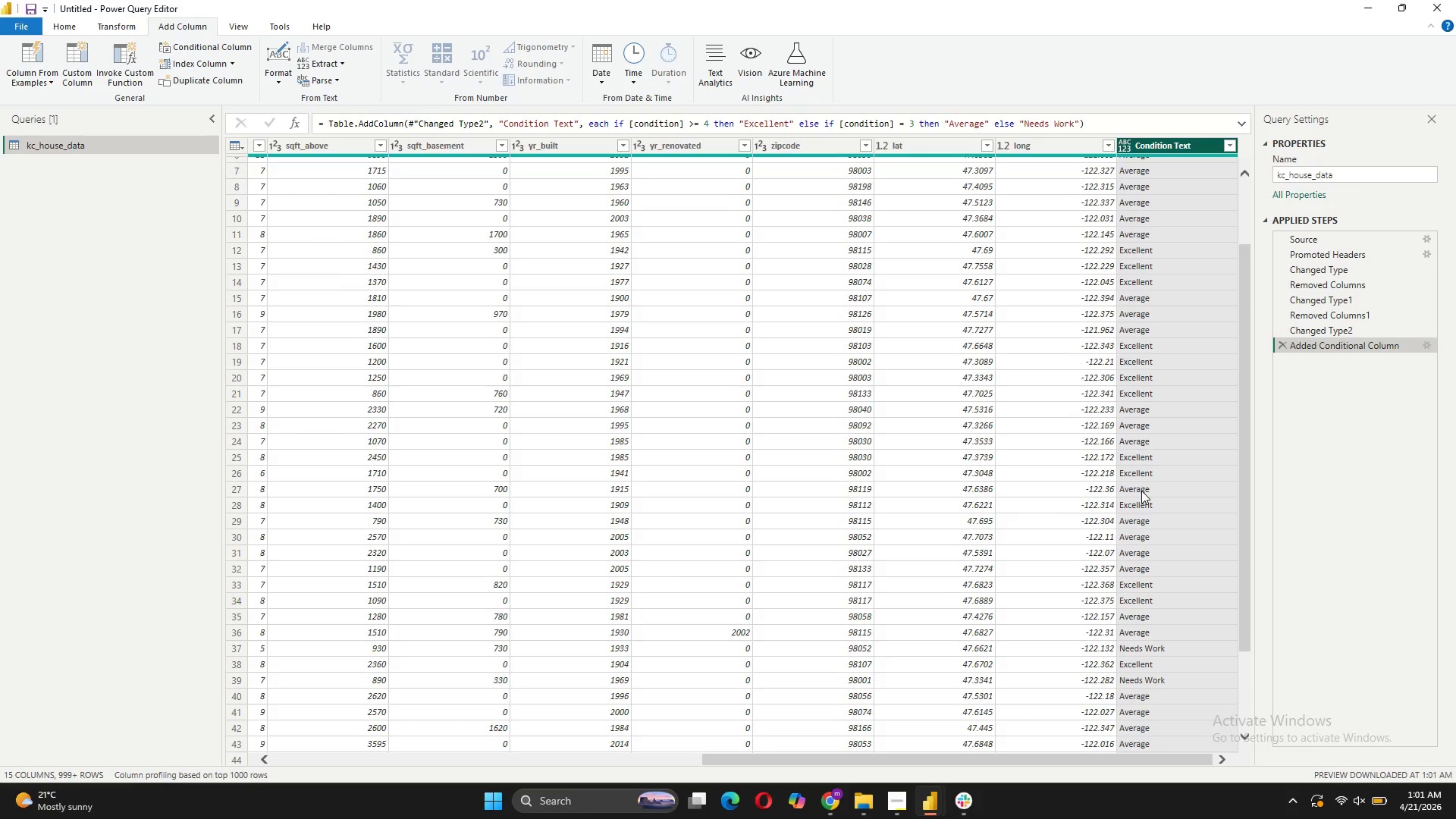 
scroll: coordinate [1141, 491], scroll_direction: up, amount: 5.0
 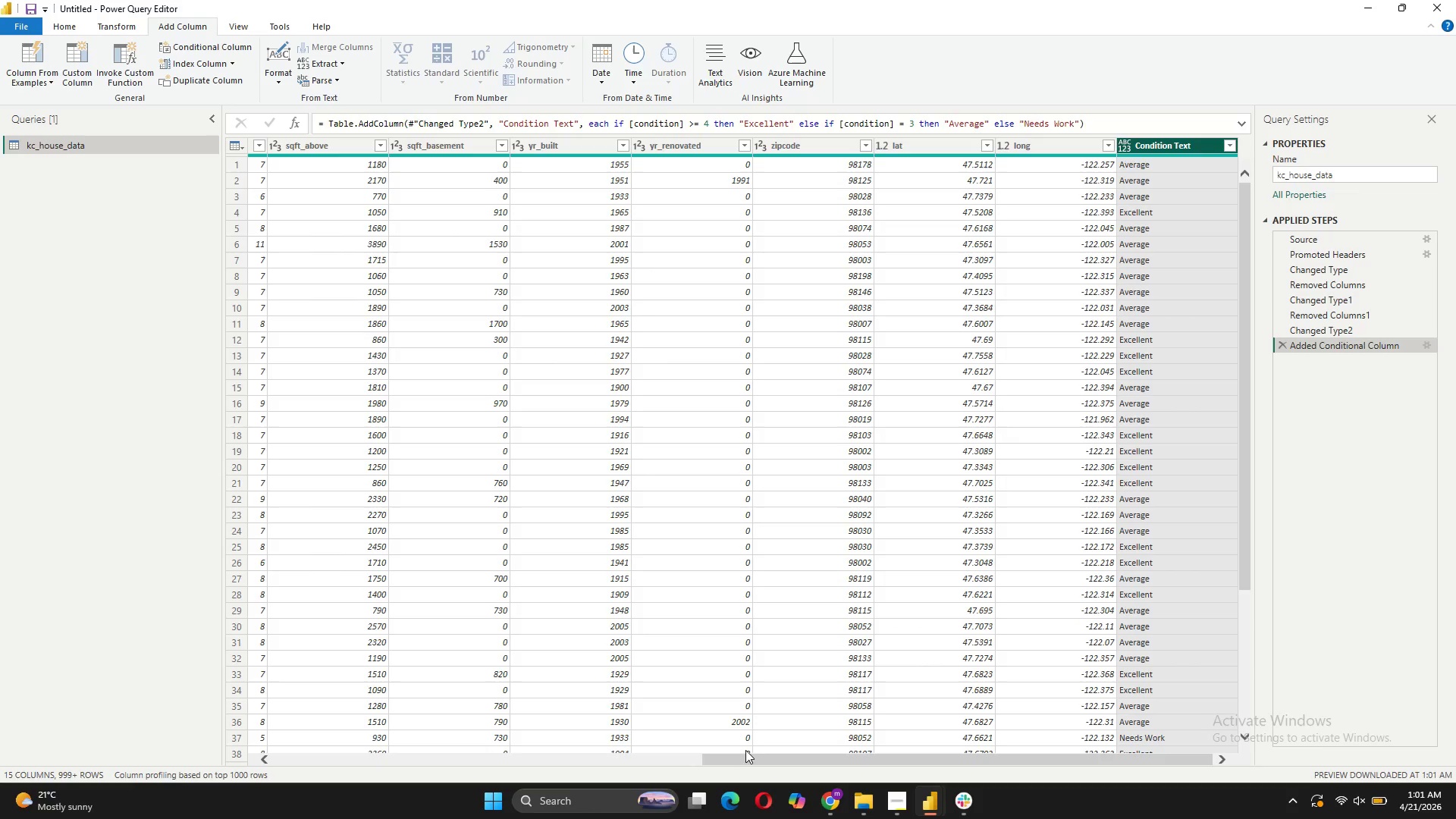 
left_click_drag(start_coordinate=[745, 757], to_coordinate=[920, 754])
 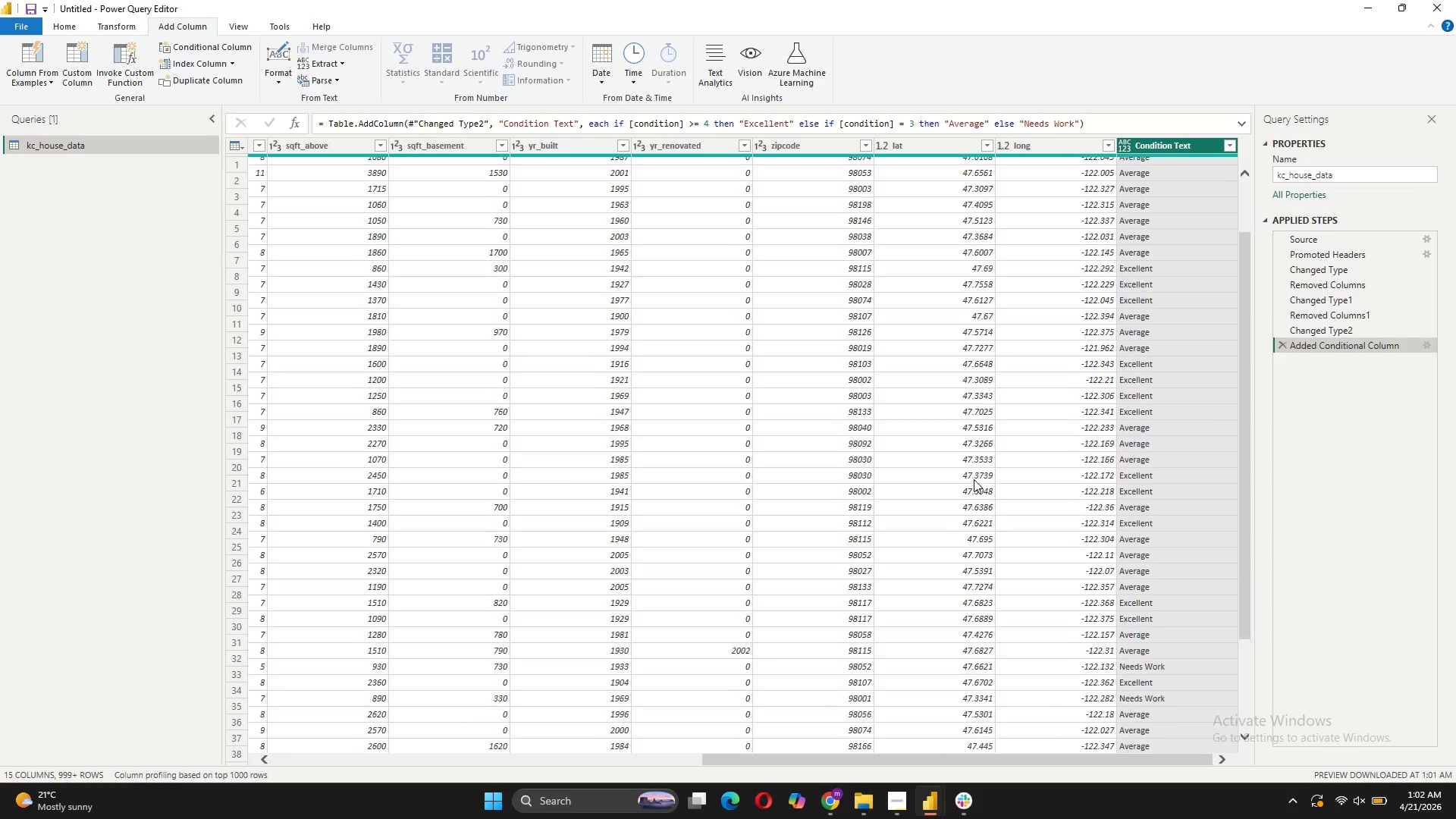 
scroll: coordinate [974, 479], scroll_direction: down, amount: 14.0
 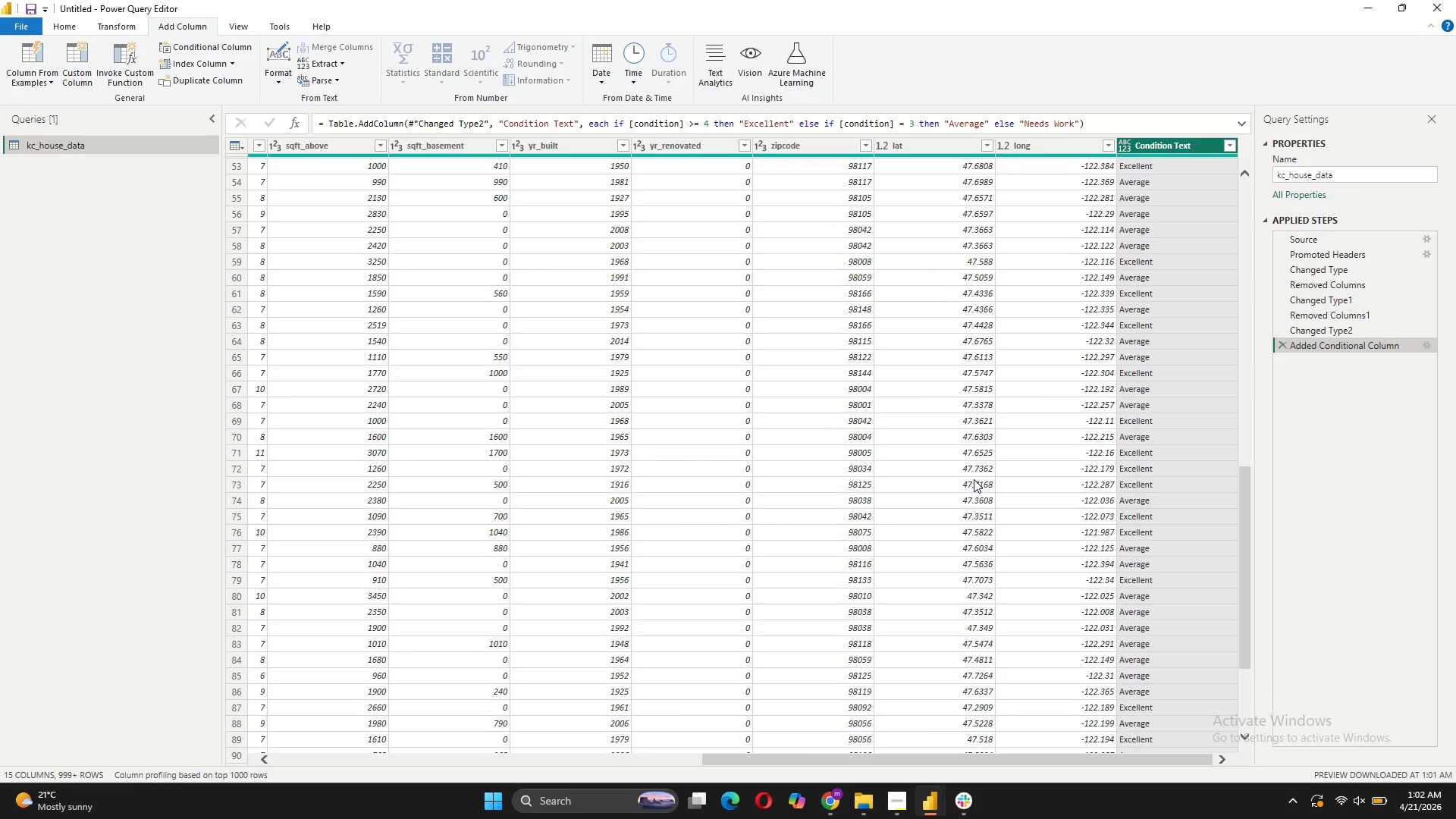 
scroll: coordinate [974, 479], scroll_direction: up, amount: 19.0
 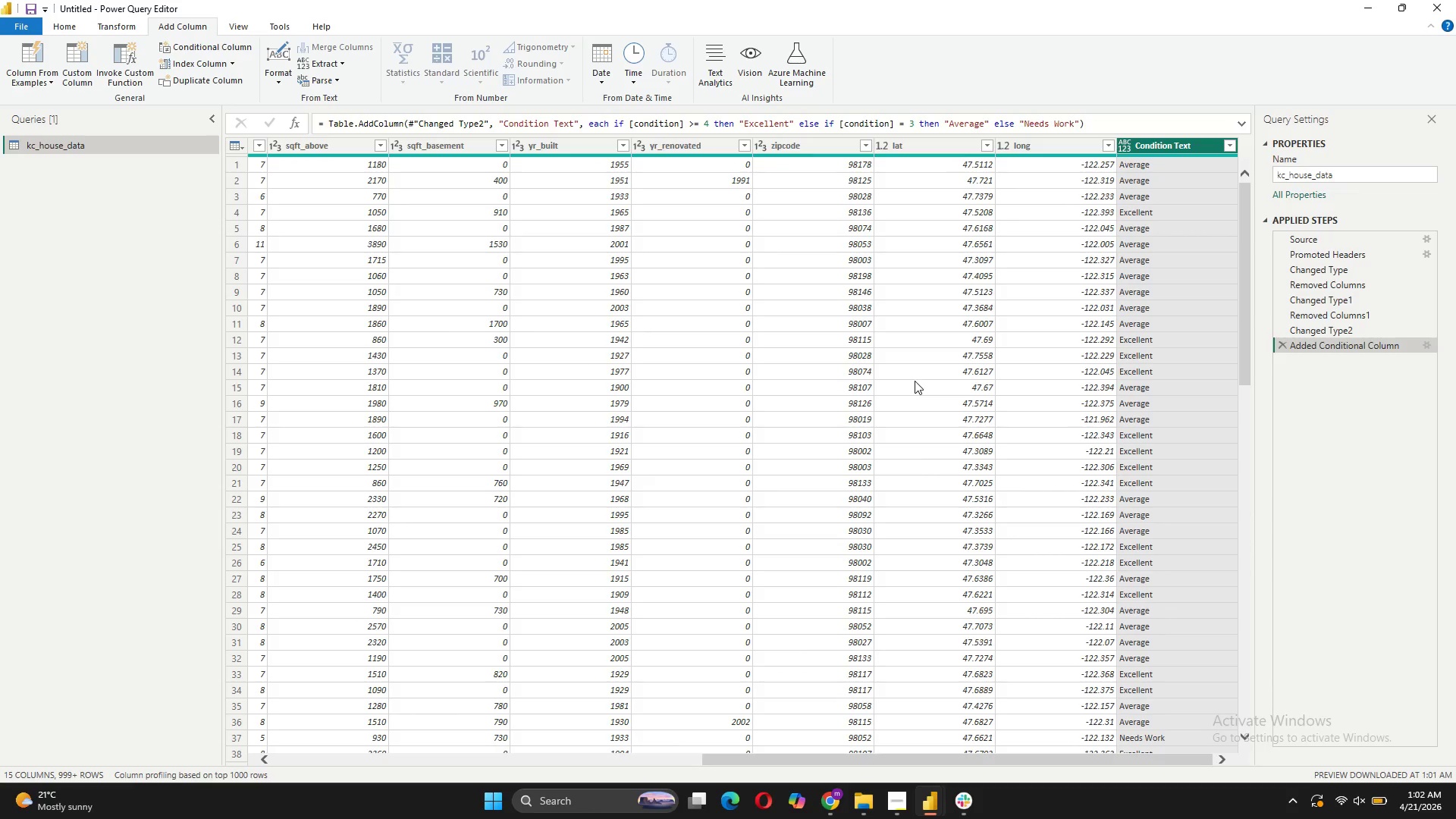 
wait(7.83)
 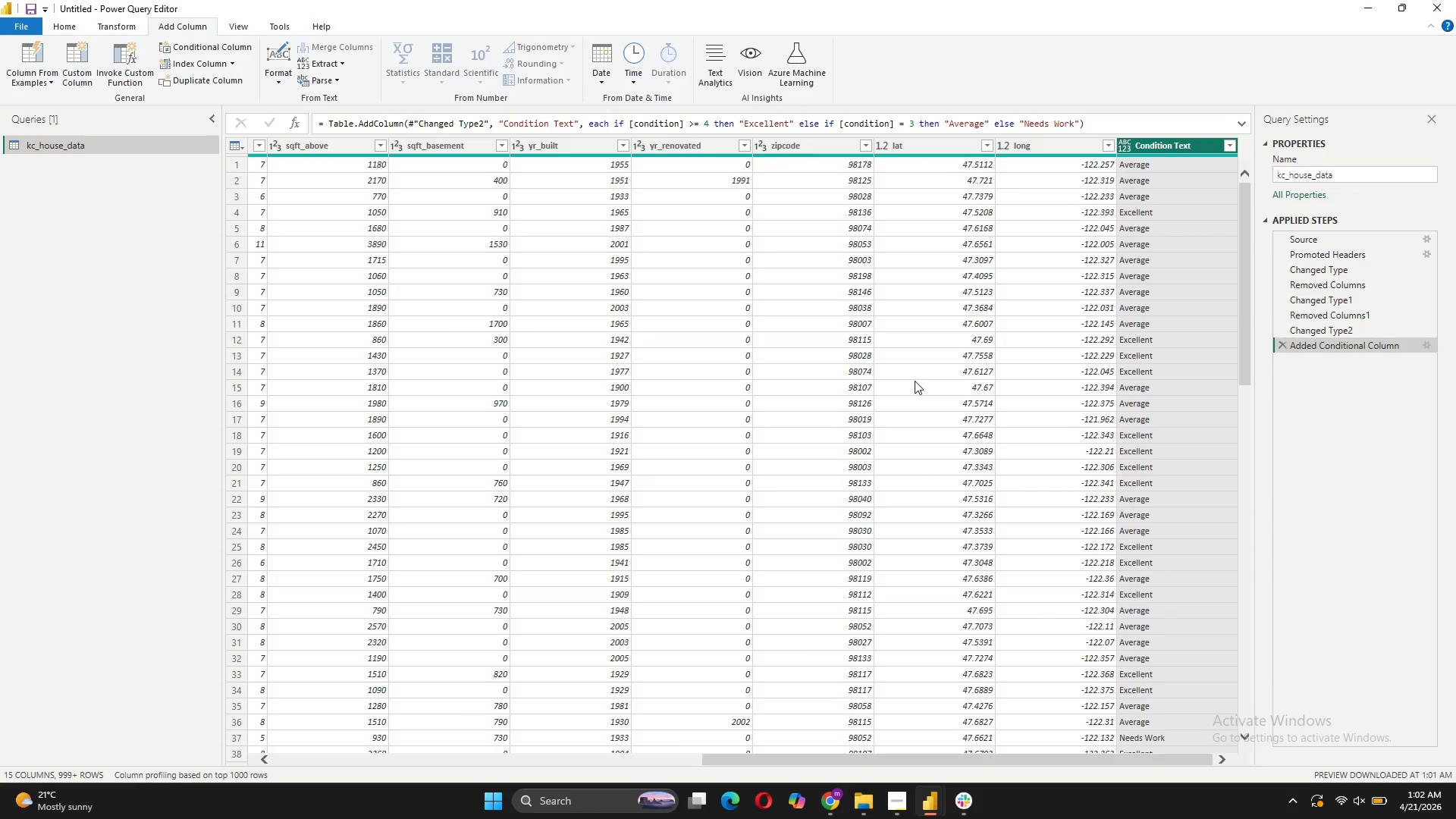 
right_click([65, 146])
 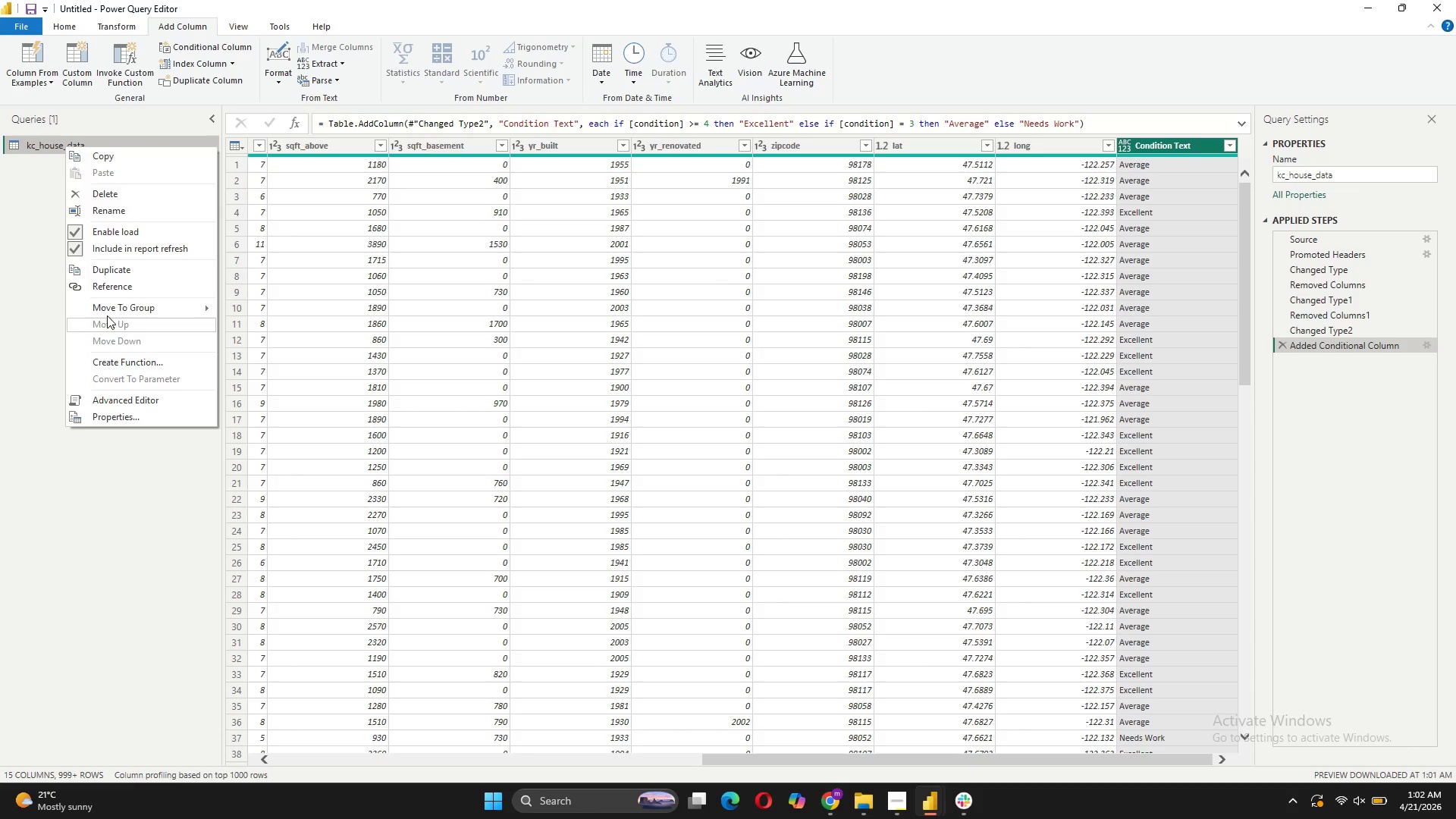 
left_click([124, 287])
 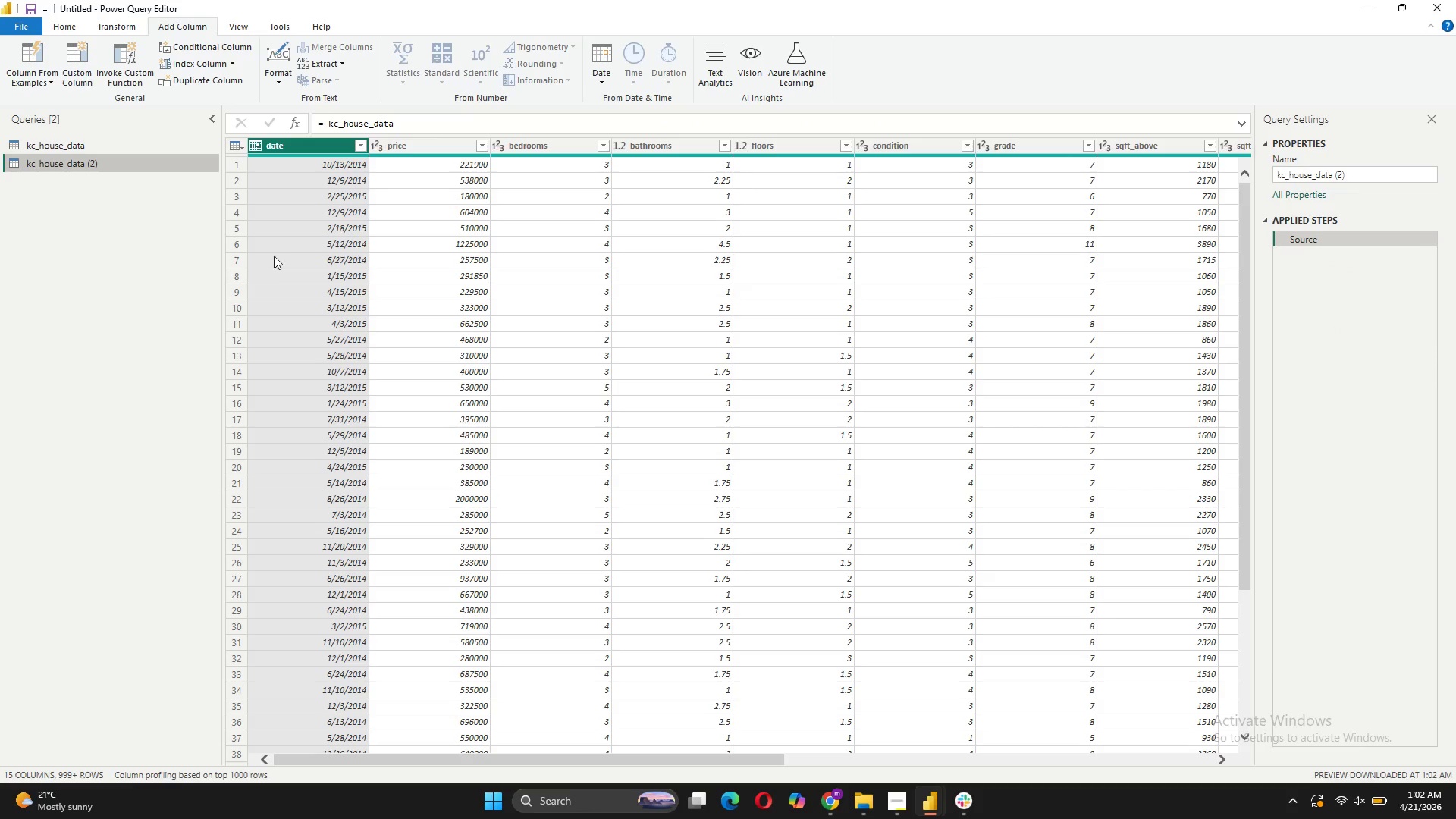 
wait(8.61)
 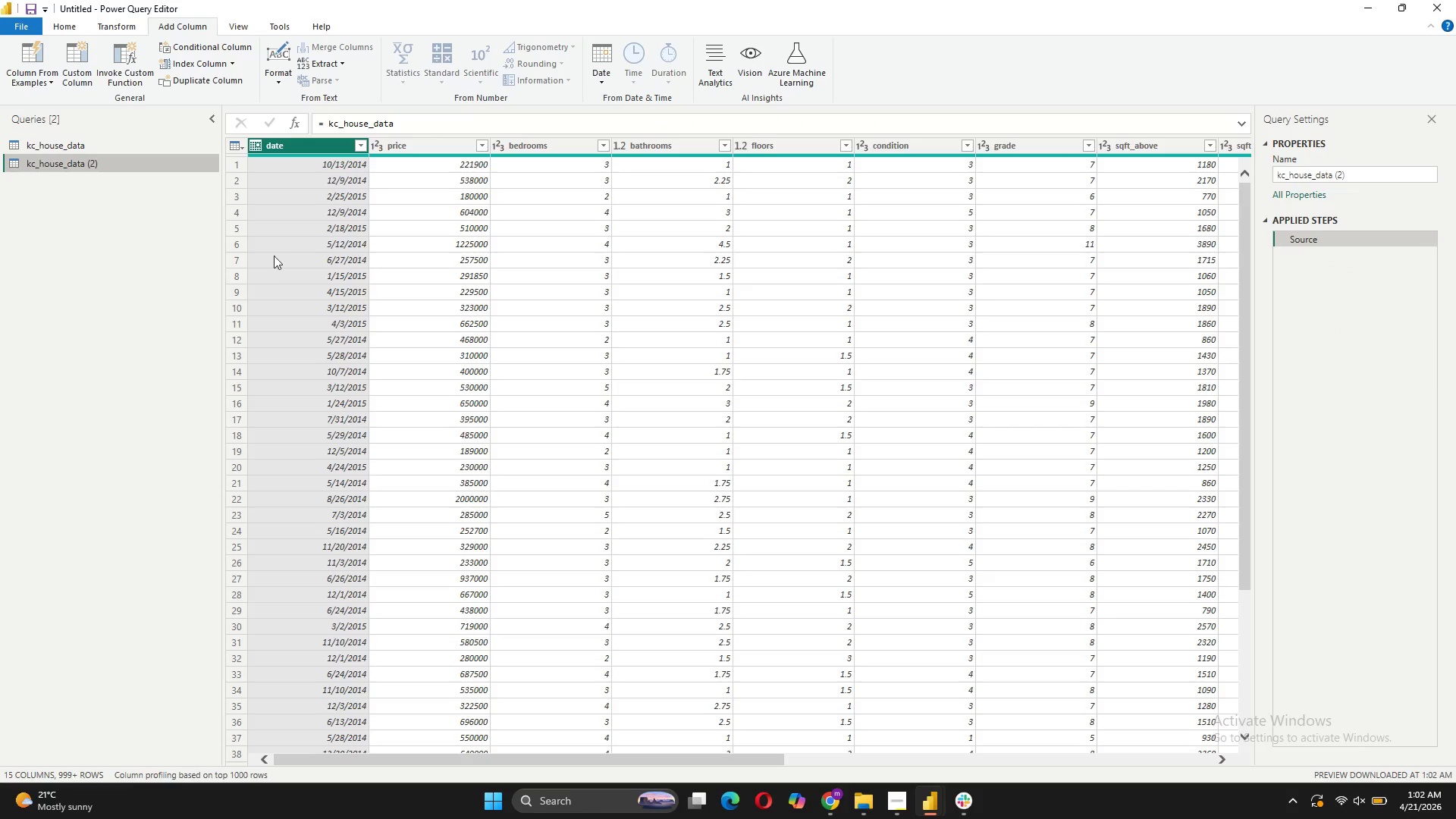 
right_click([123, 164])
 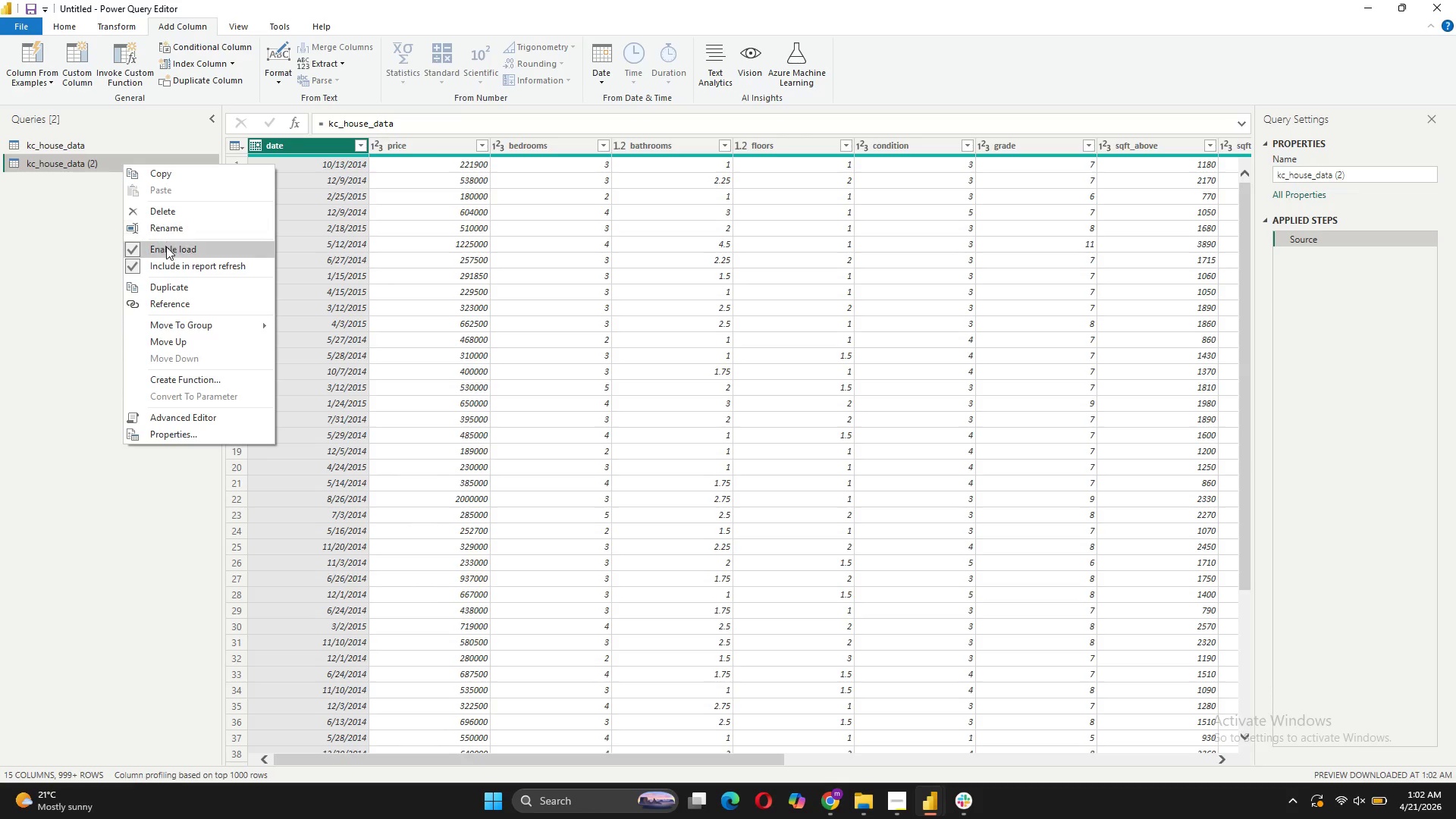 
wait(10.11)
 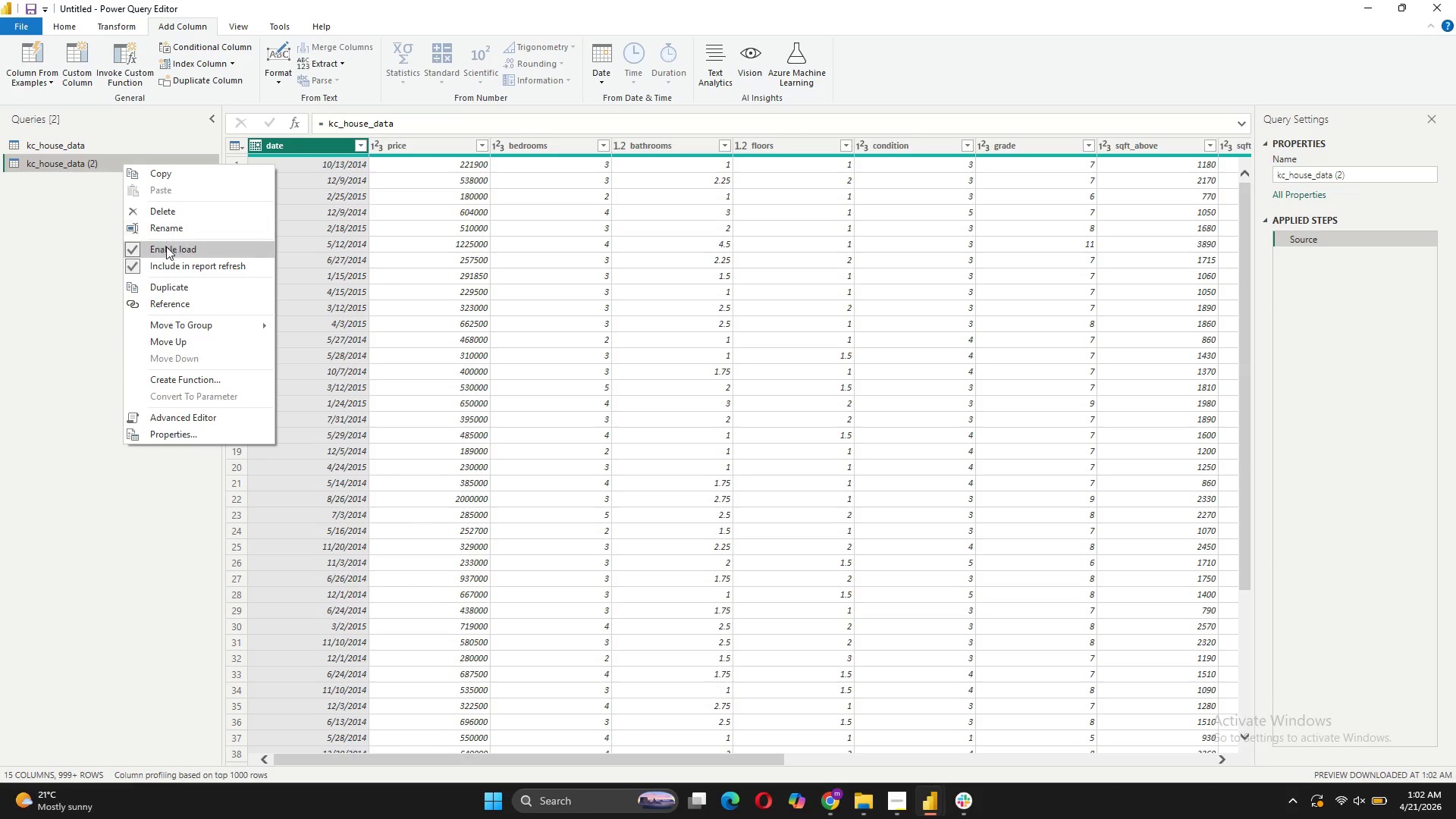 
left_click([187, 228])
 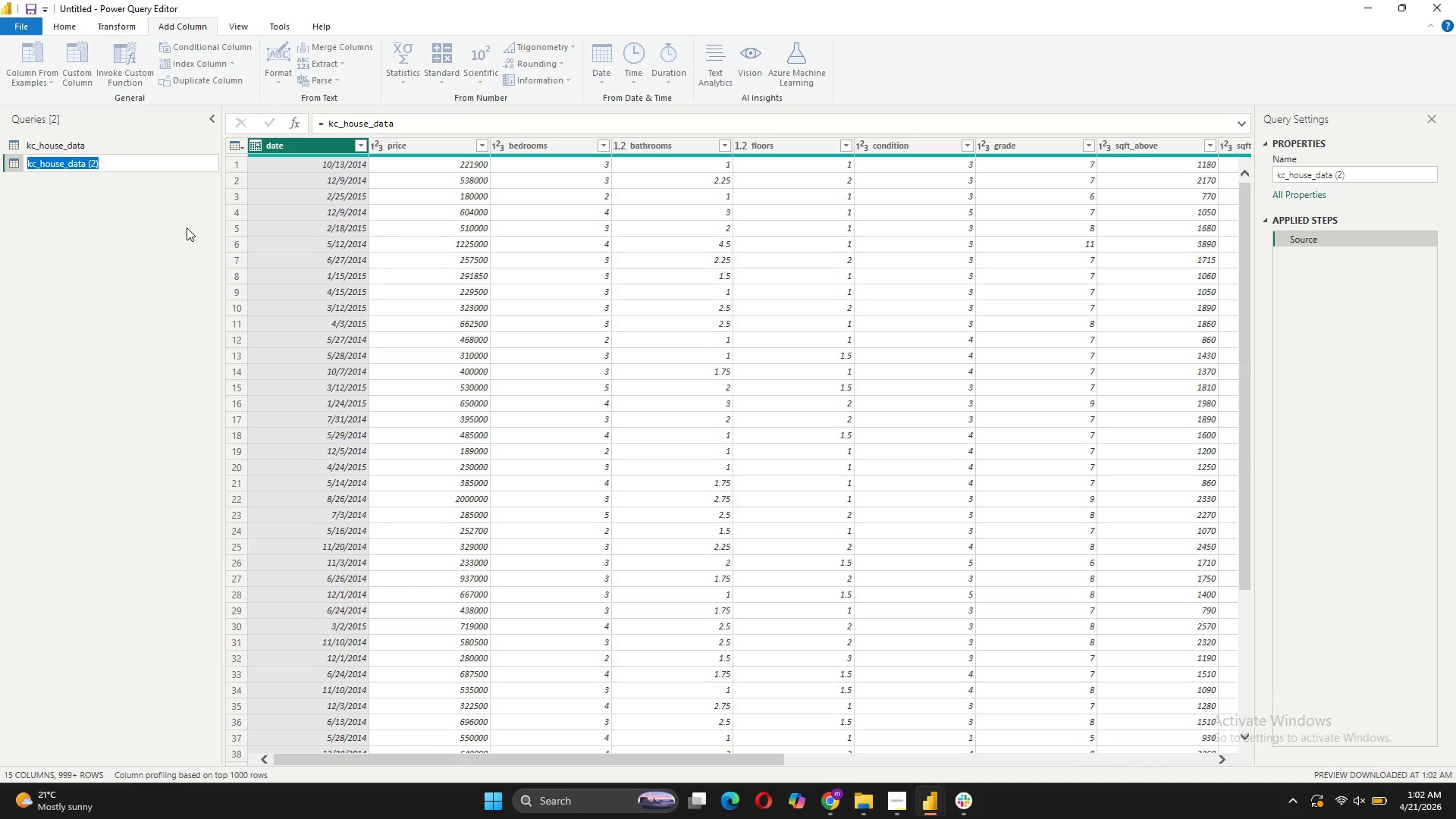 
type(Dim_Date)
 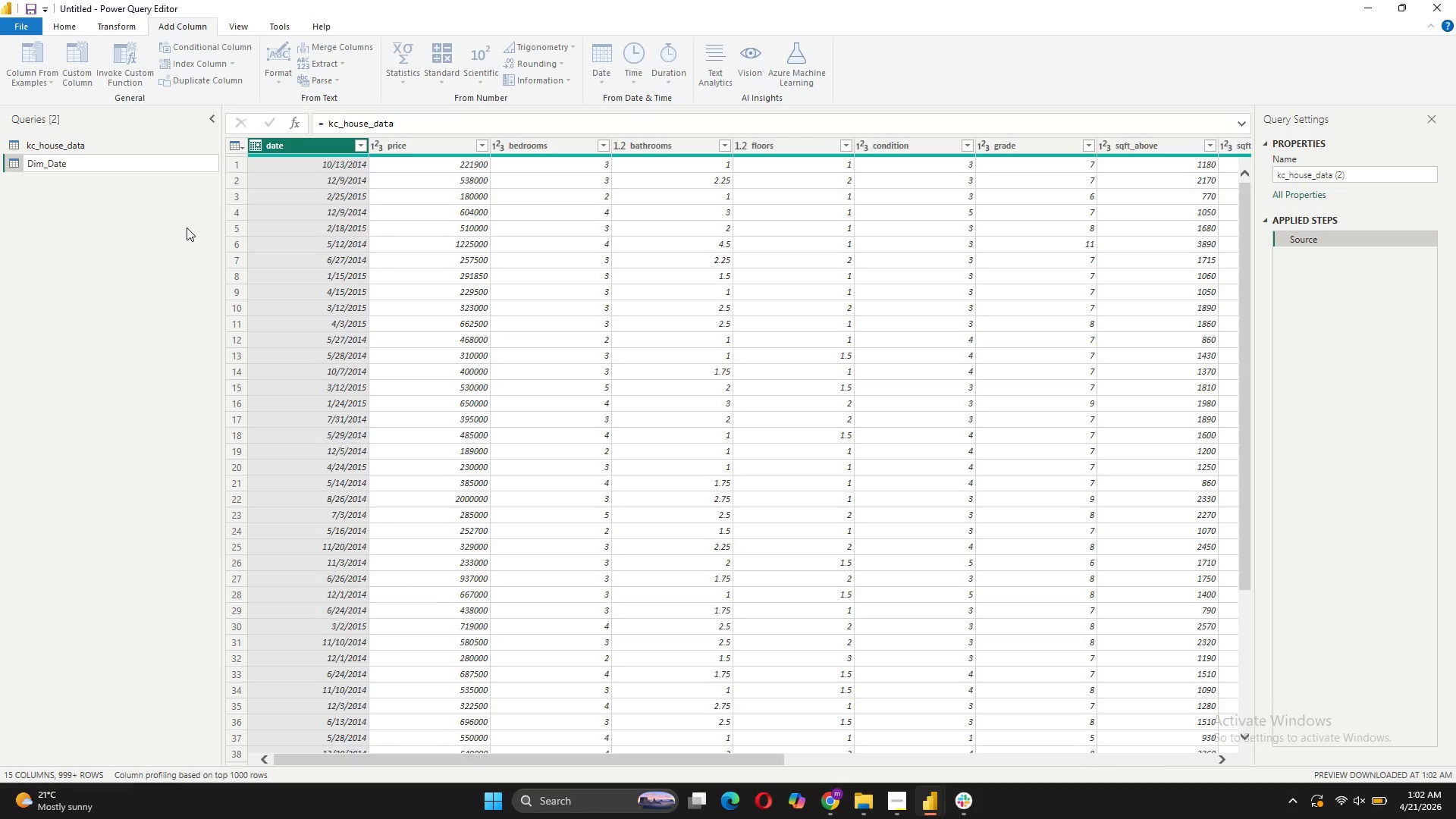 
key(Enter)
 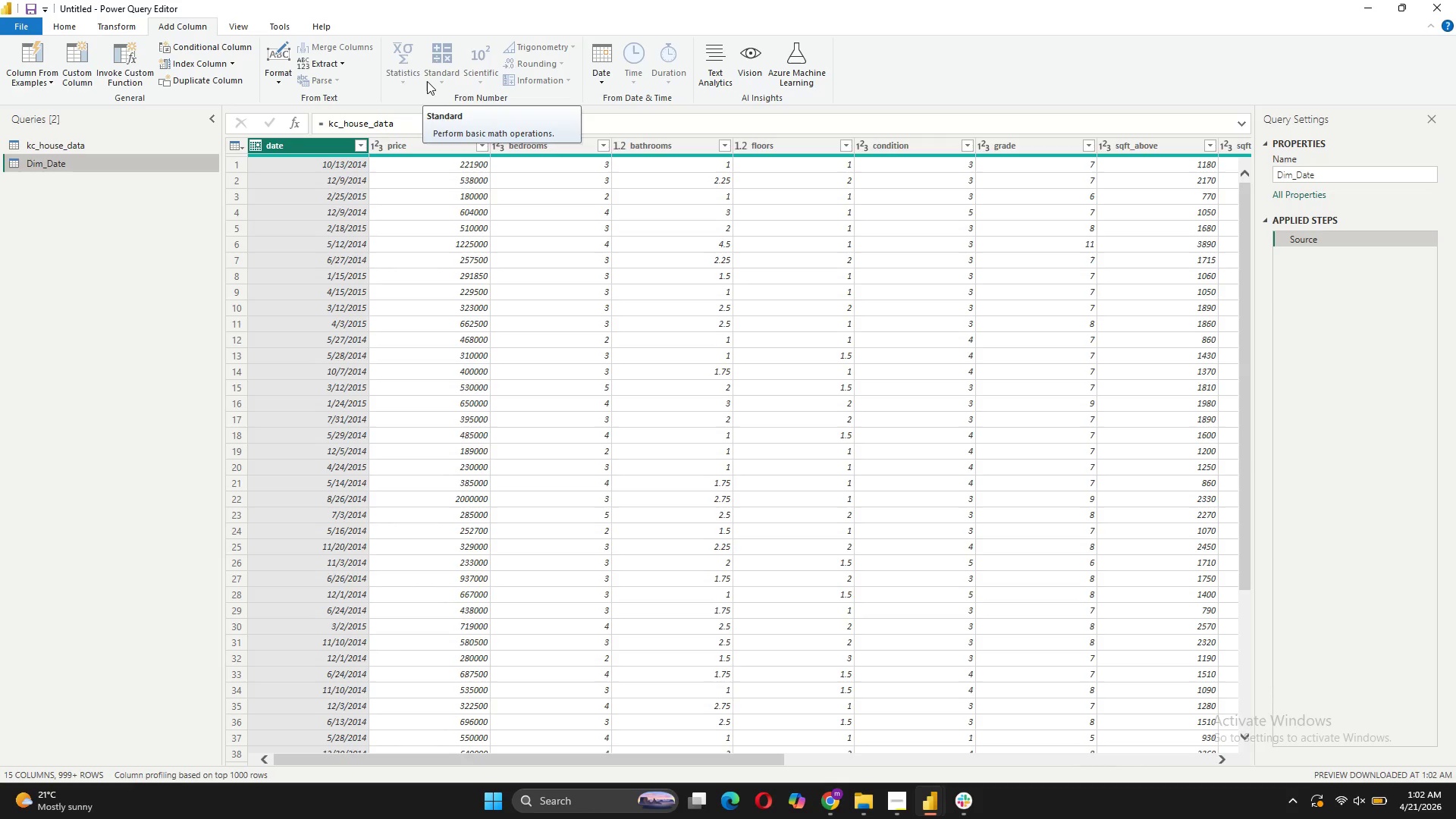 
wait(7.25)
 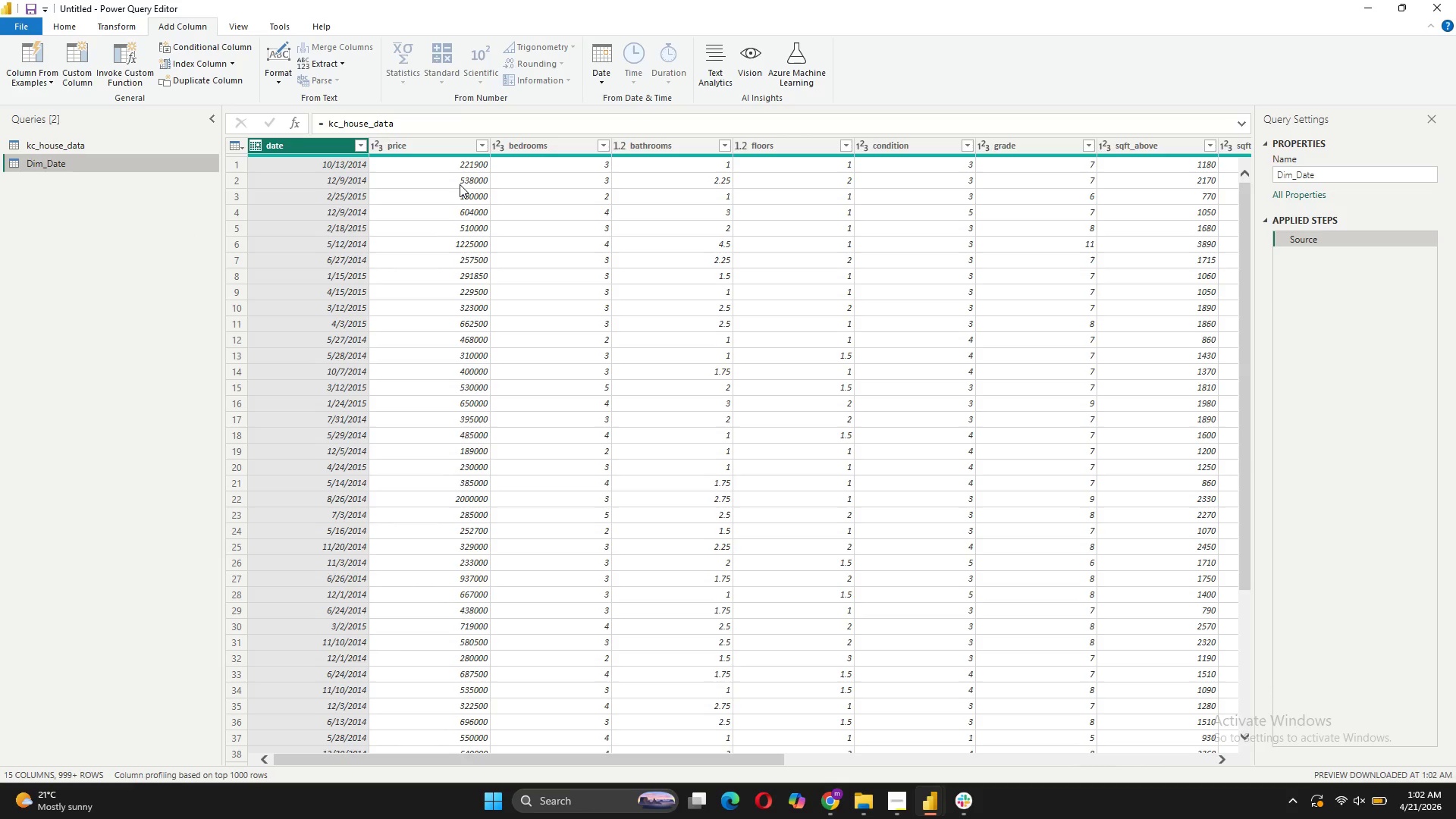 
left_click([400, 145])
 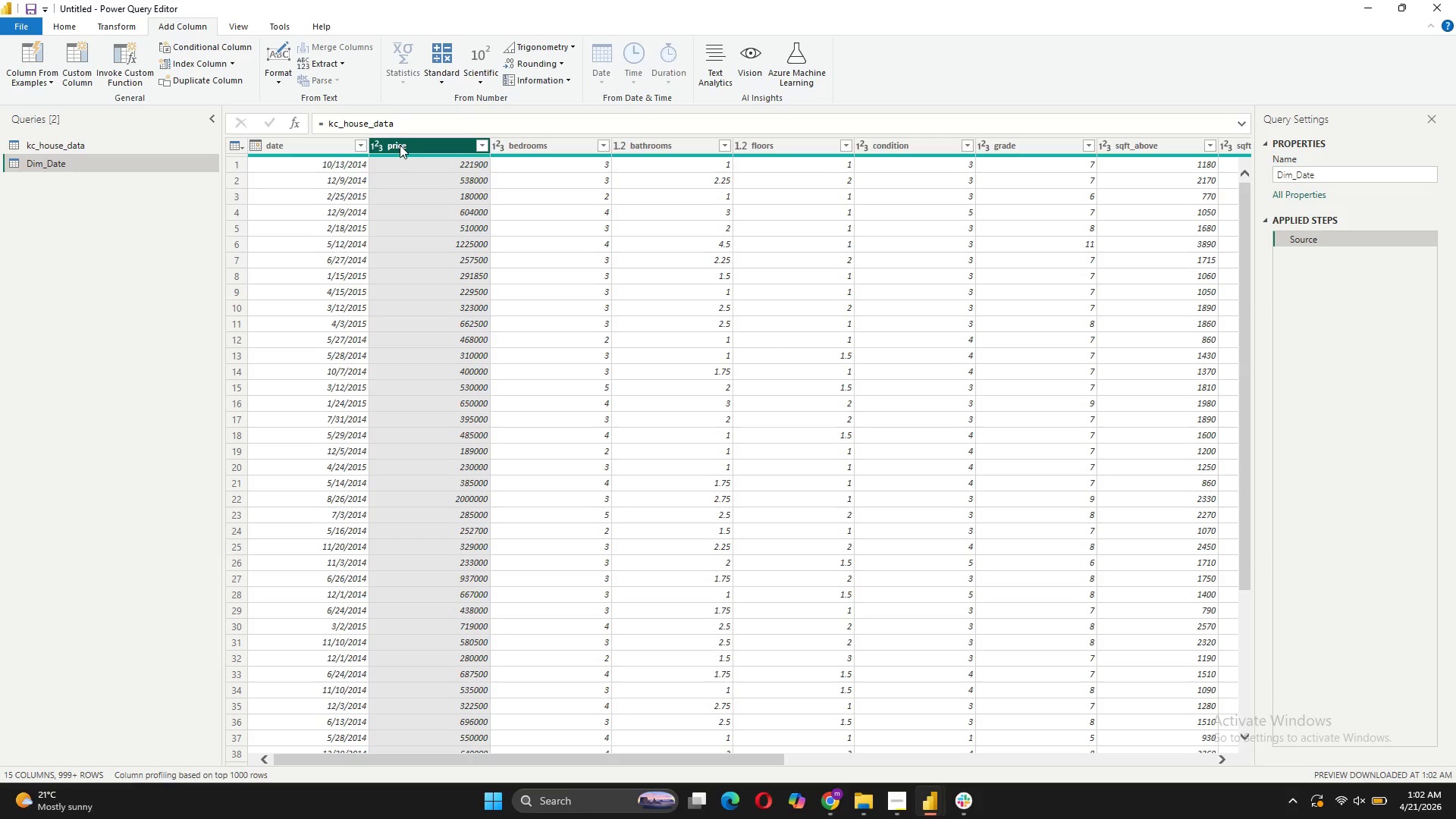 
right_click([400, 145])
 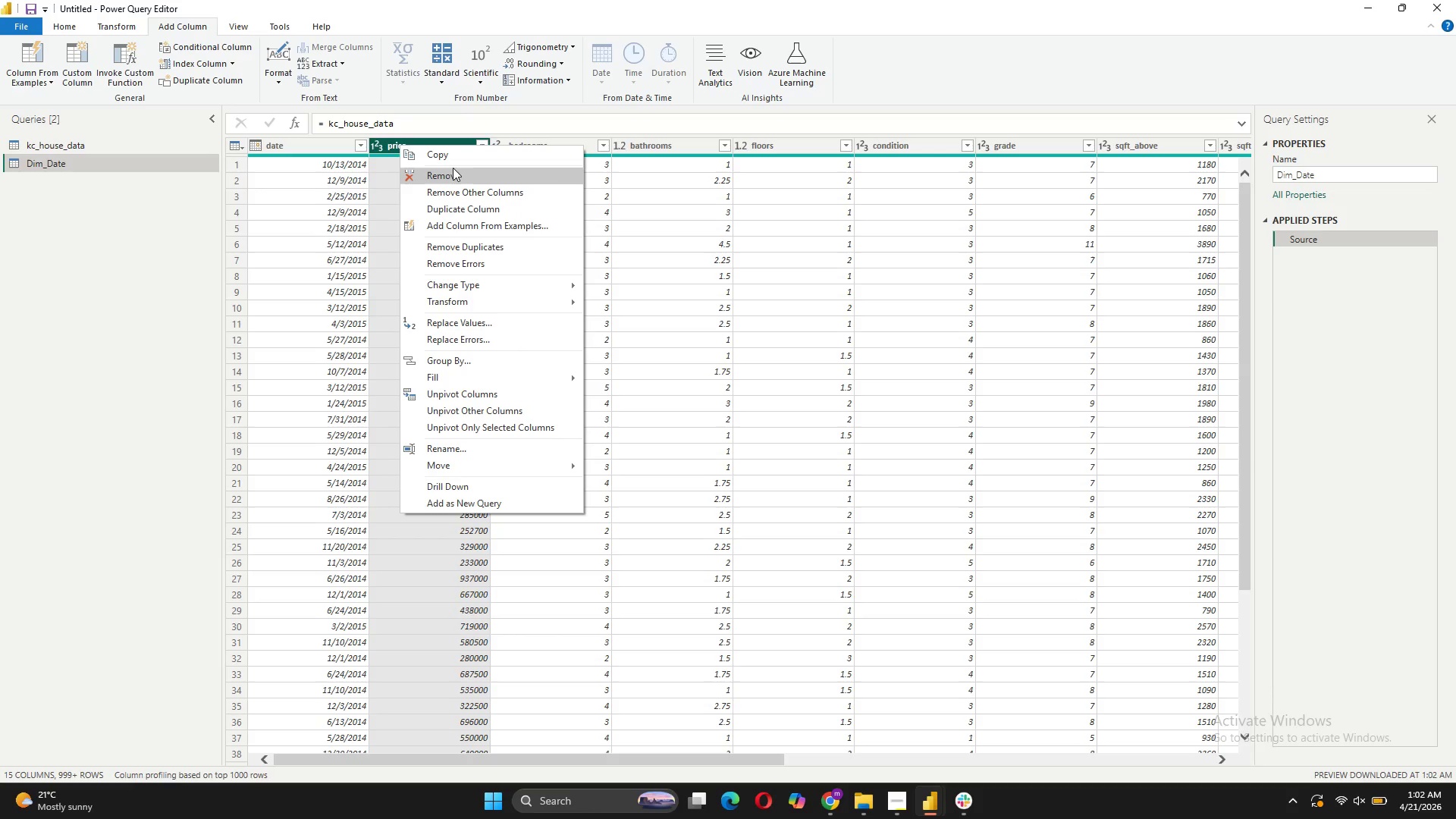 
left_click([453, 171])
 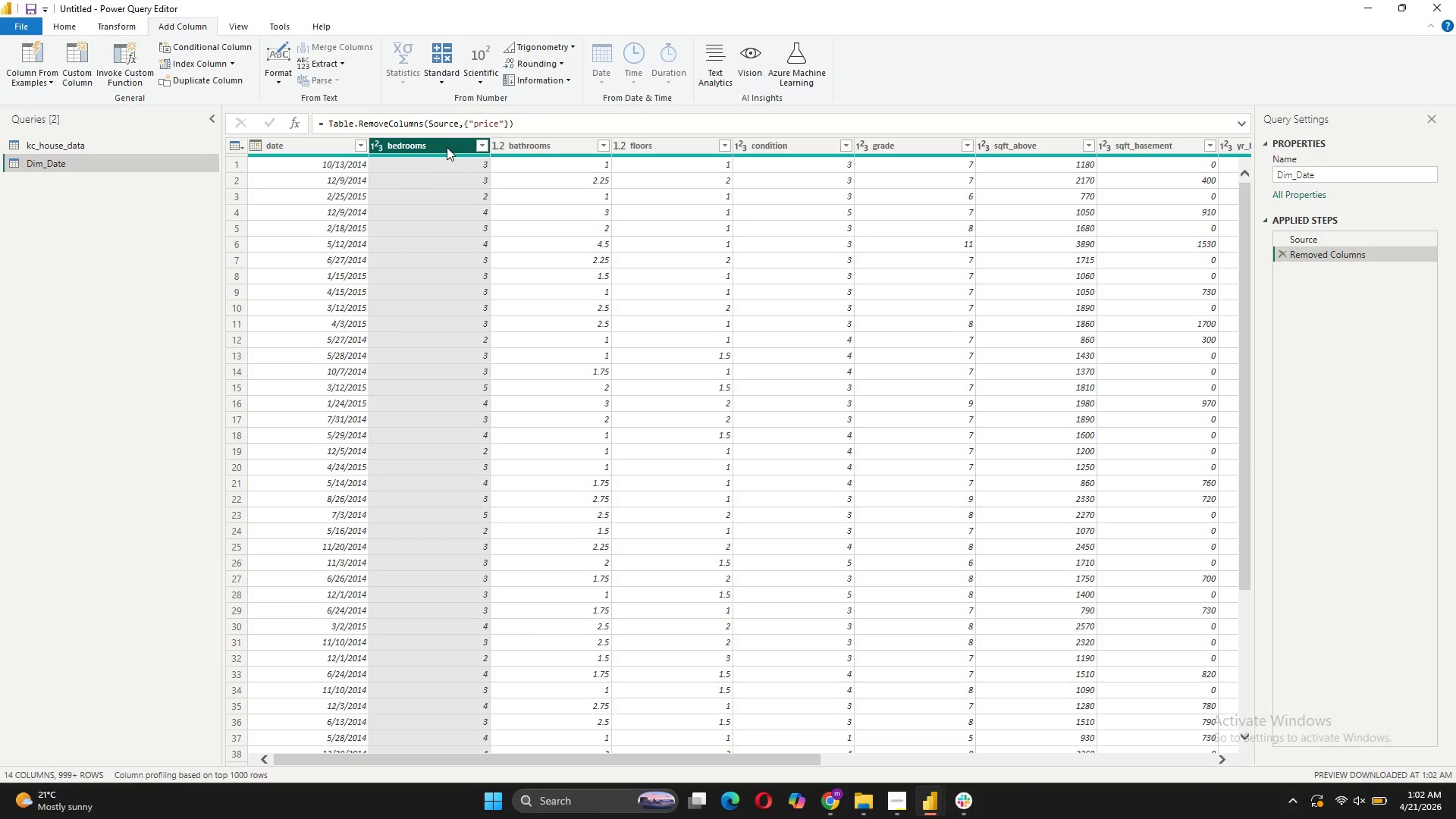 
hold_key(key=ControlLeft, duration=12.12)
left_click([522, 141])
 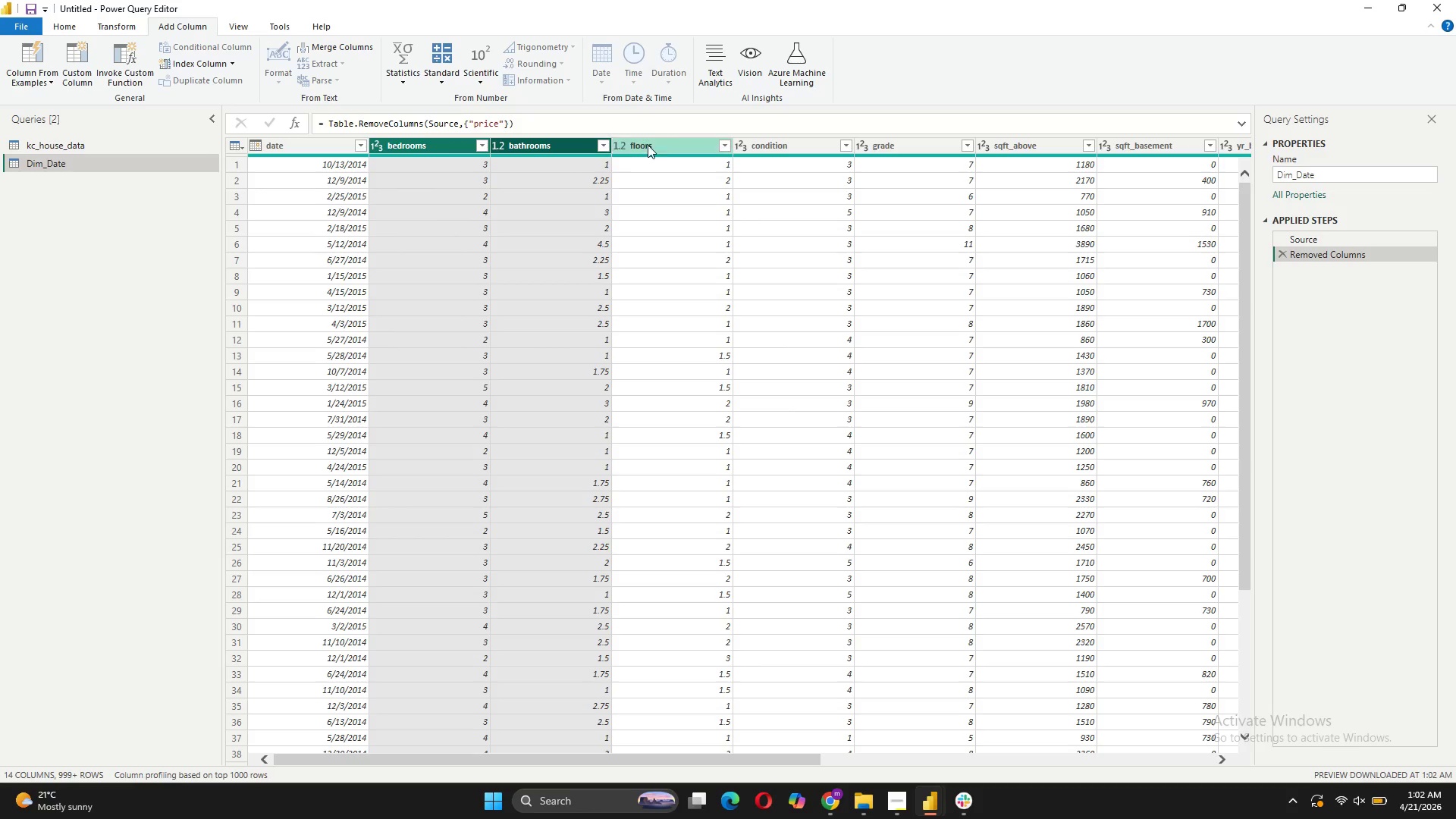 
left_click([658, 145])
 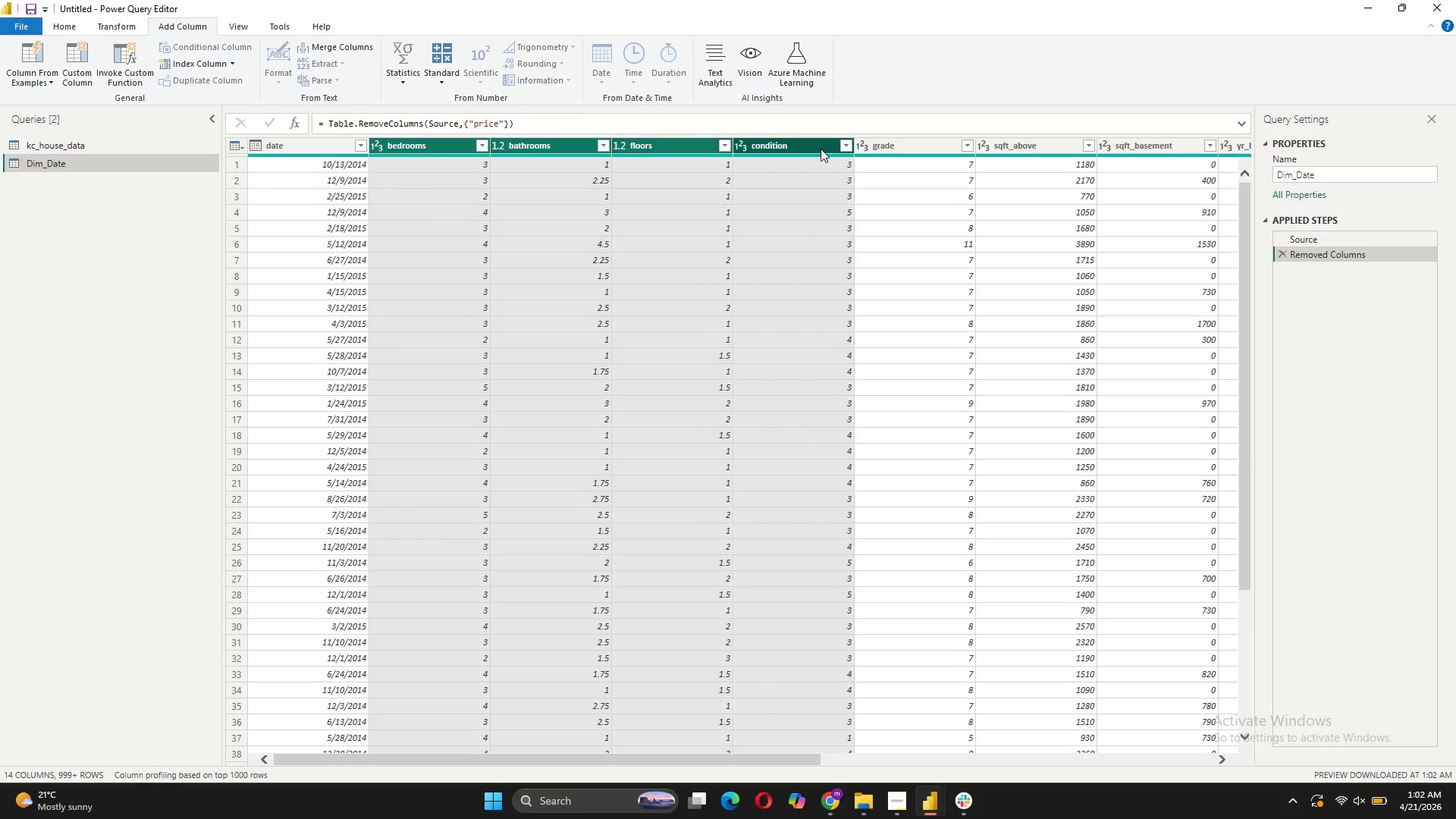 
double_click([937, 141])
 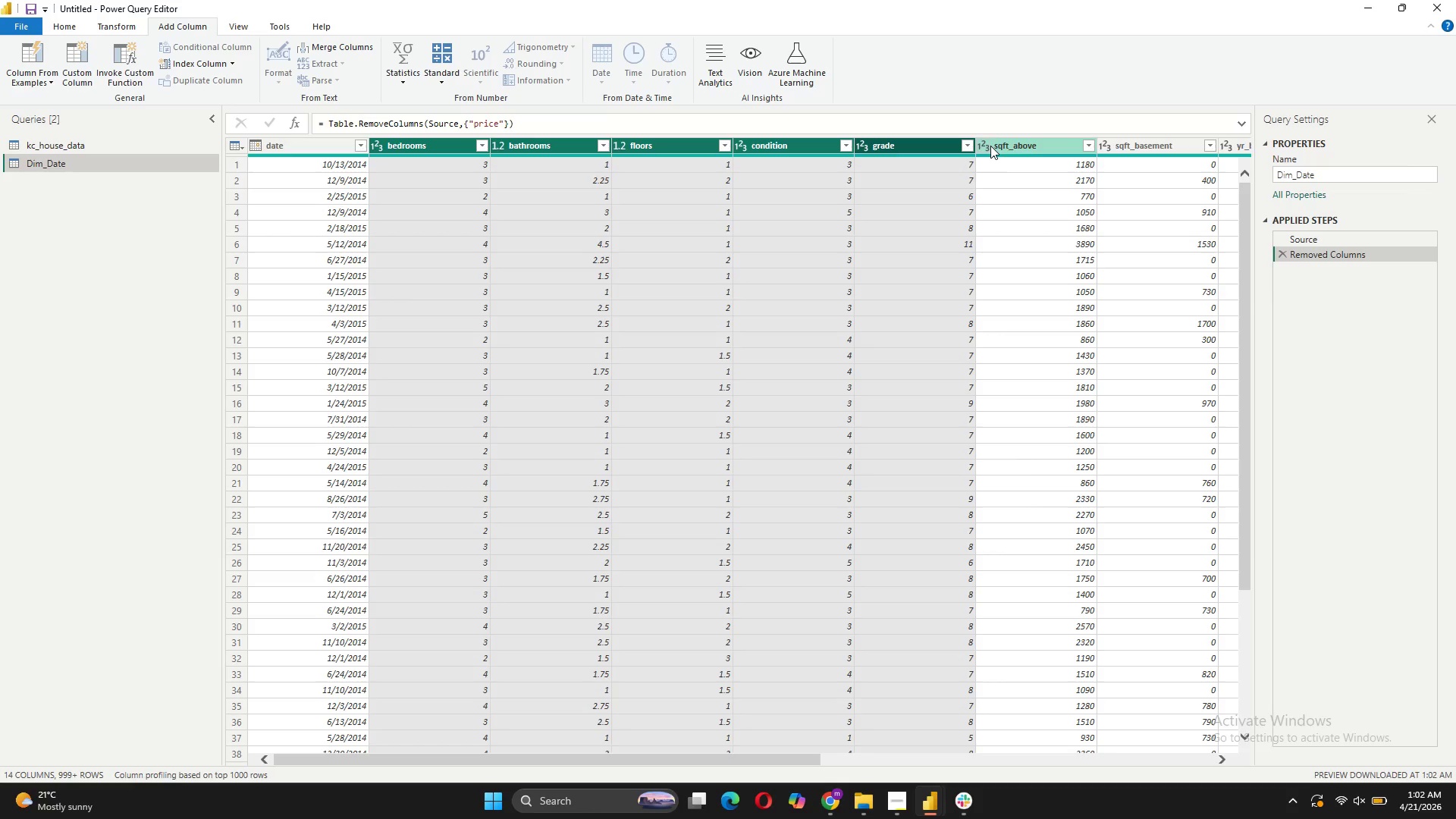 
left_click([990, 146])
 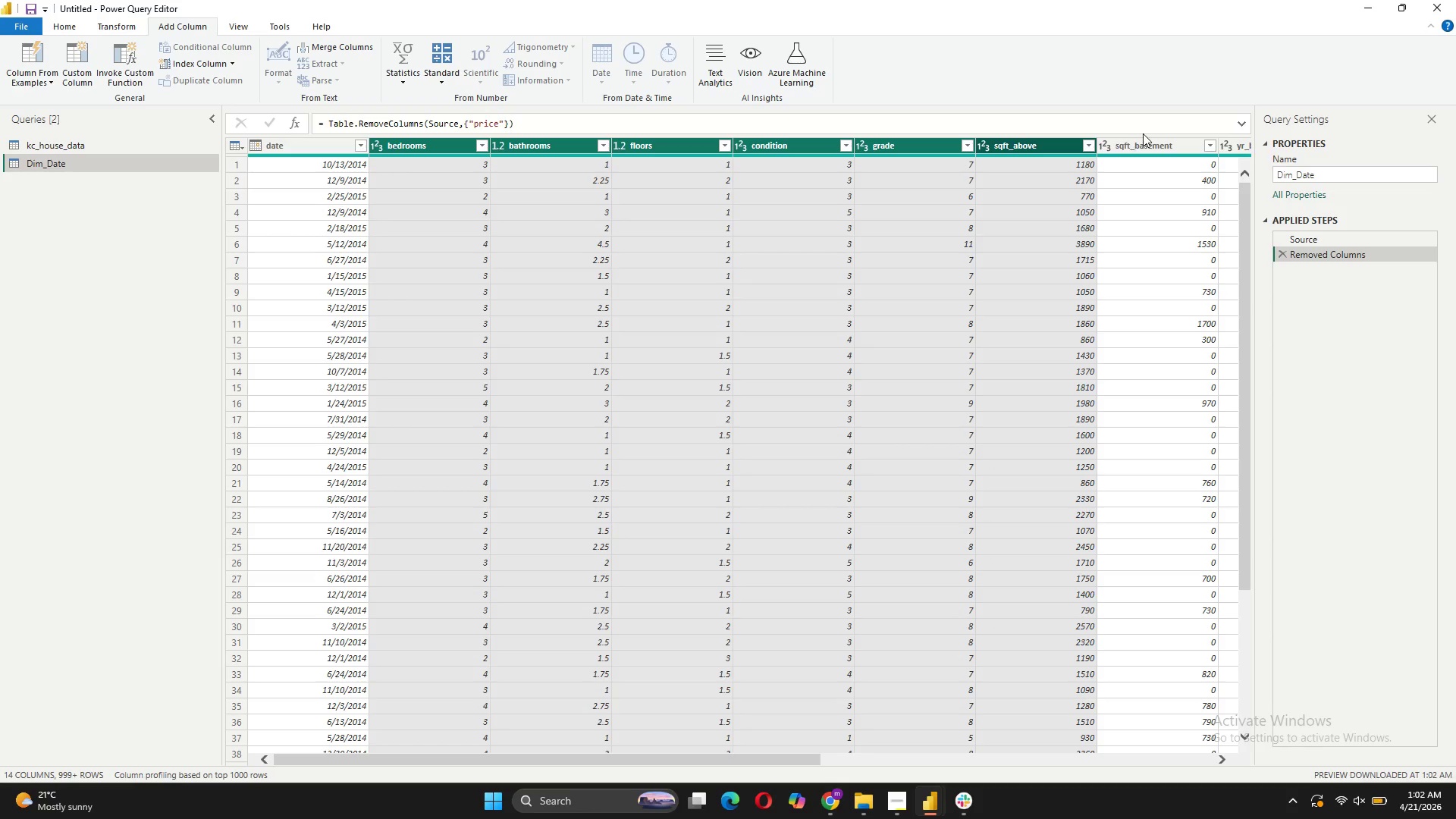 
left_click([1145, 151])
 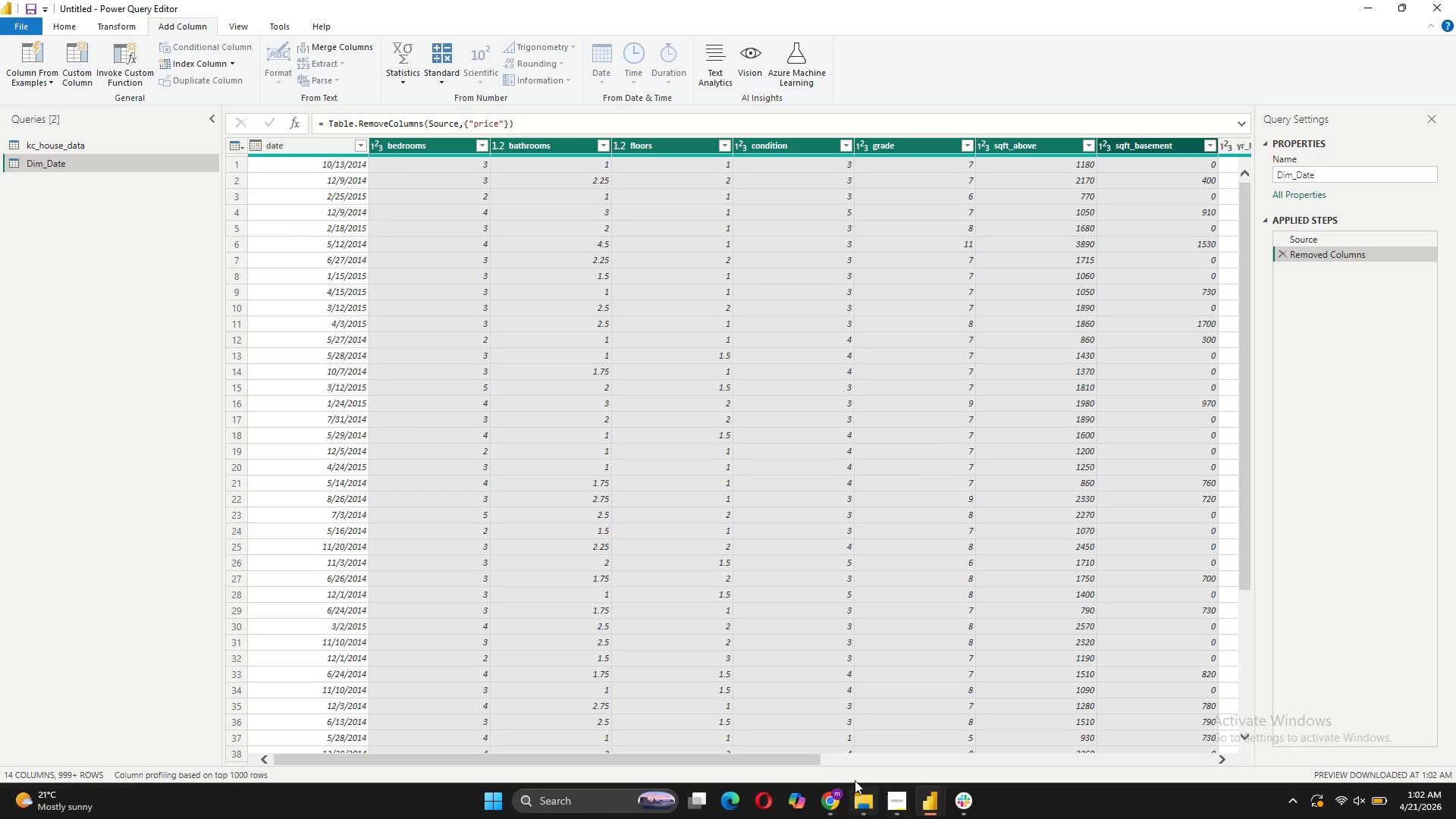 
left_click([855, 759])
 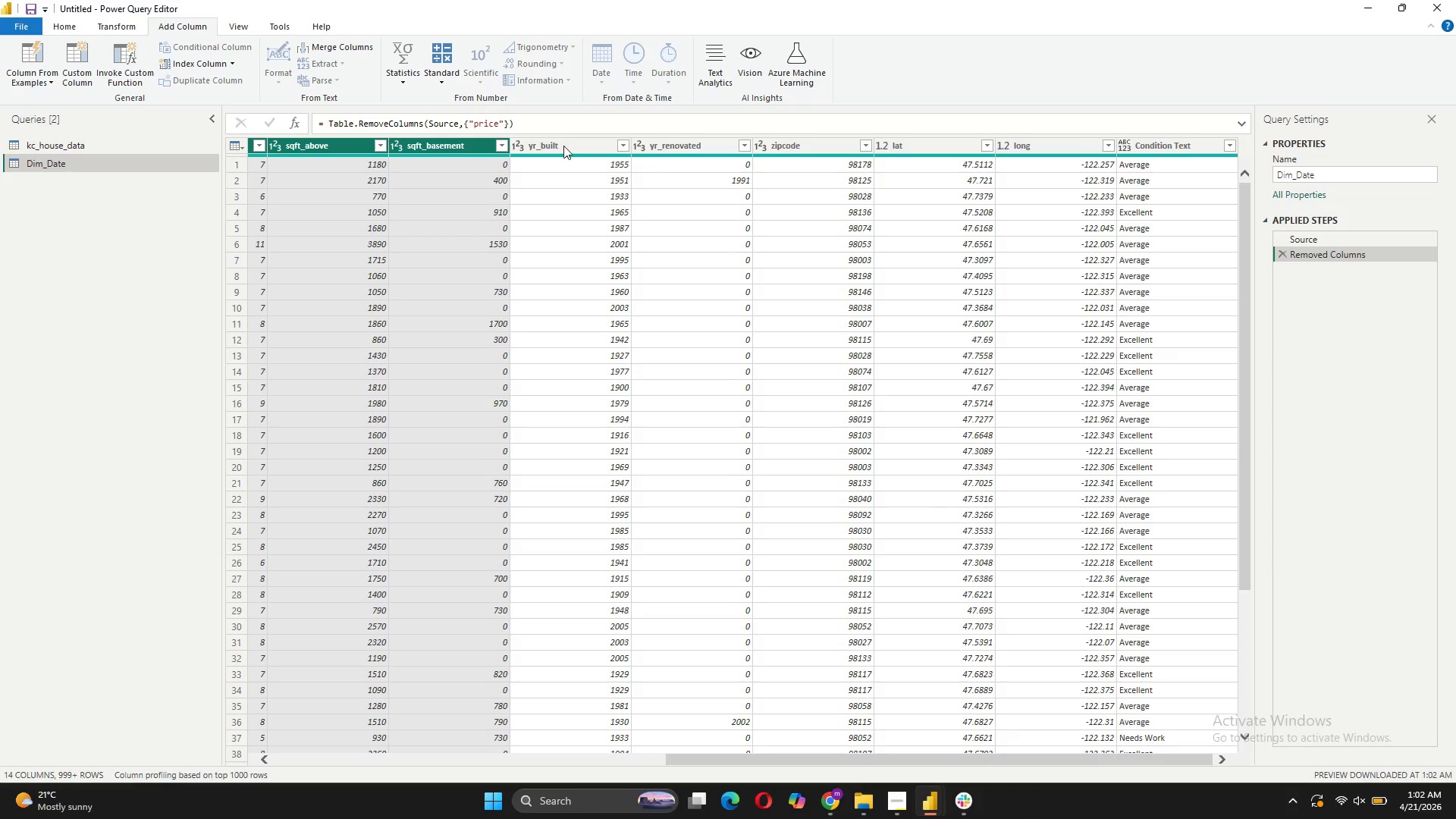 
left_click([559, 143])
 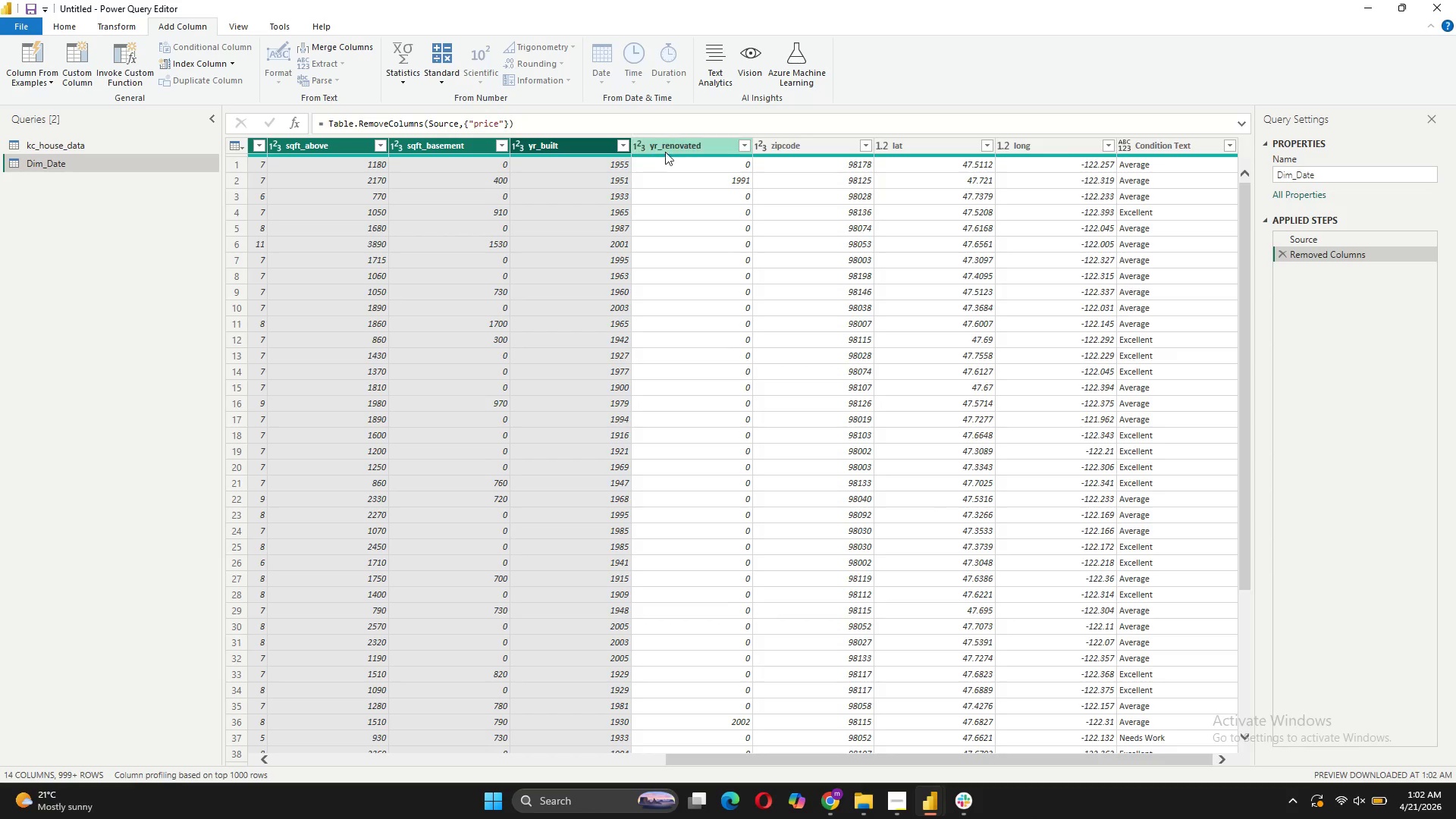 
left_click([683, 152])
 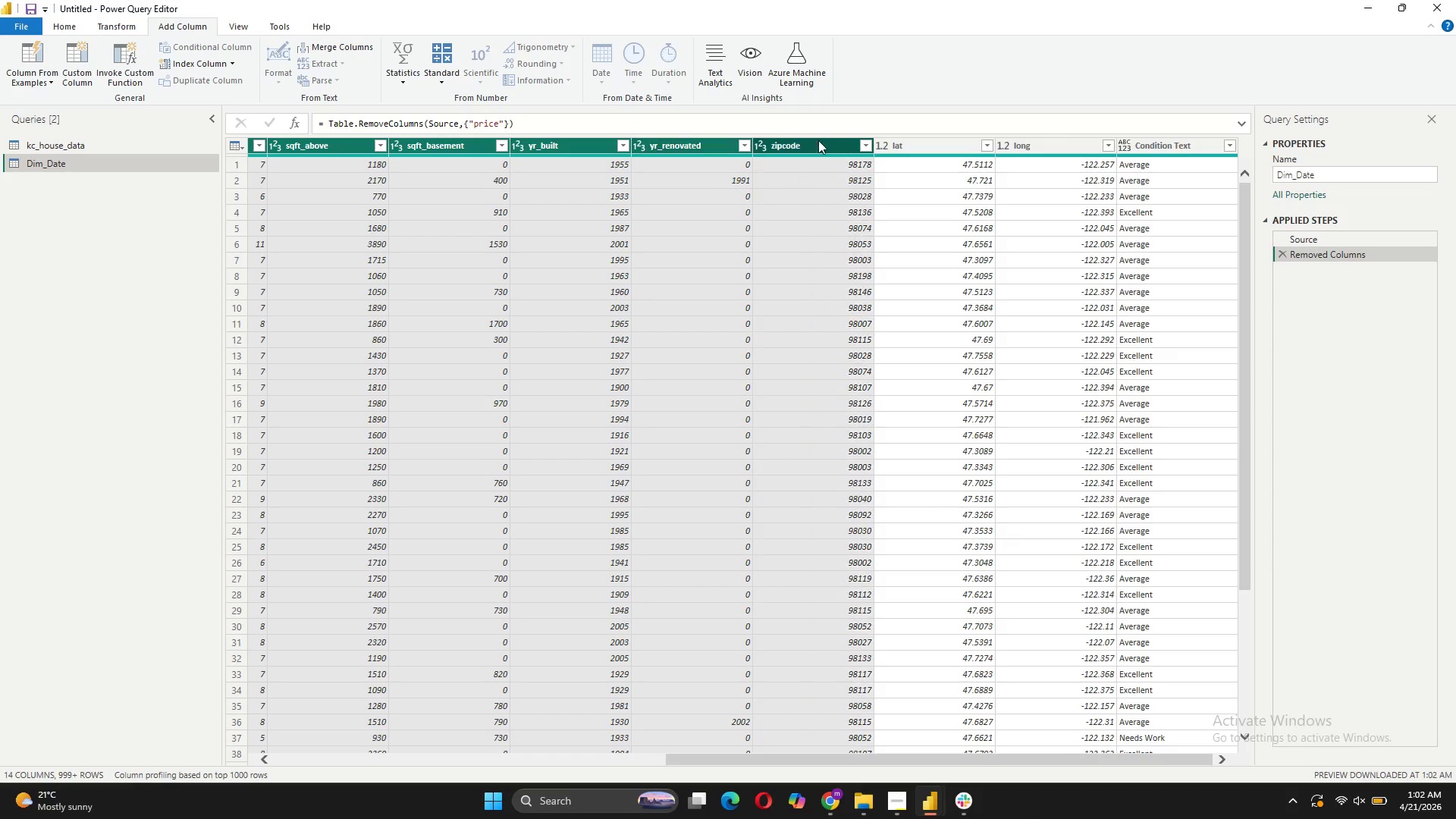 
double_click([923, 148])
 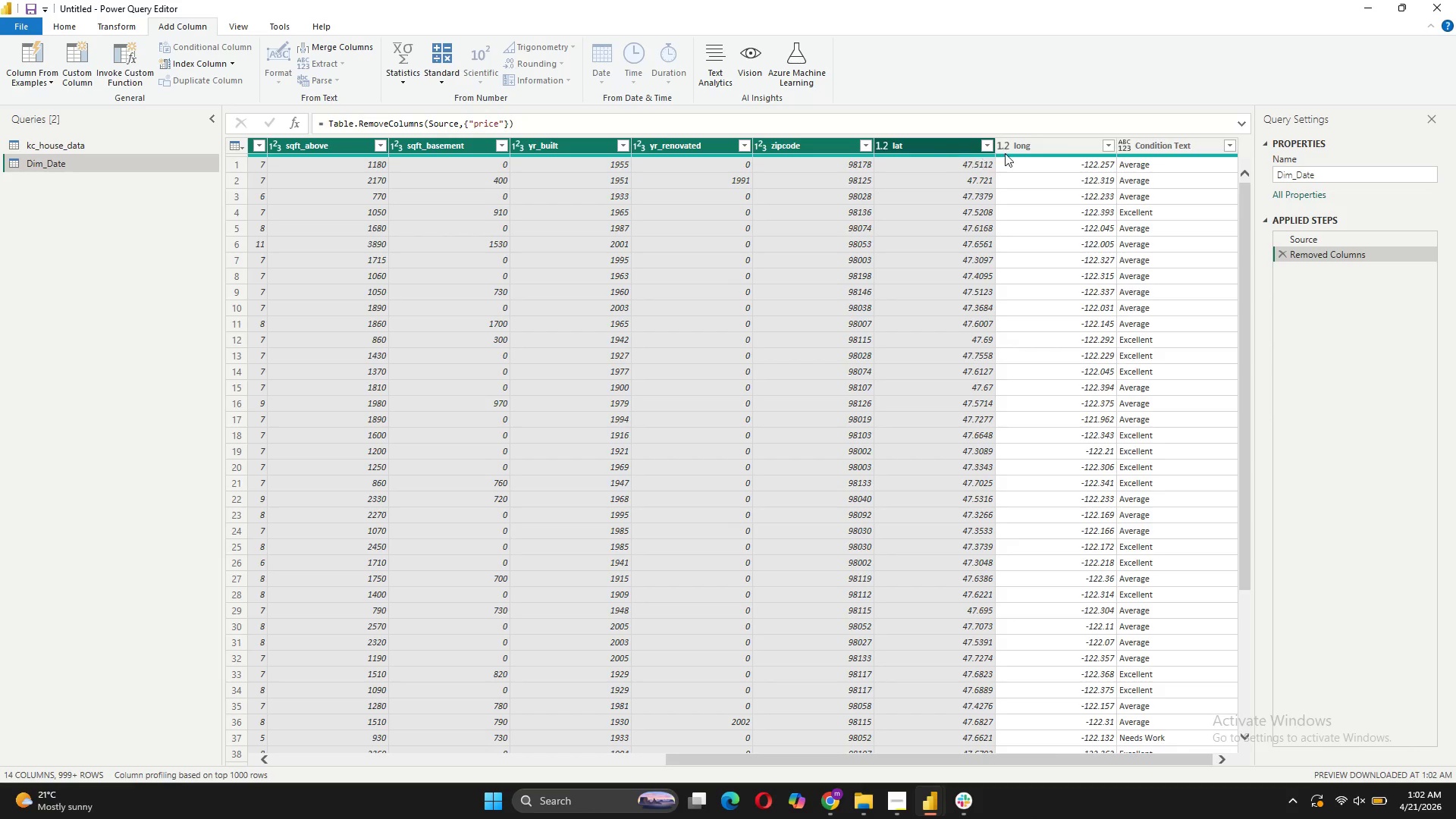 
left_click([1015, 151])
 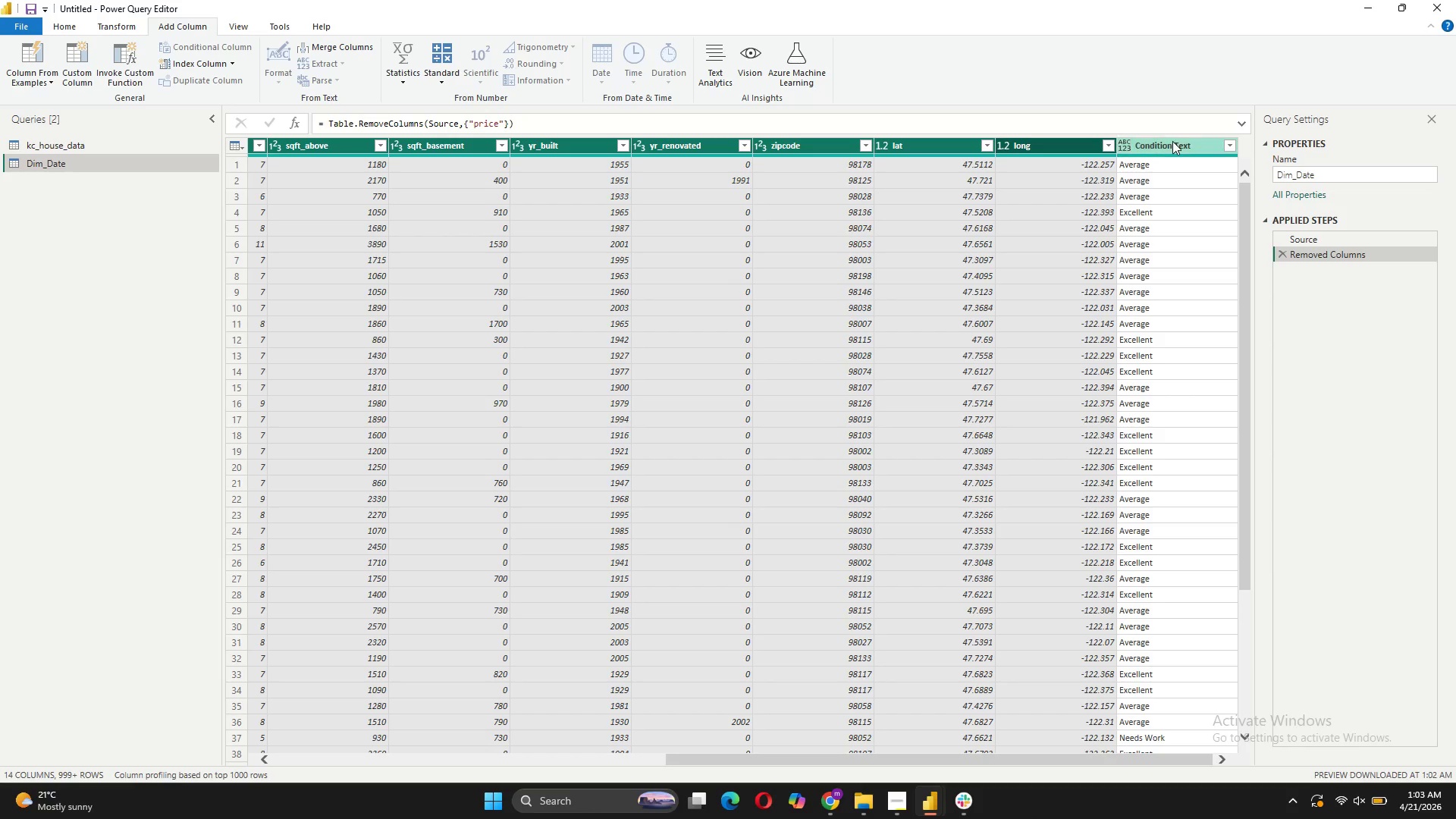 
left_click([1172, 141])
 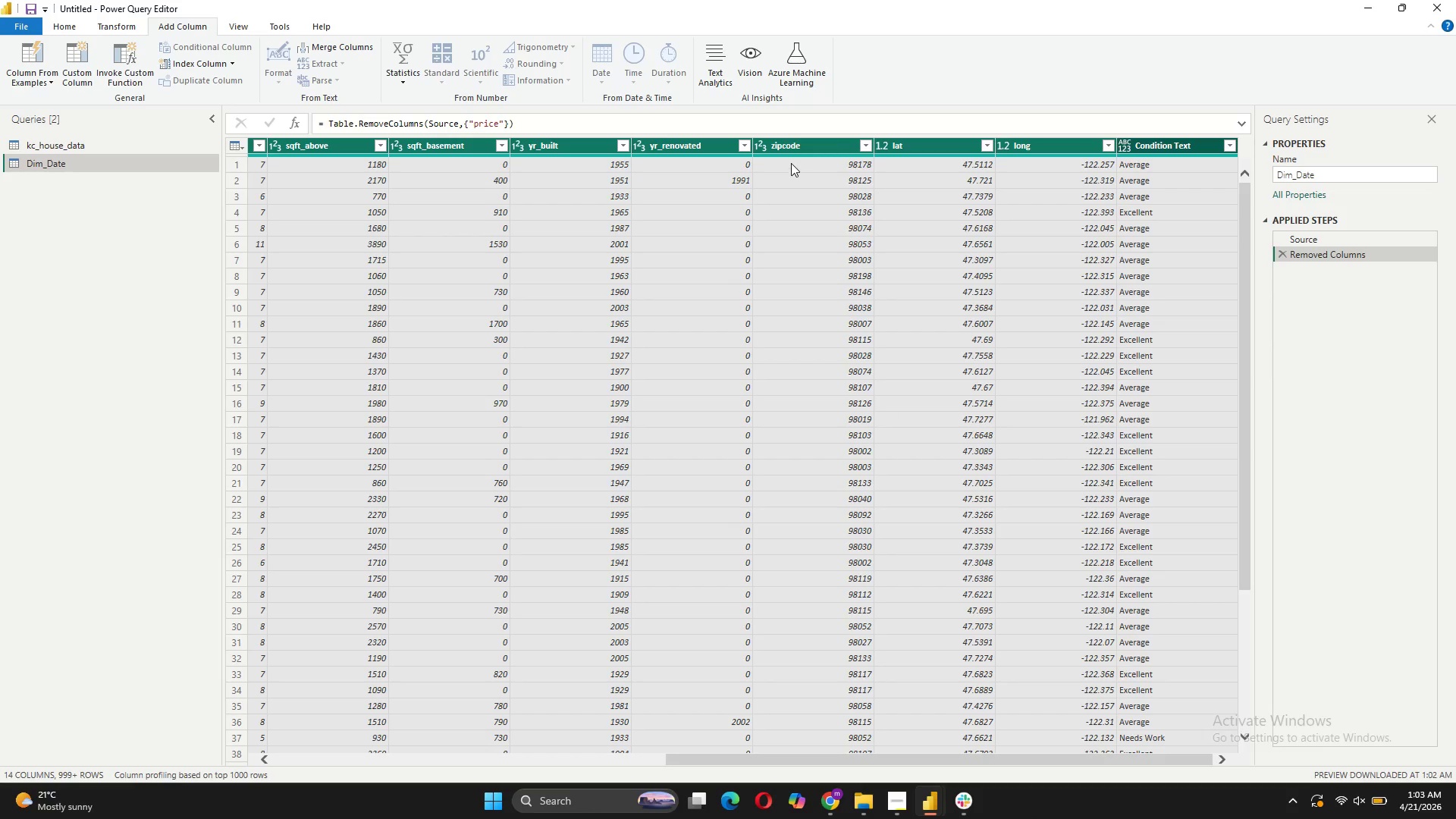 
right_click([795, 147])
 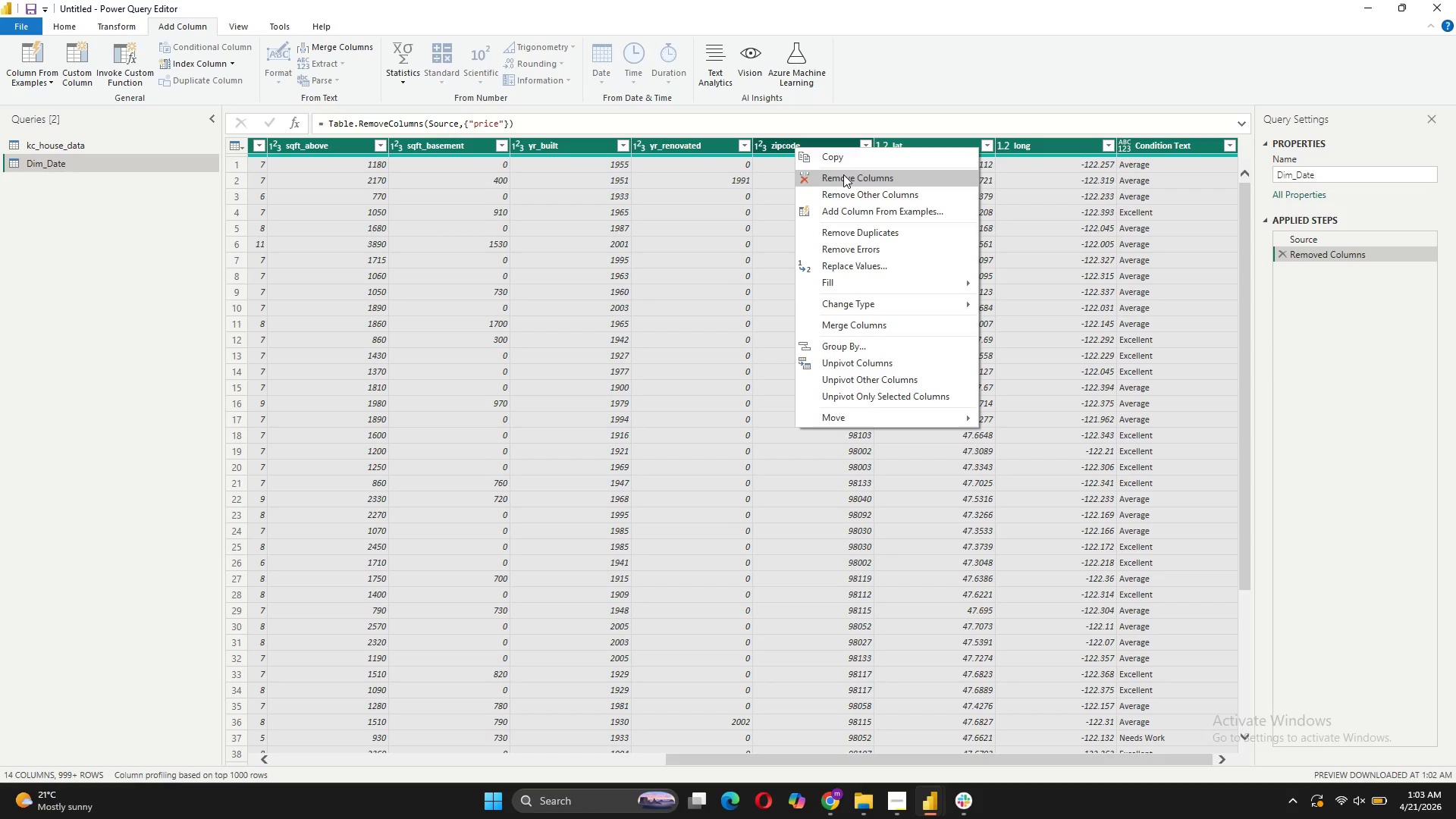 
left_click([843, 174])
 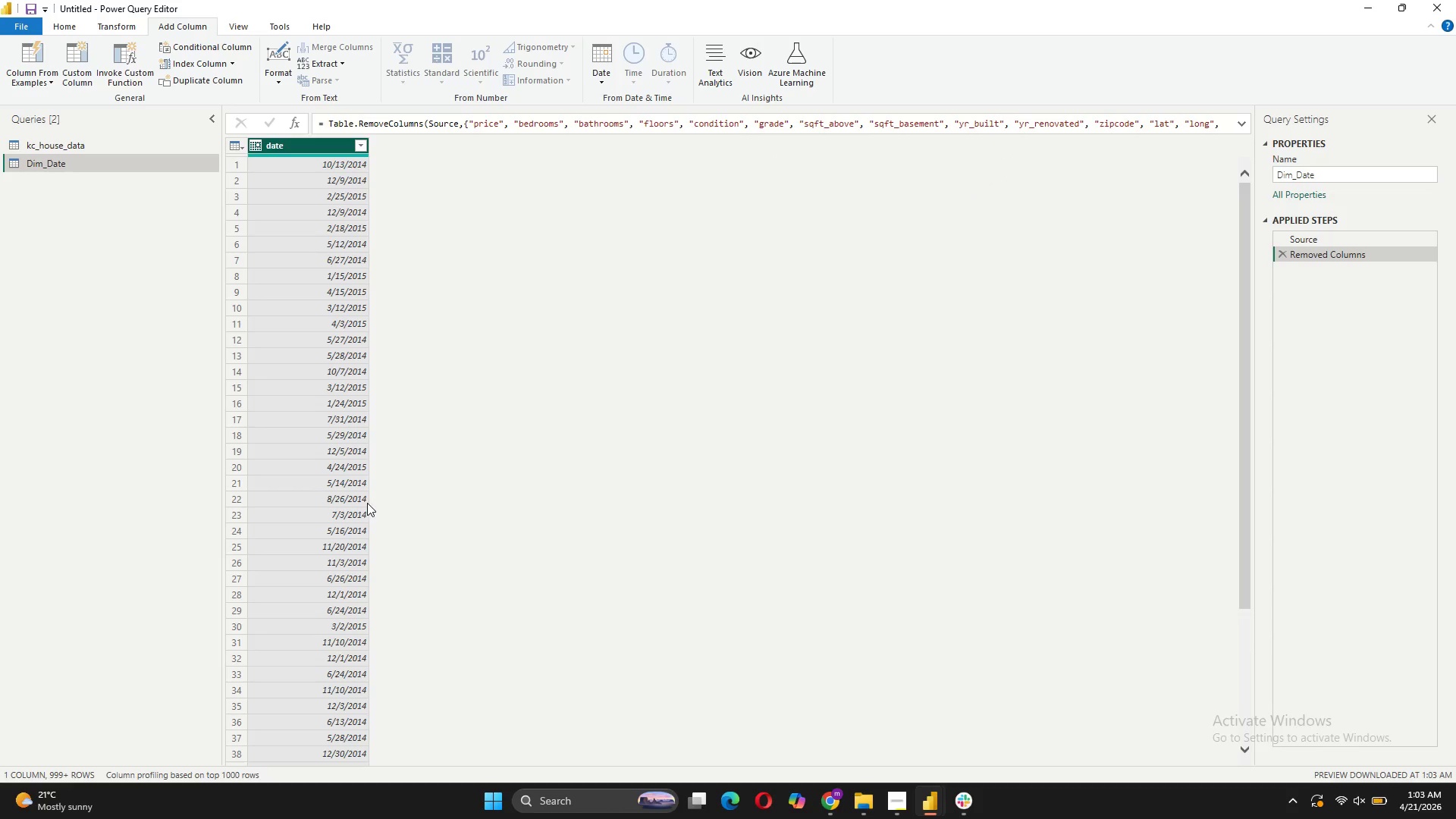 
left_click([365, 146])
 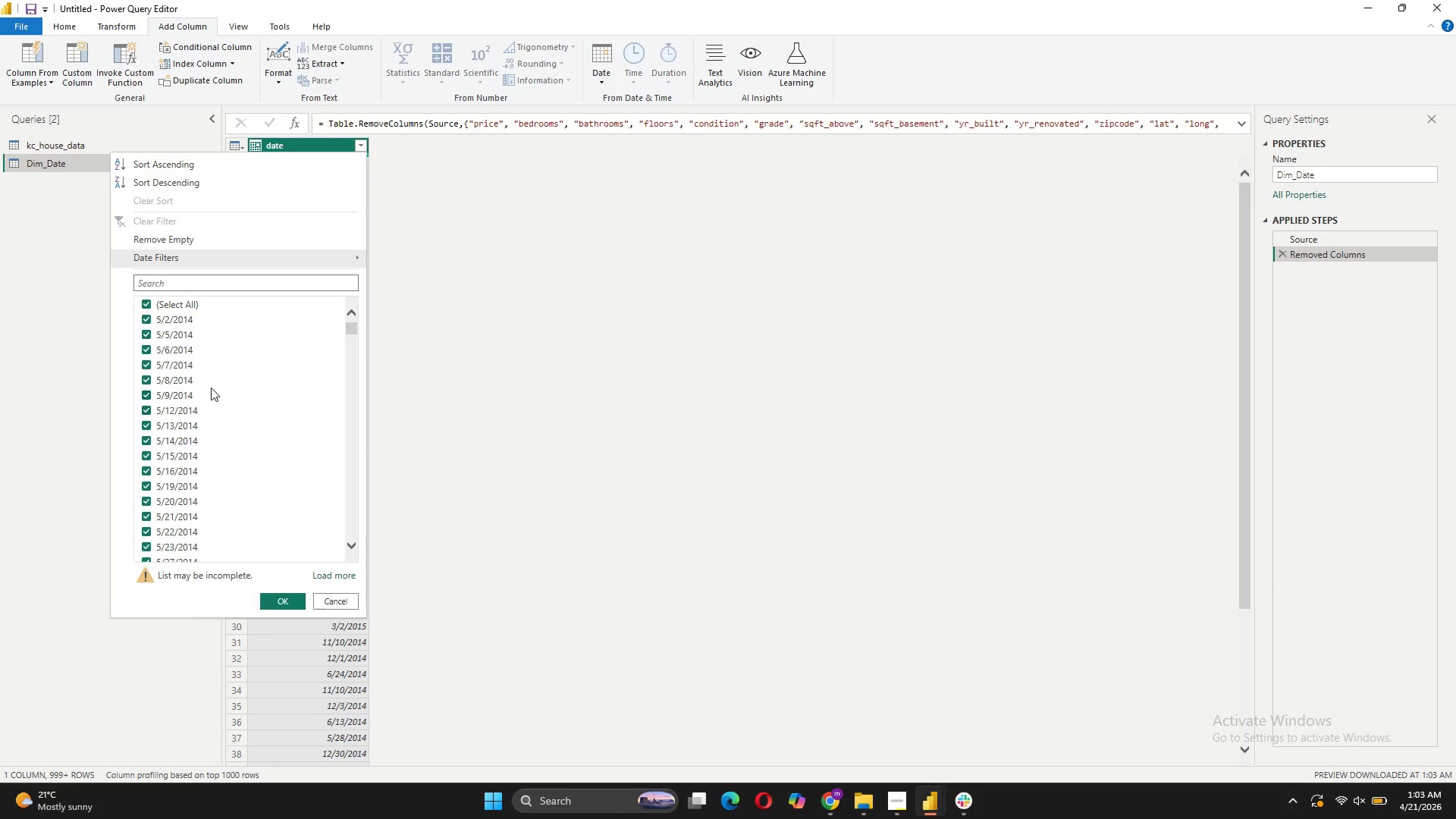 
scroll: coordinate [216, 359], scroll_direction: up, amount: 15.0
 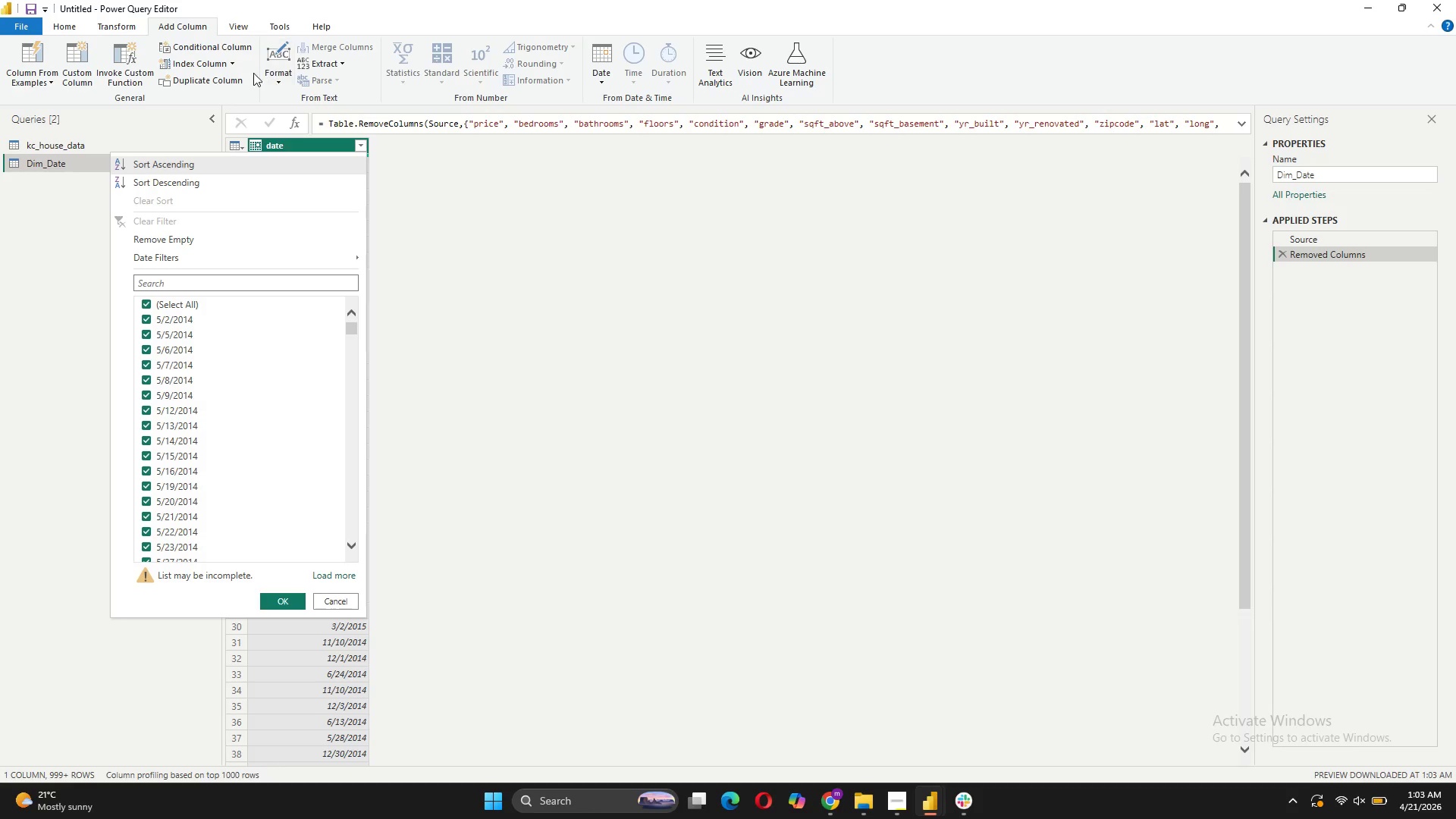 
mouse_move([275, 70])
 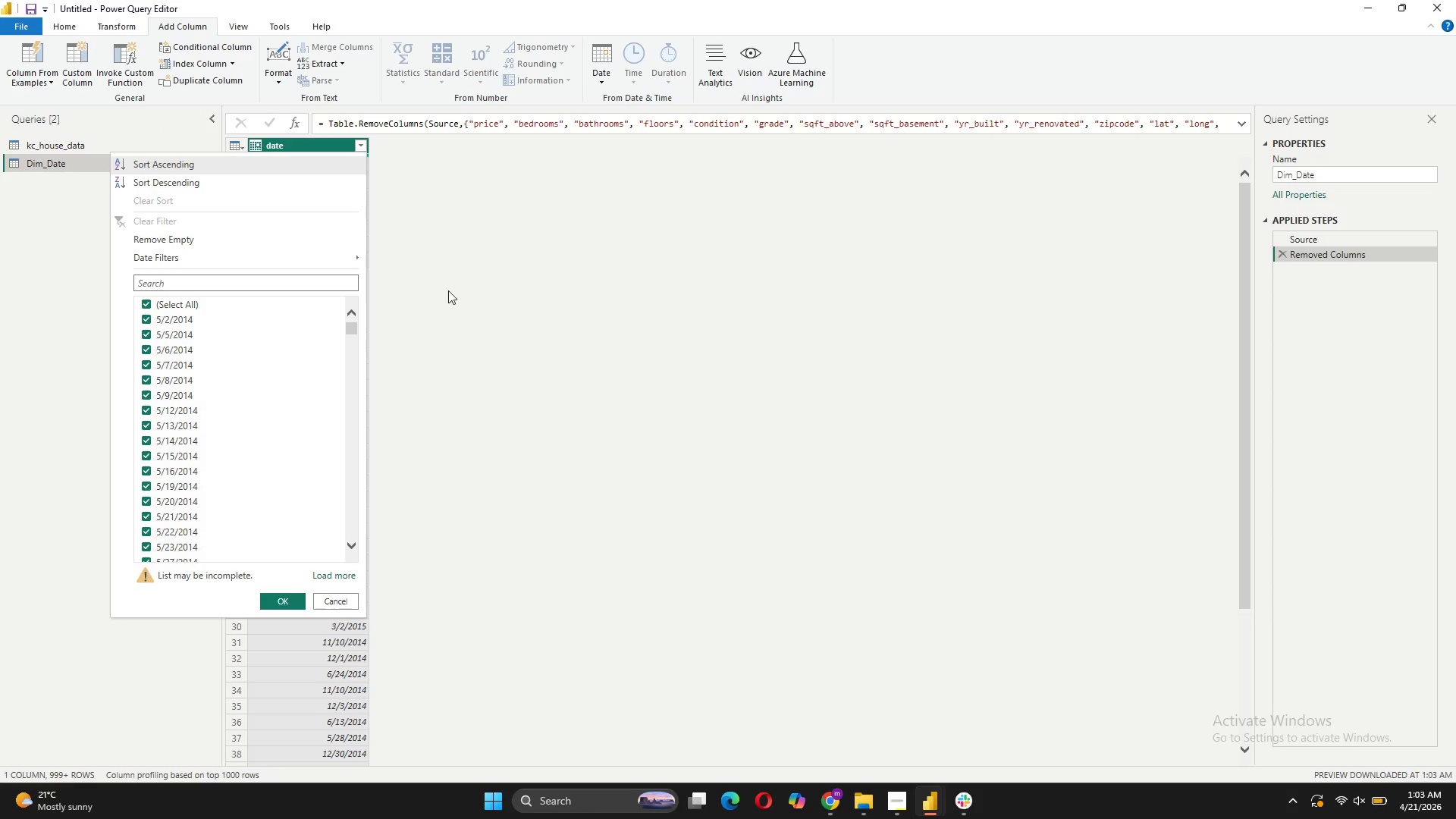 
left_click([438, 282])
 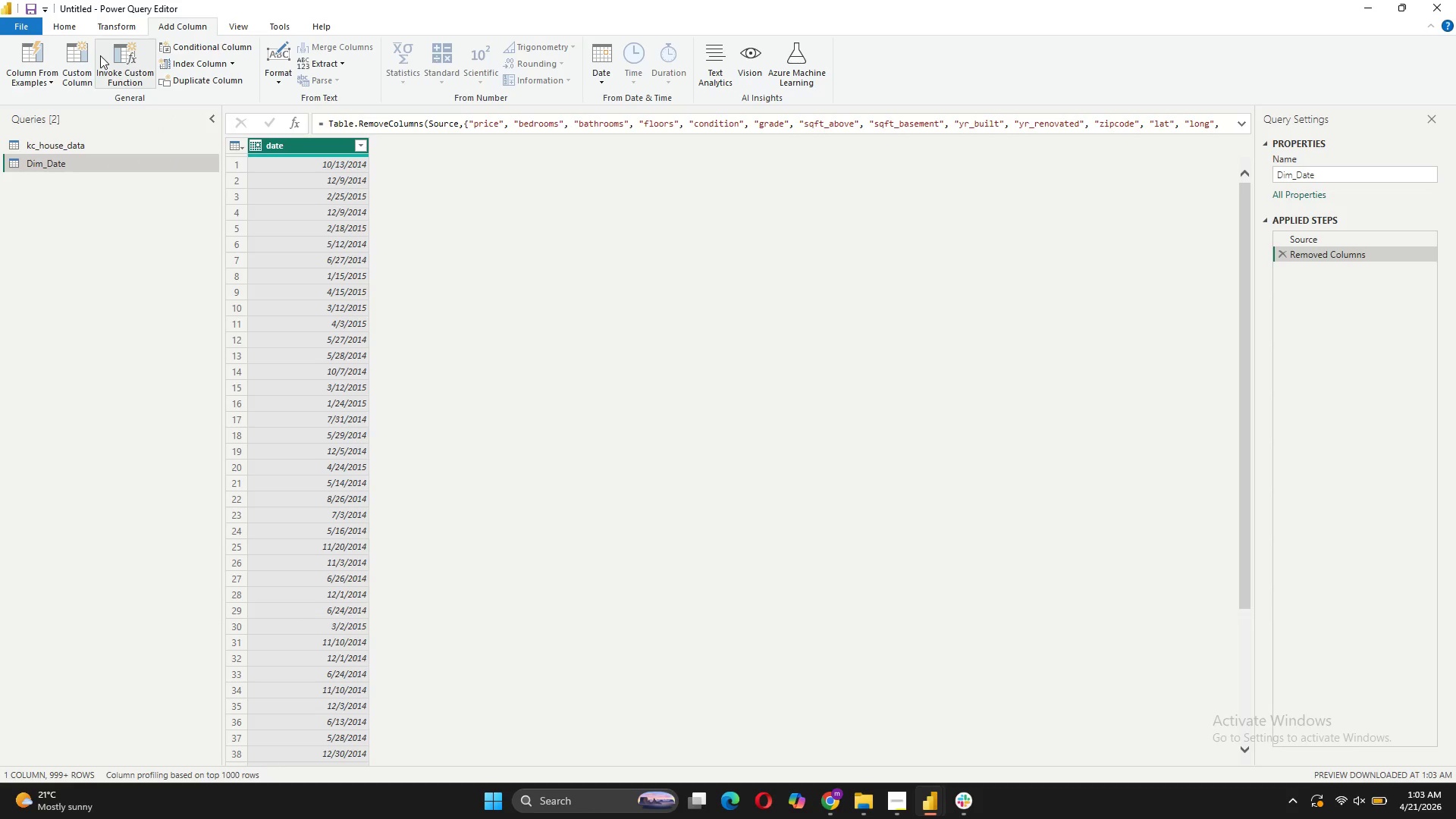 
left_click([99, 29])
 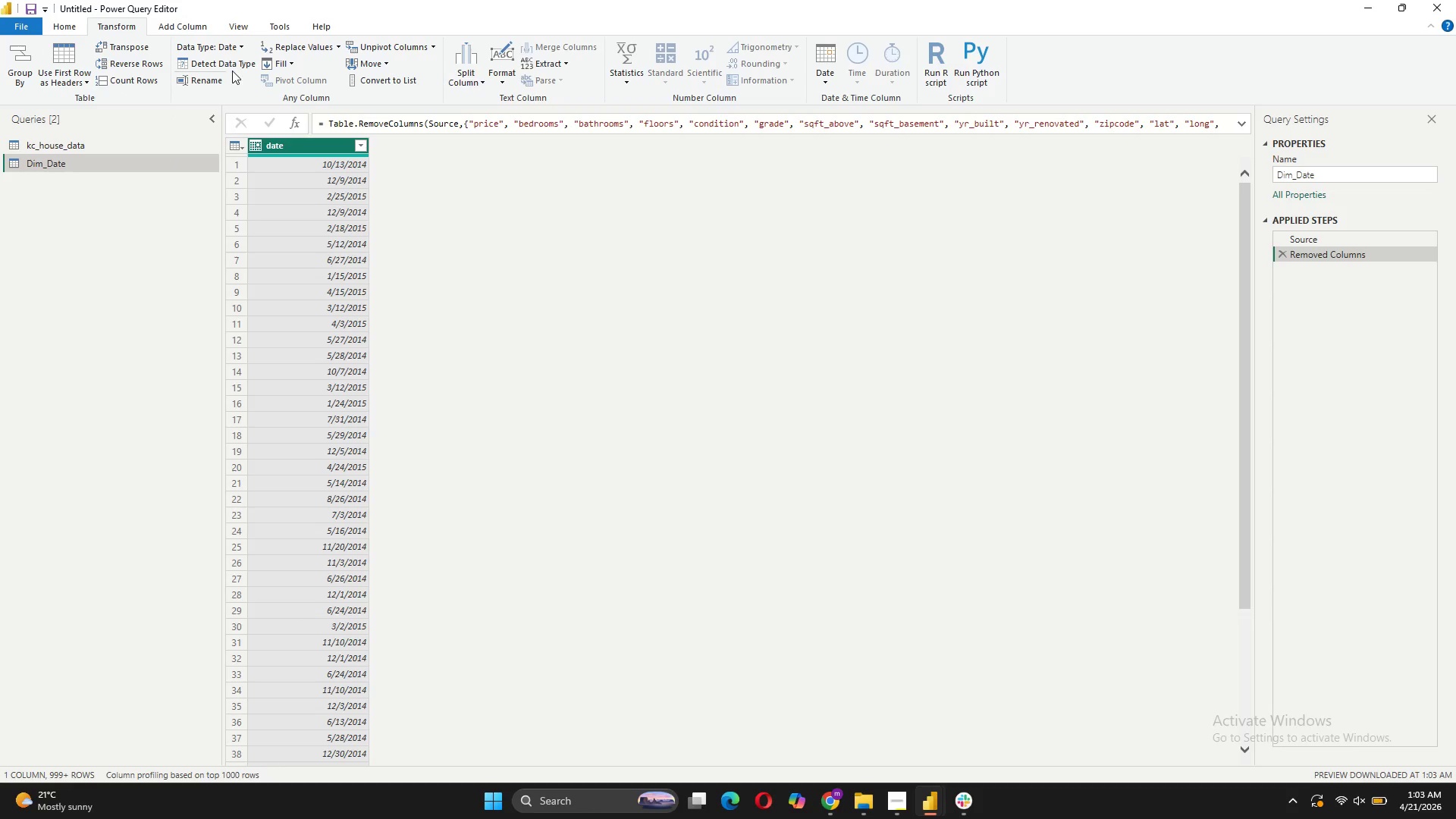 
mouse_move([431, 65])
 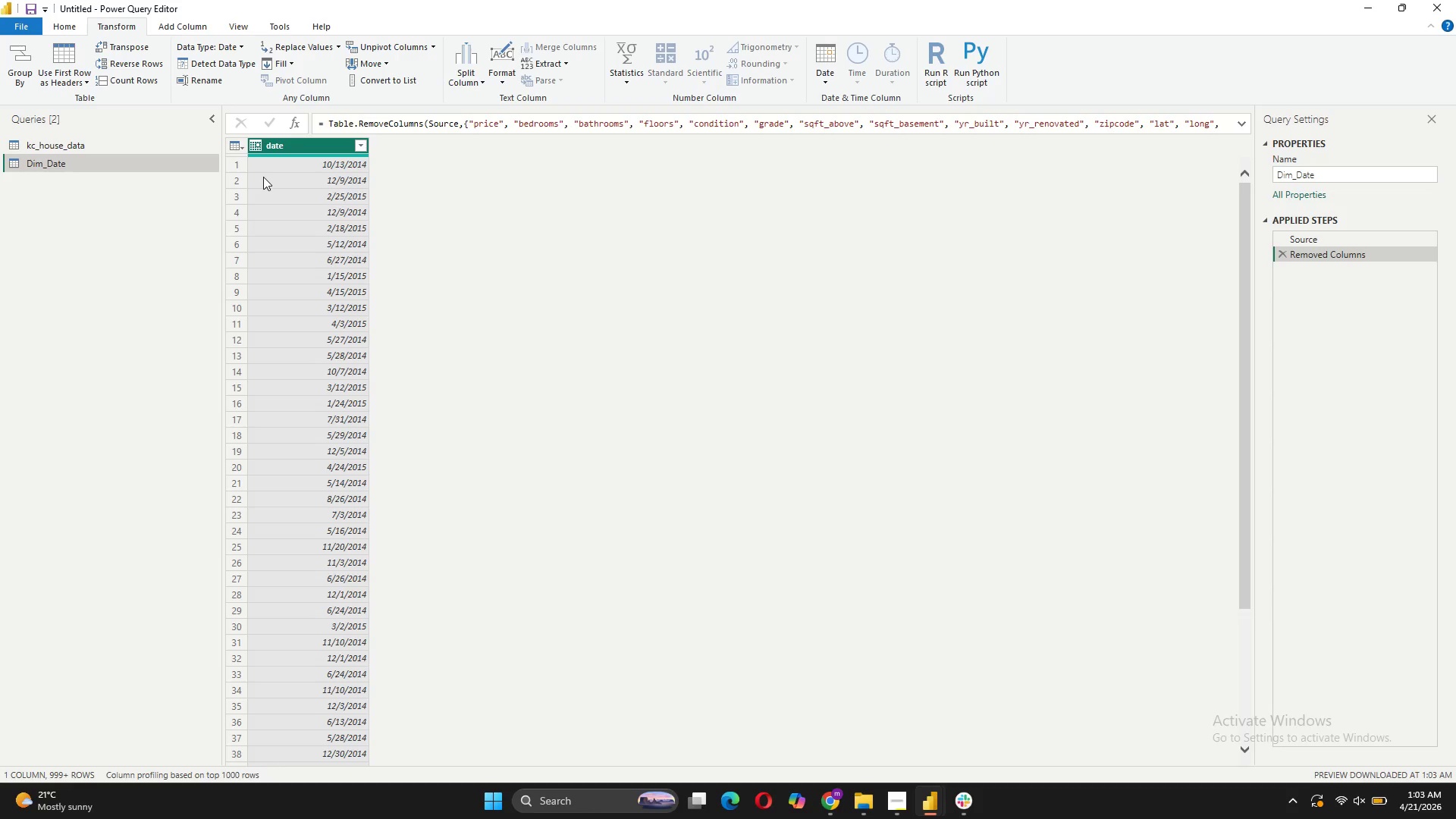 
wait(11.37)
 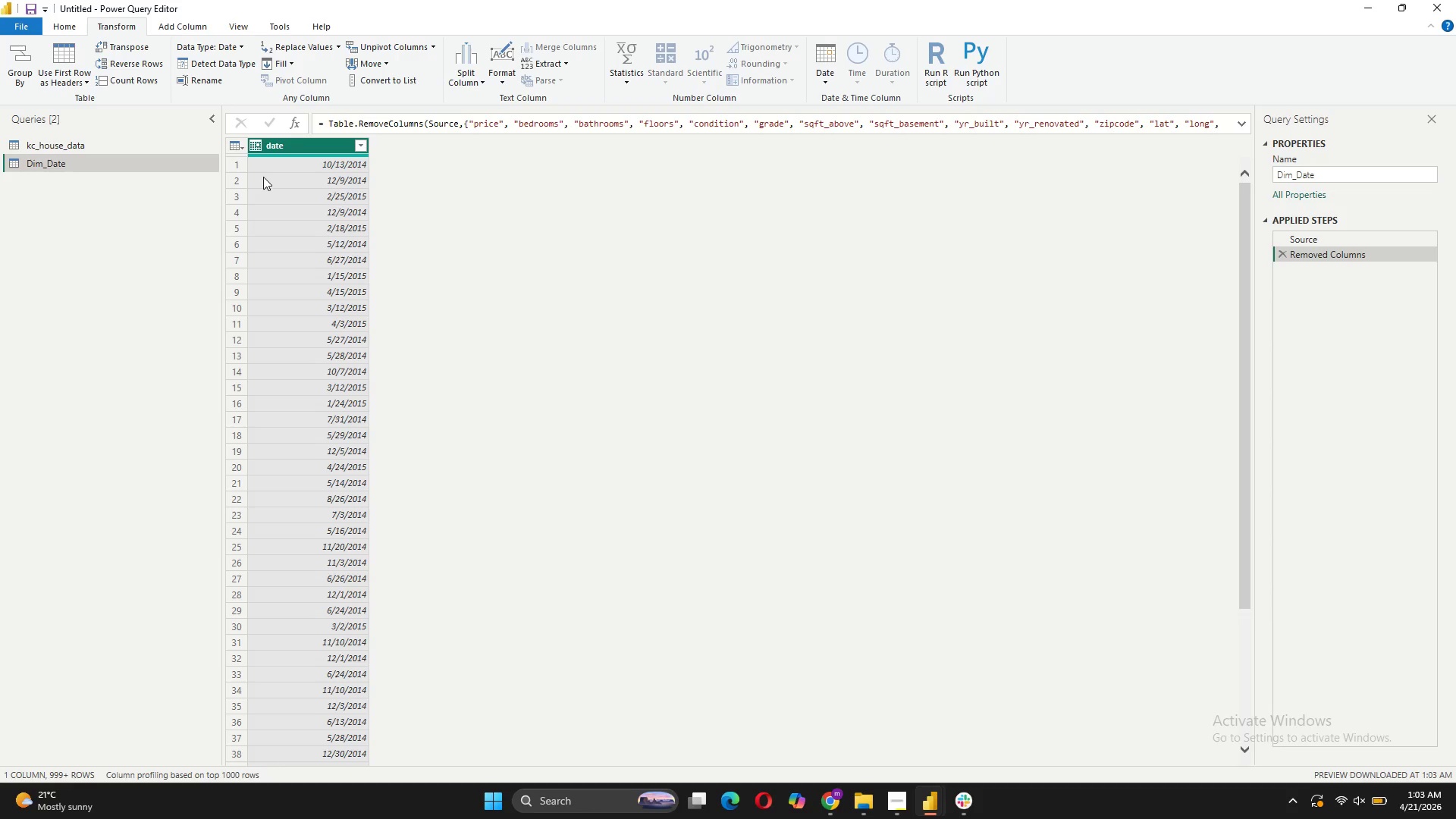 
left_click([174, 27])
 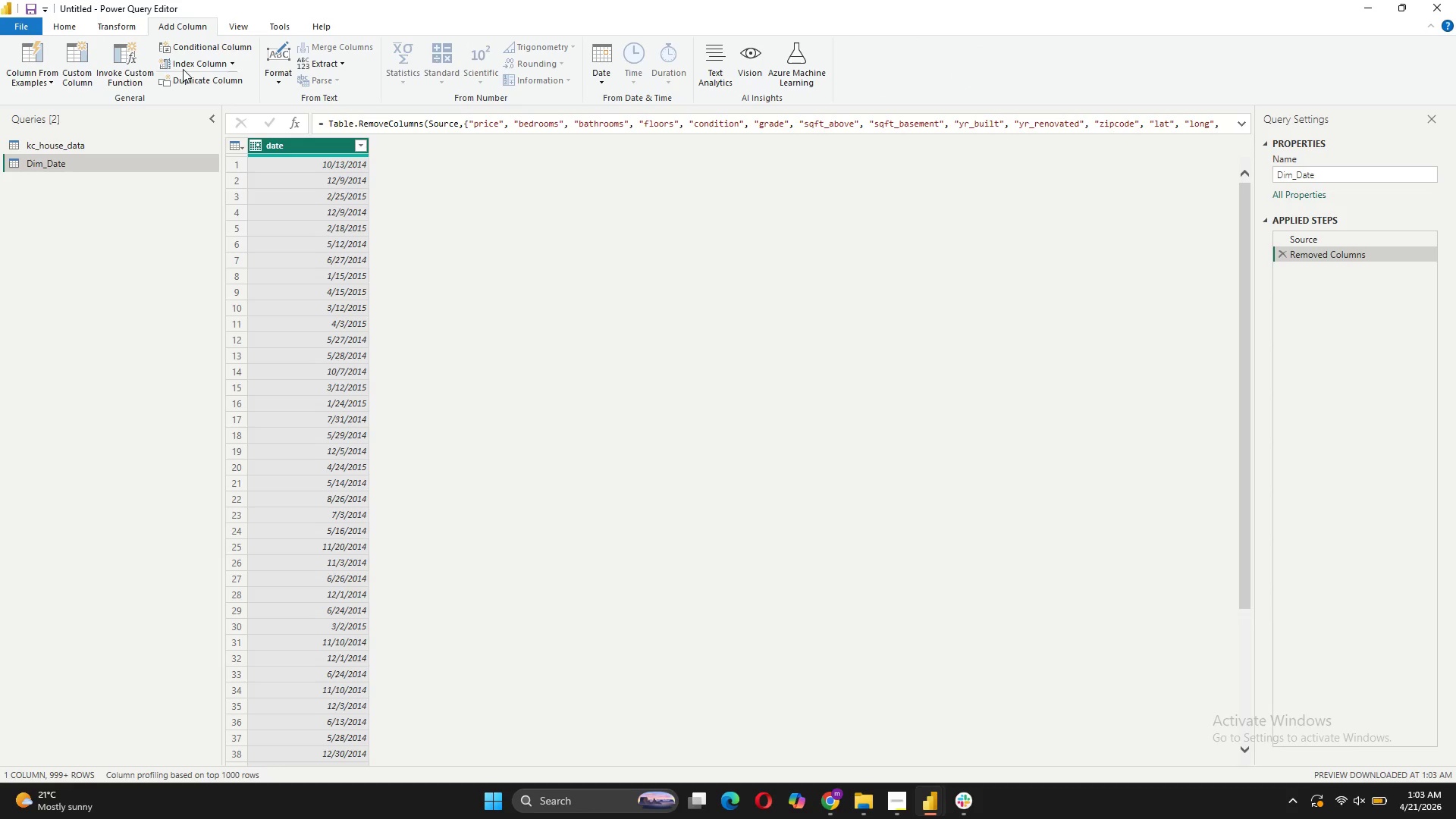 
mouse_move([110, 92])
 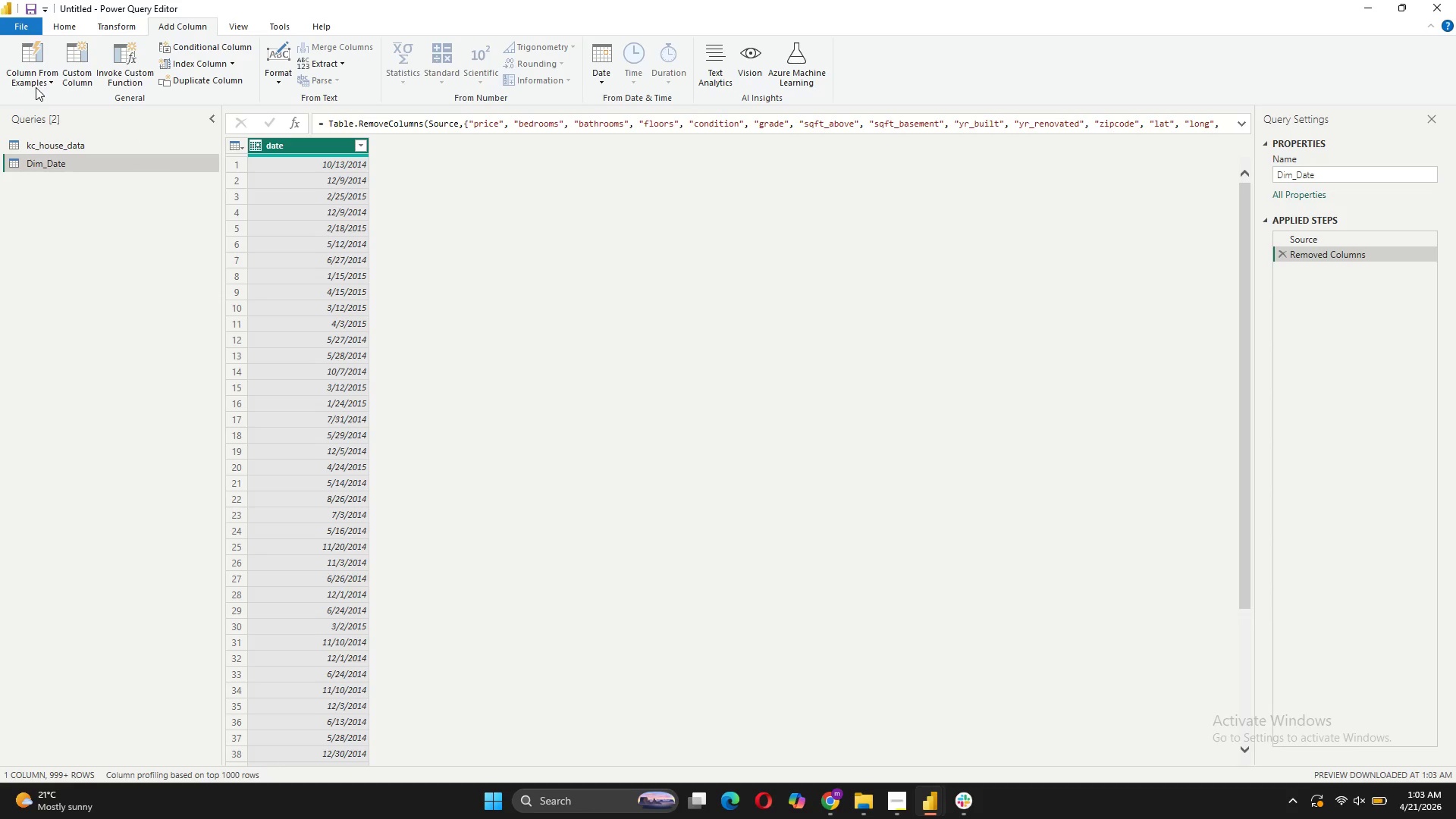 
left_click([55, 81])
 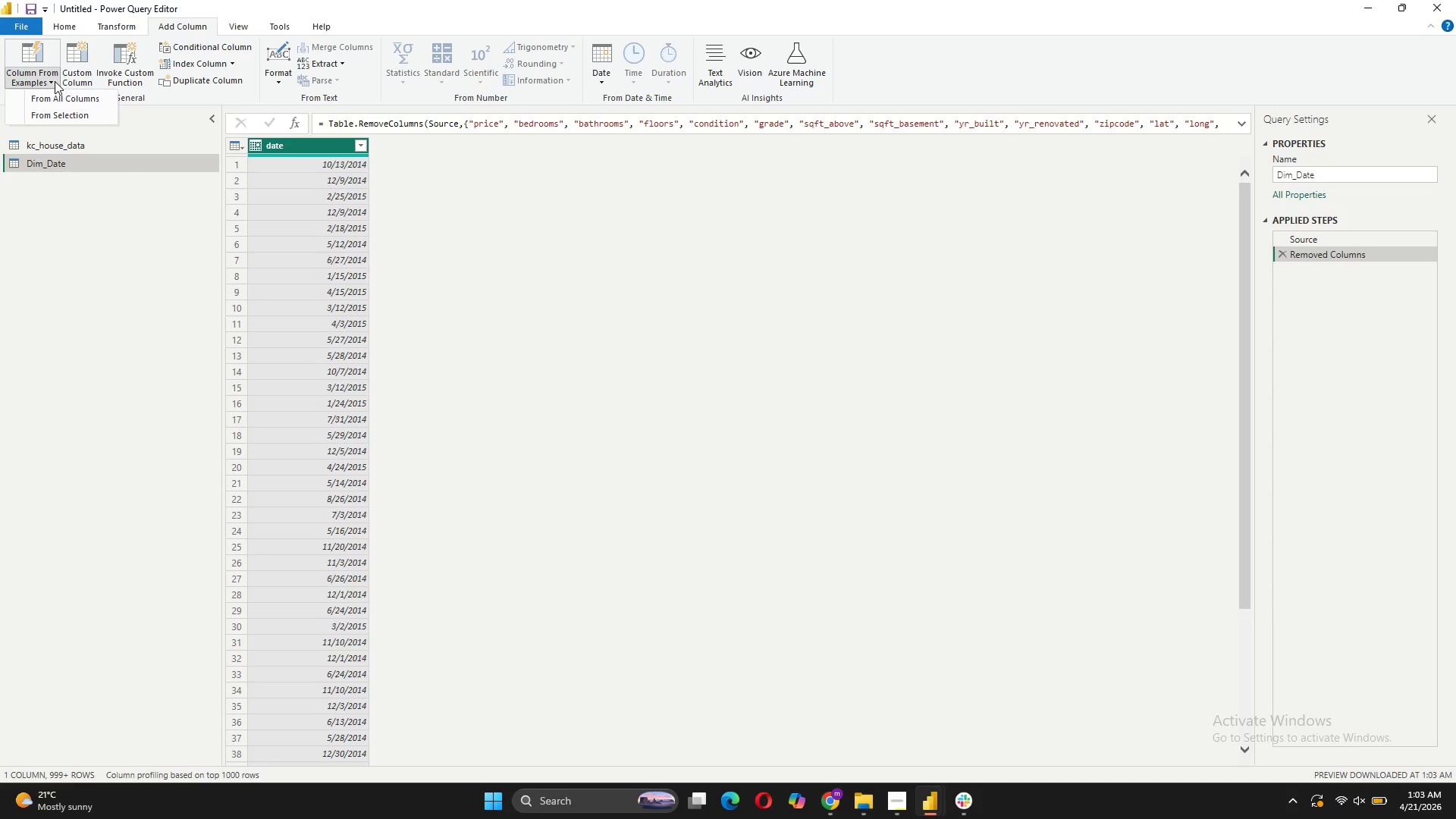 
left_click([395, 196])
 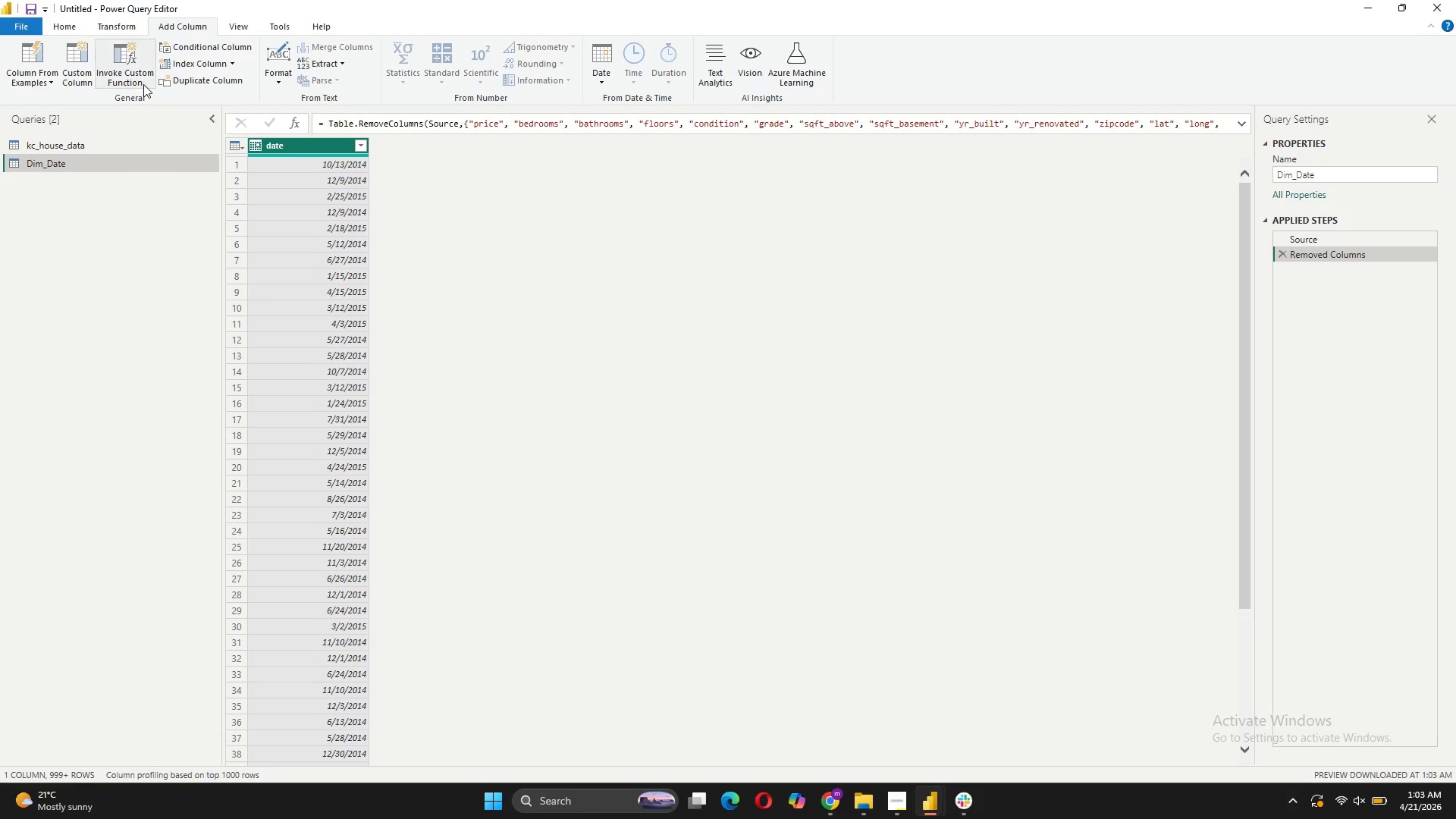 
mouse_move([91, 78])
 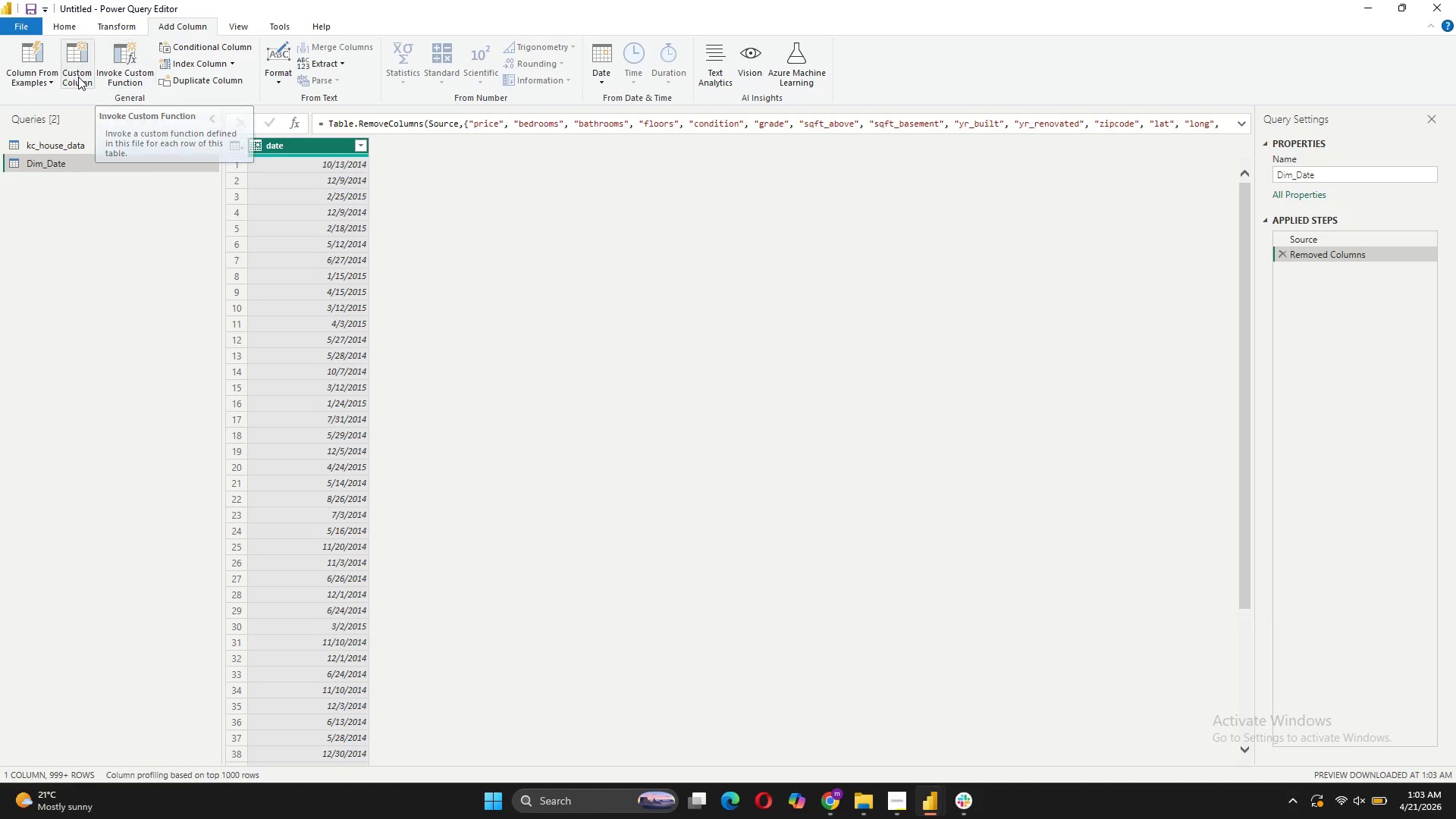 
left_click([78, 77])
 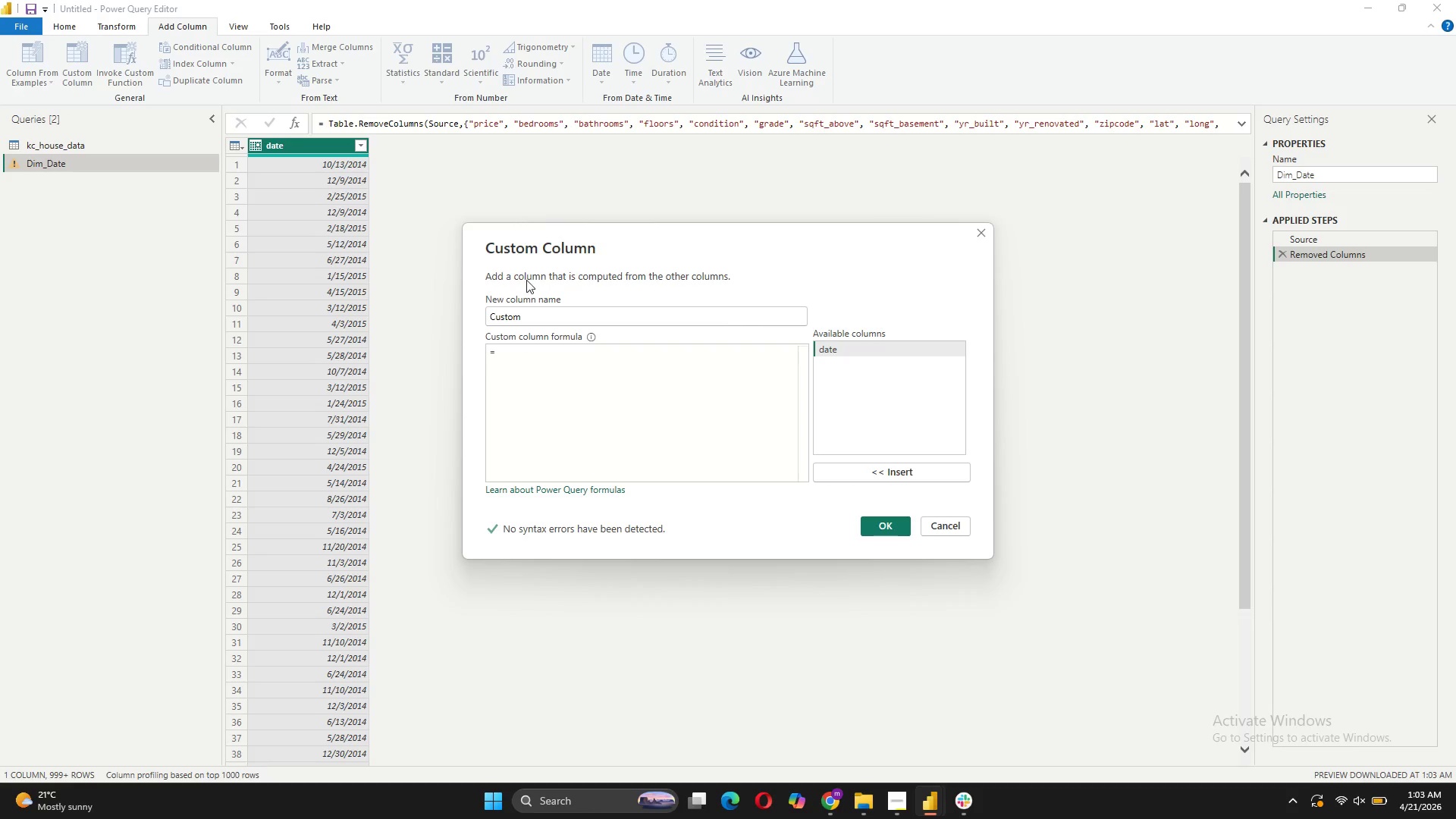 
left_click_drag(start_coordinate=[535, 315], to_coordinate=[481, 319])
 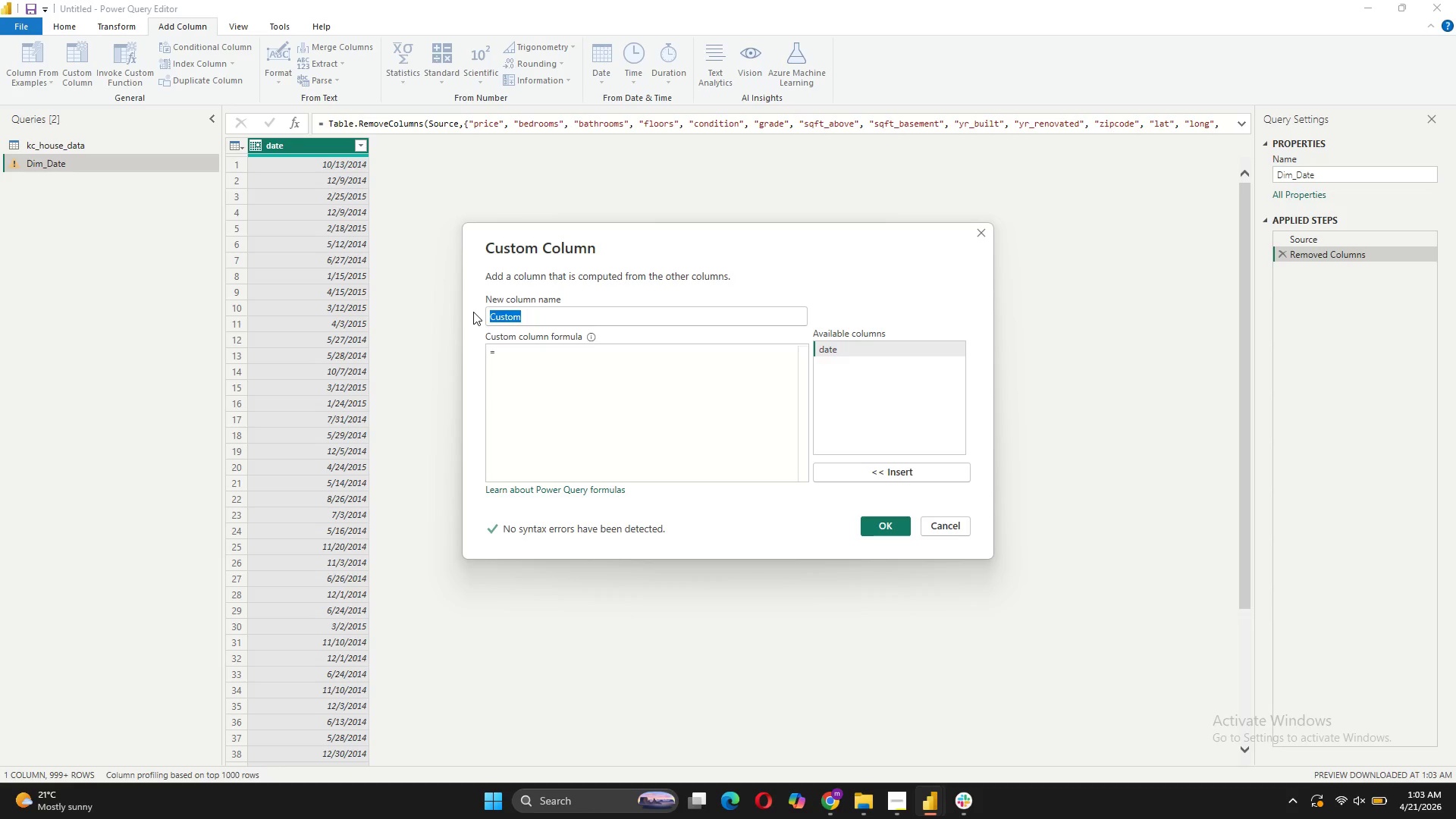 
type(Year)
 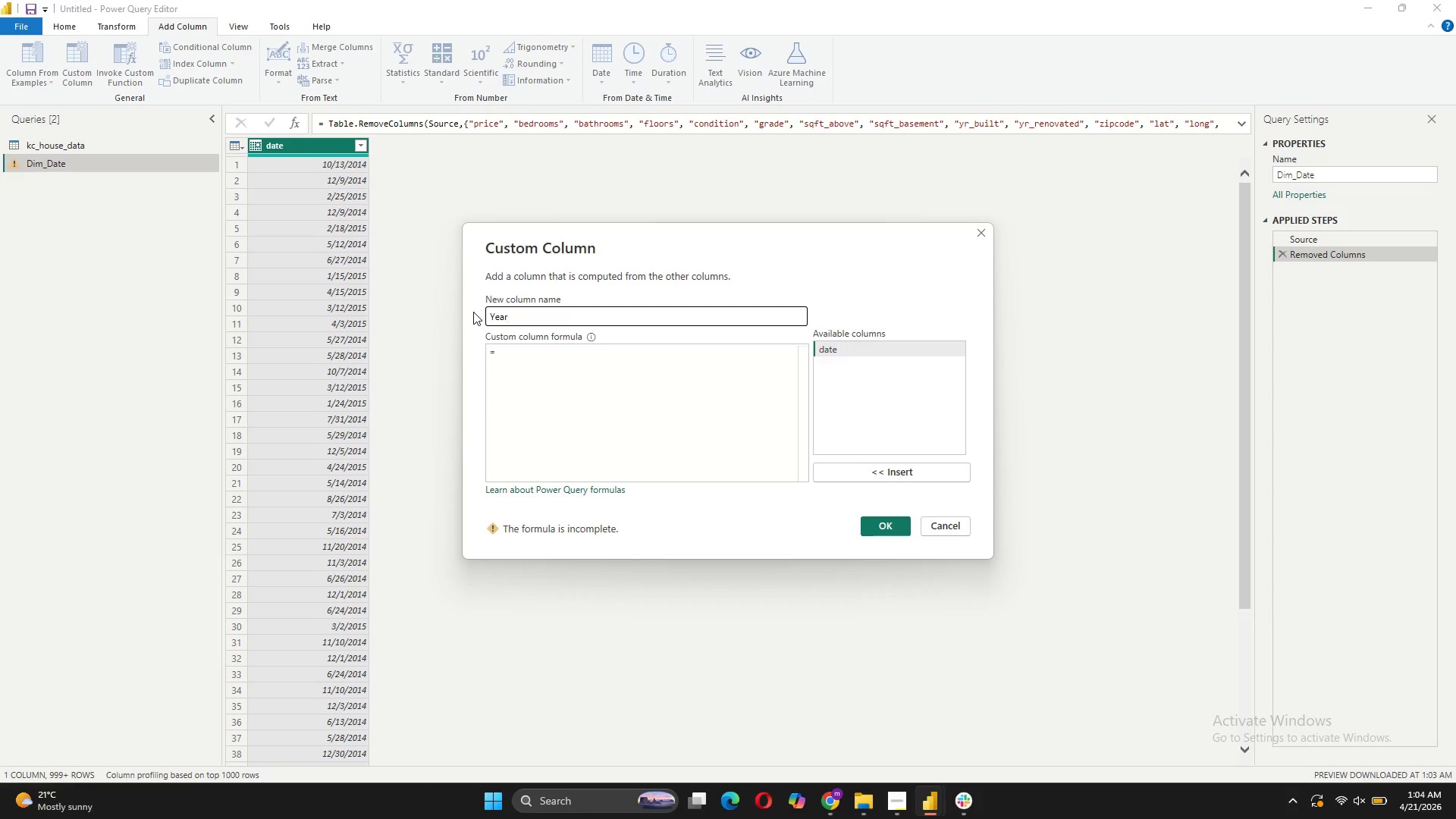 
left_click([533, 387])
 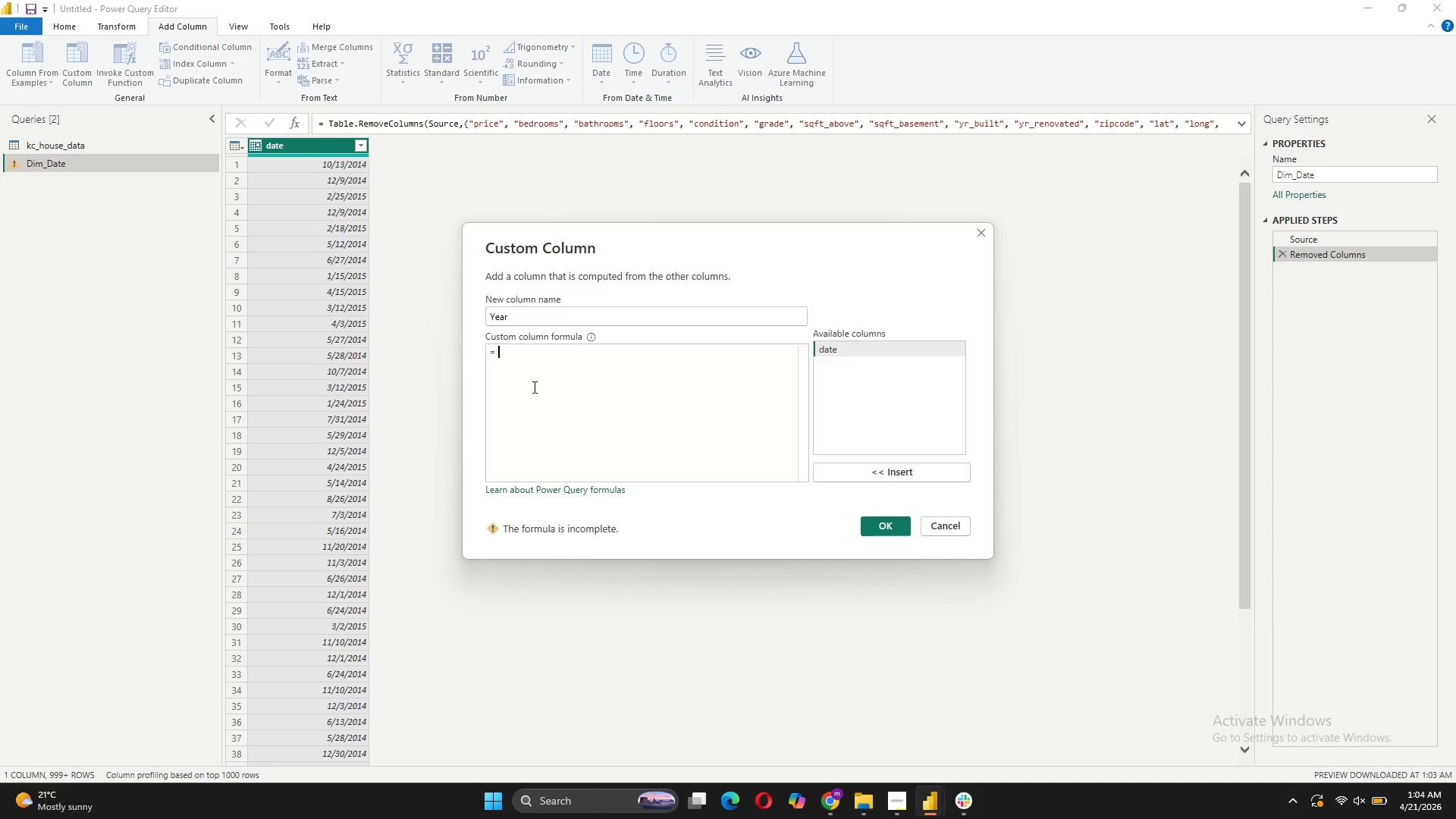 
wait(12.23)
 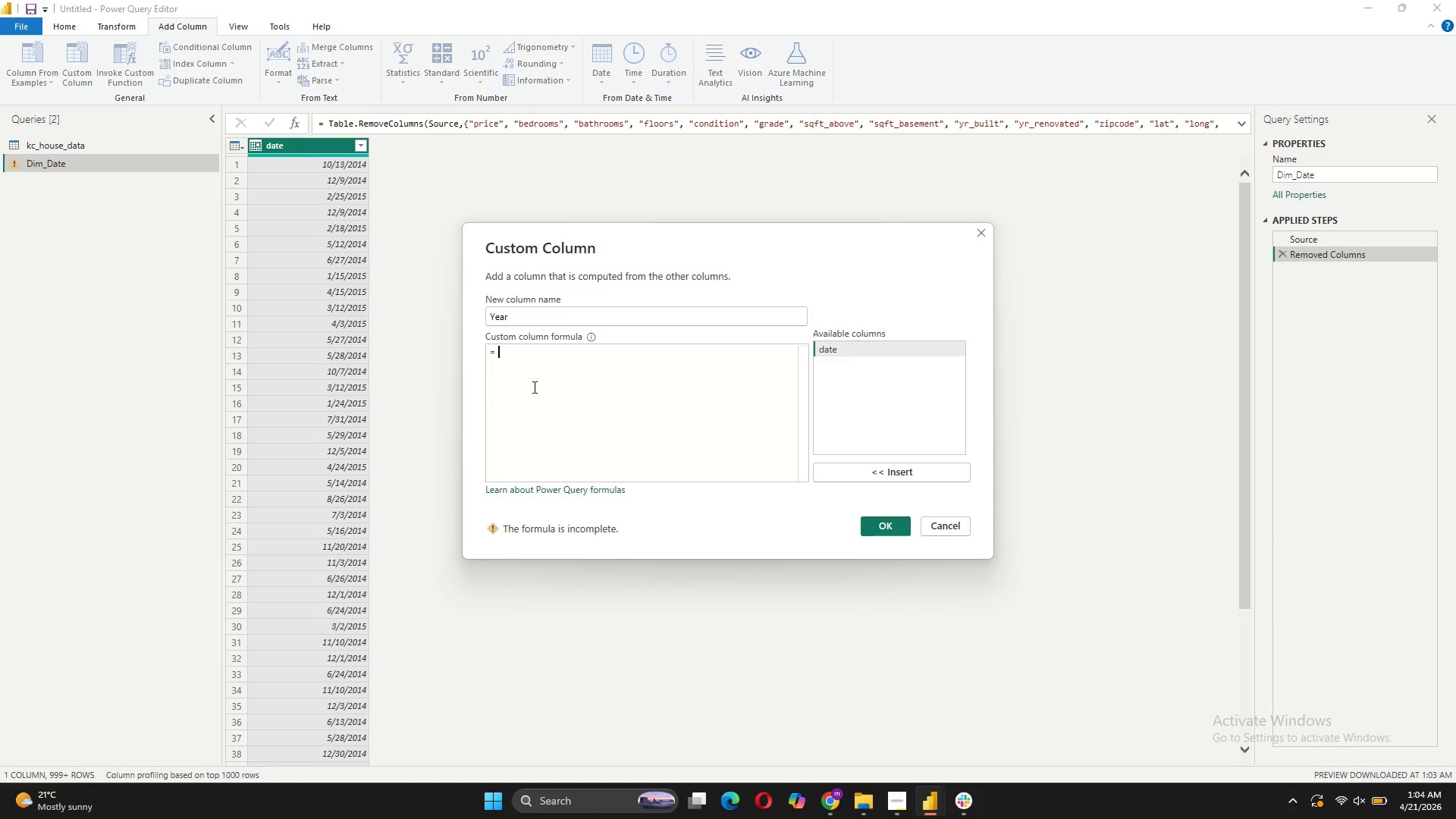 
type(Year()
 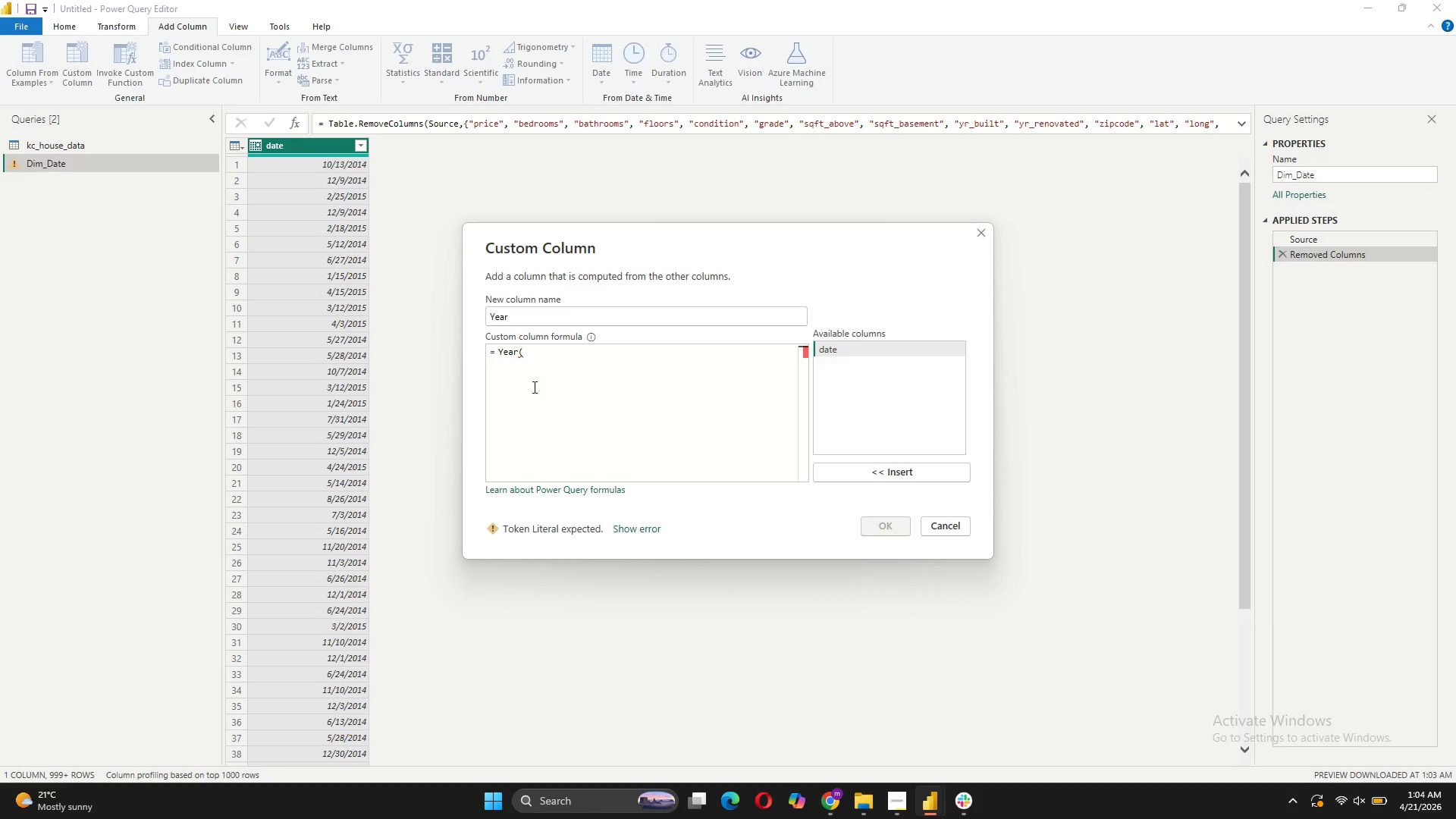 
left_click([837, 343])
 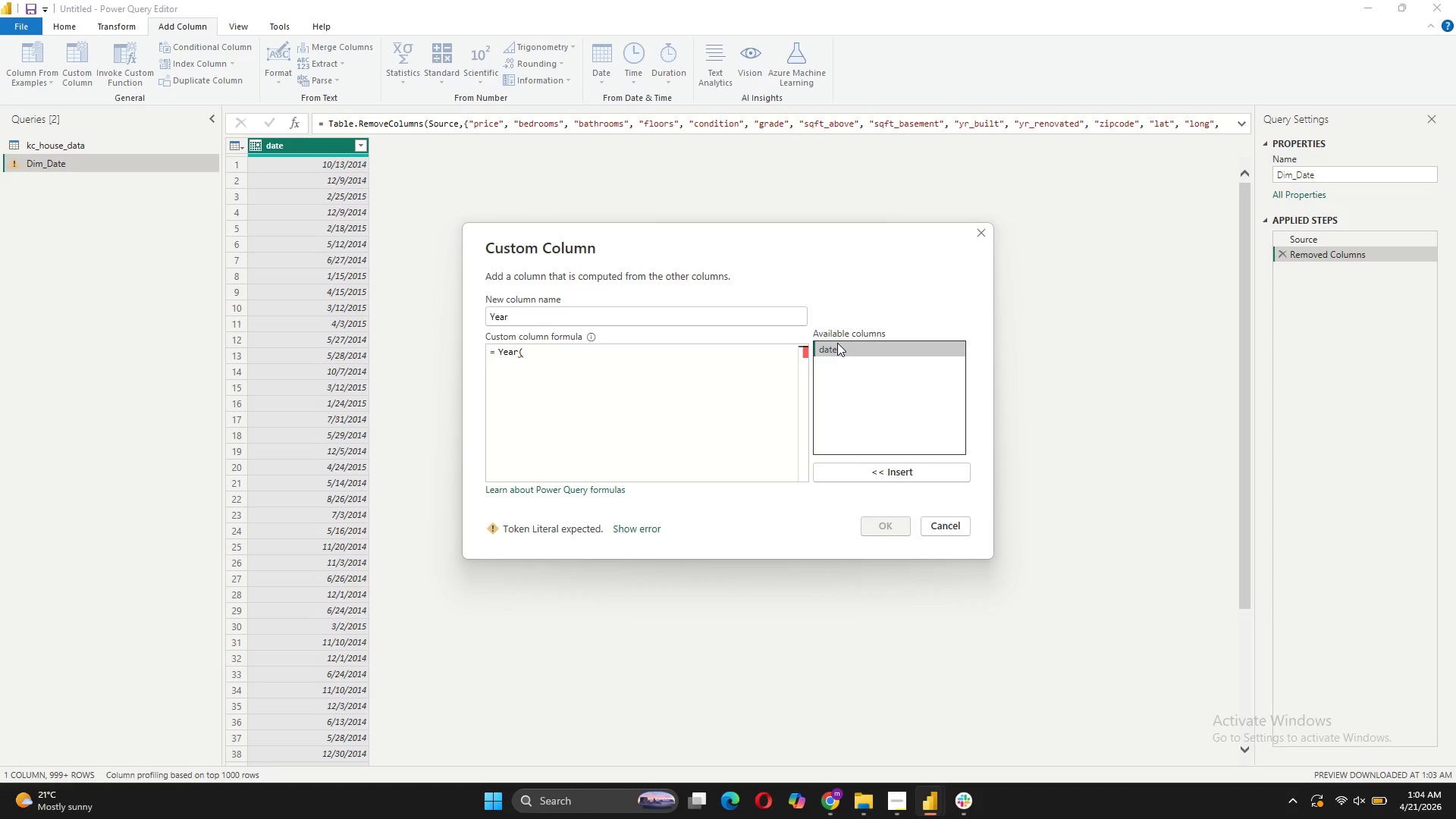 
left_click([837, 343])
 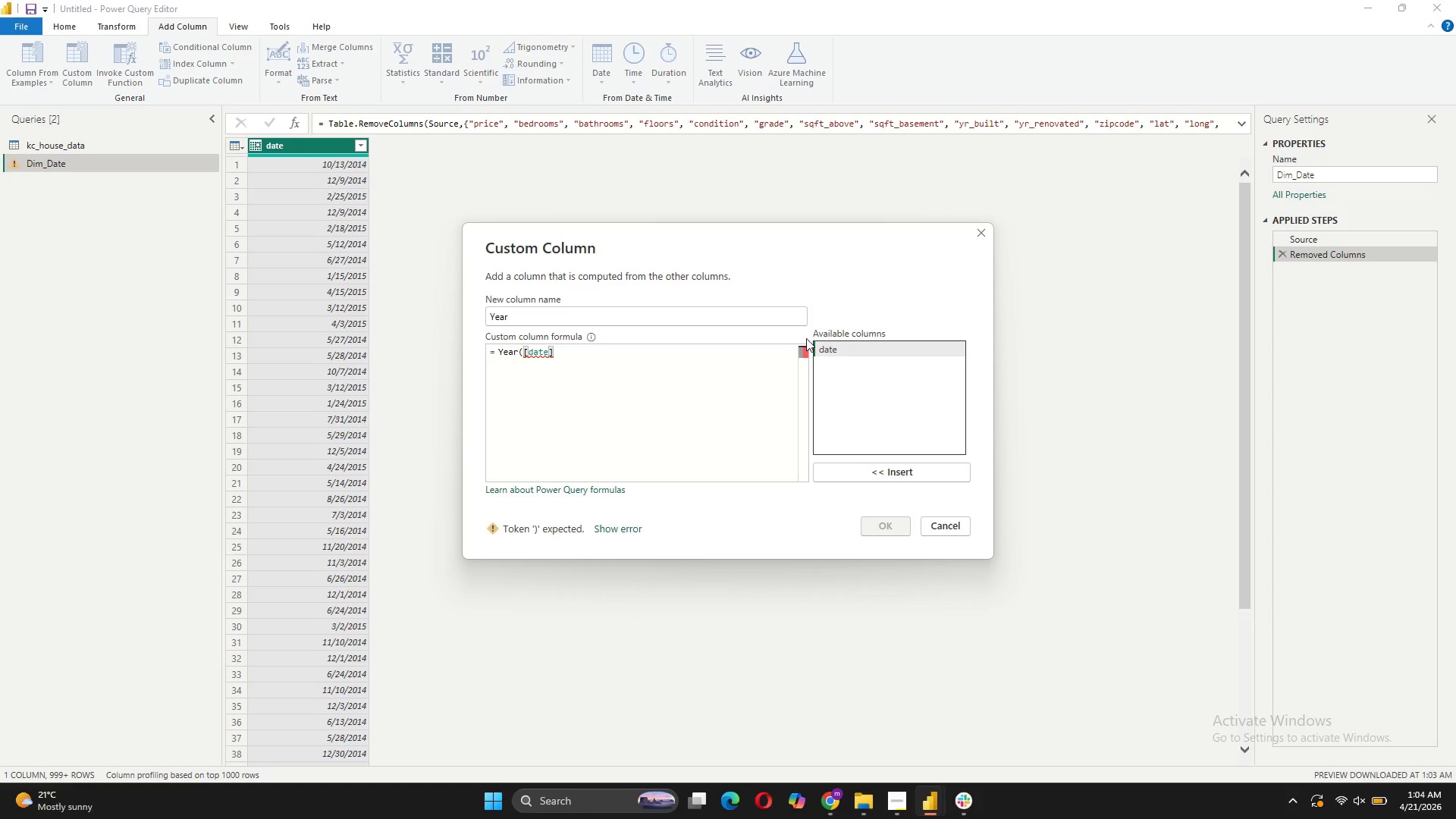 
key(Shift+0)
 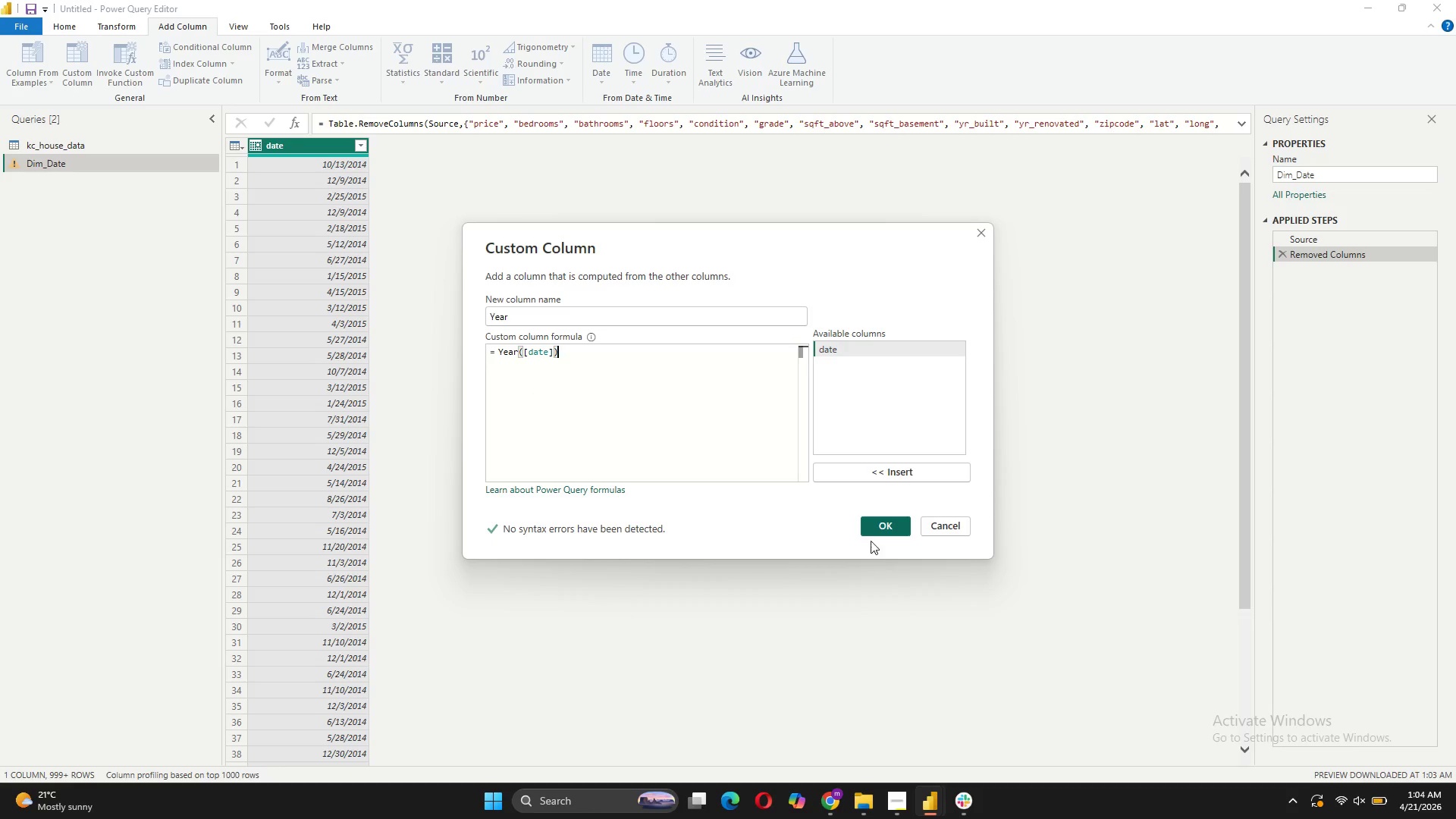 
left_click([871, 532])
 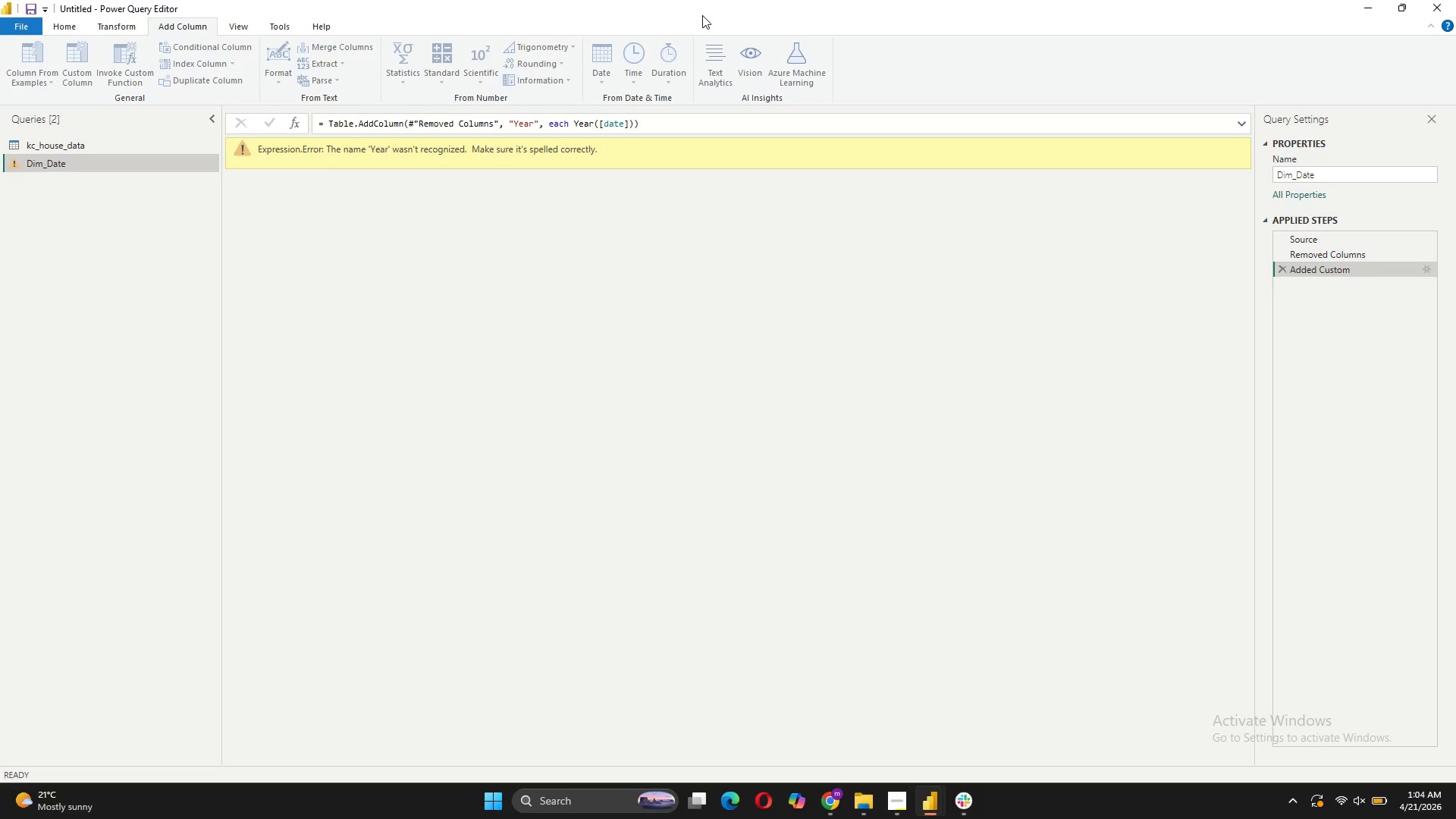 
wait(10.92)
 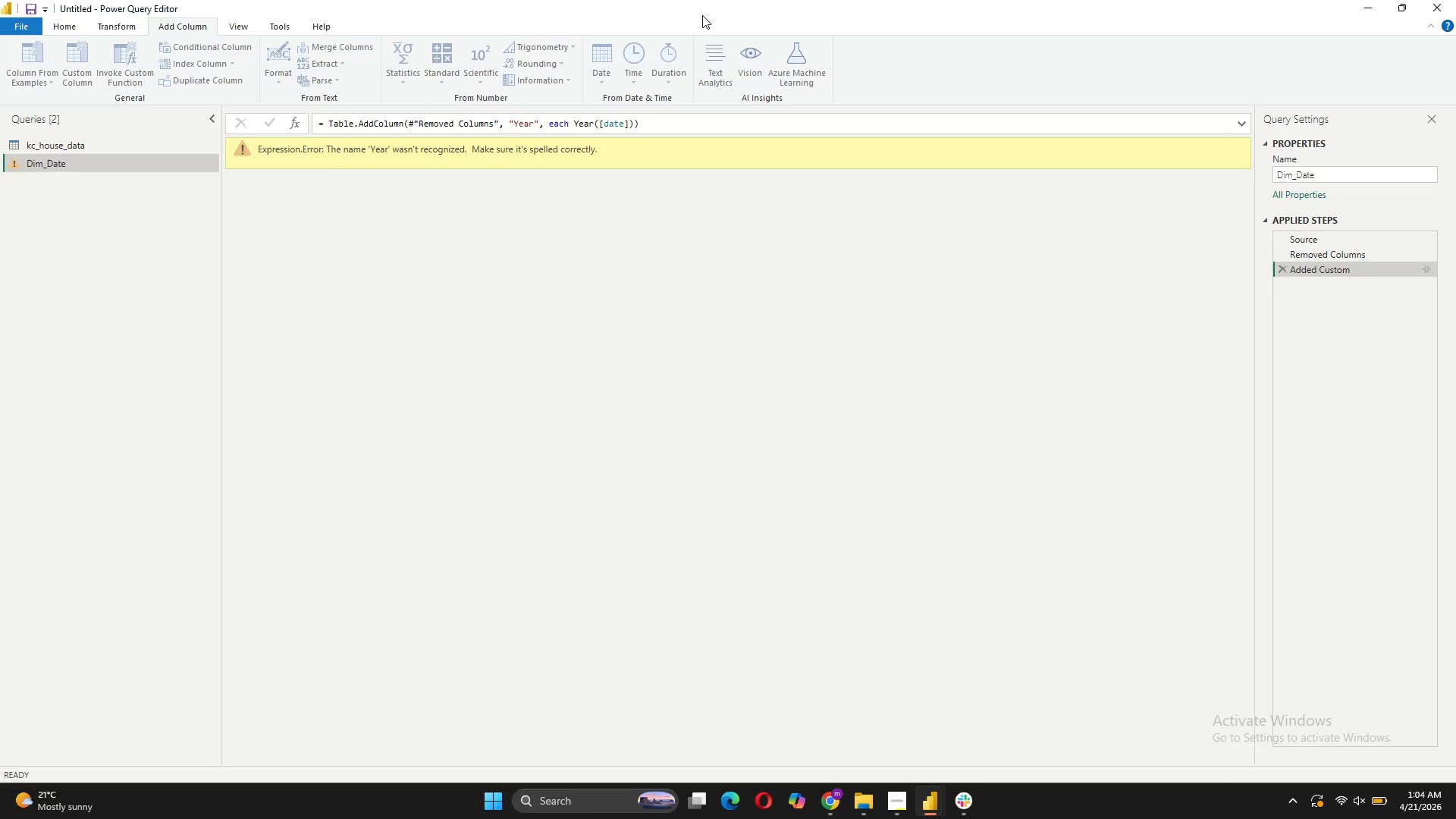 
left_click([1247, 124])
 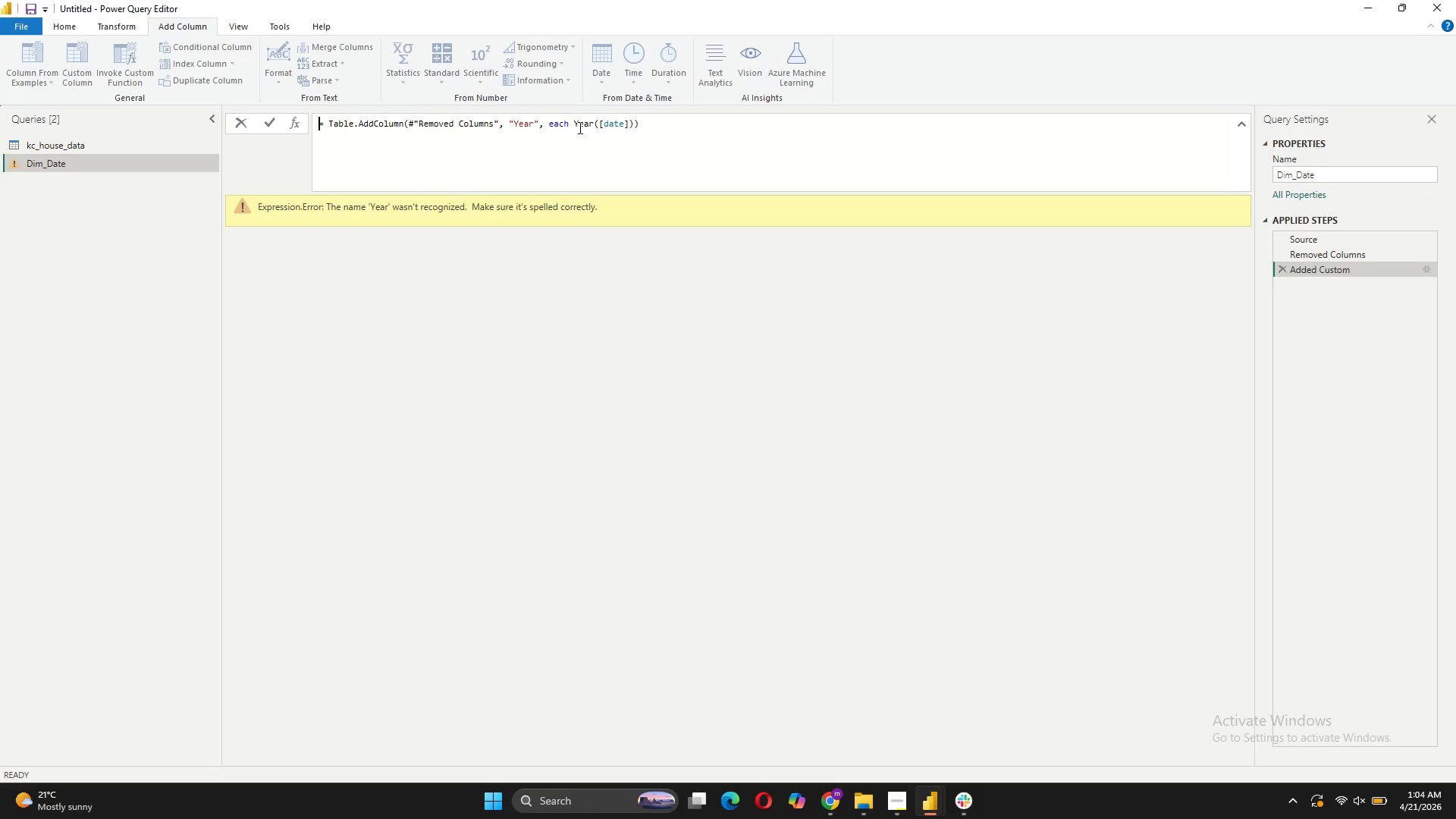 
wait(10.16)
 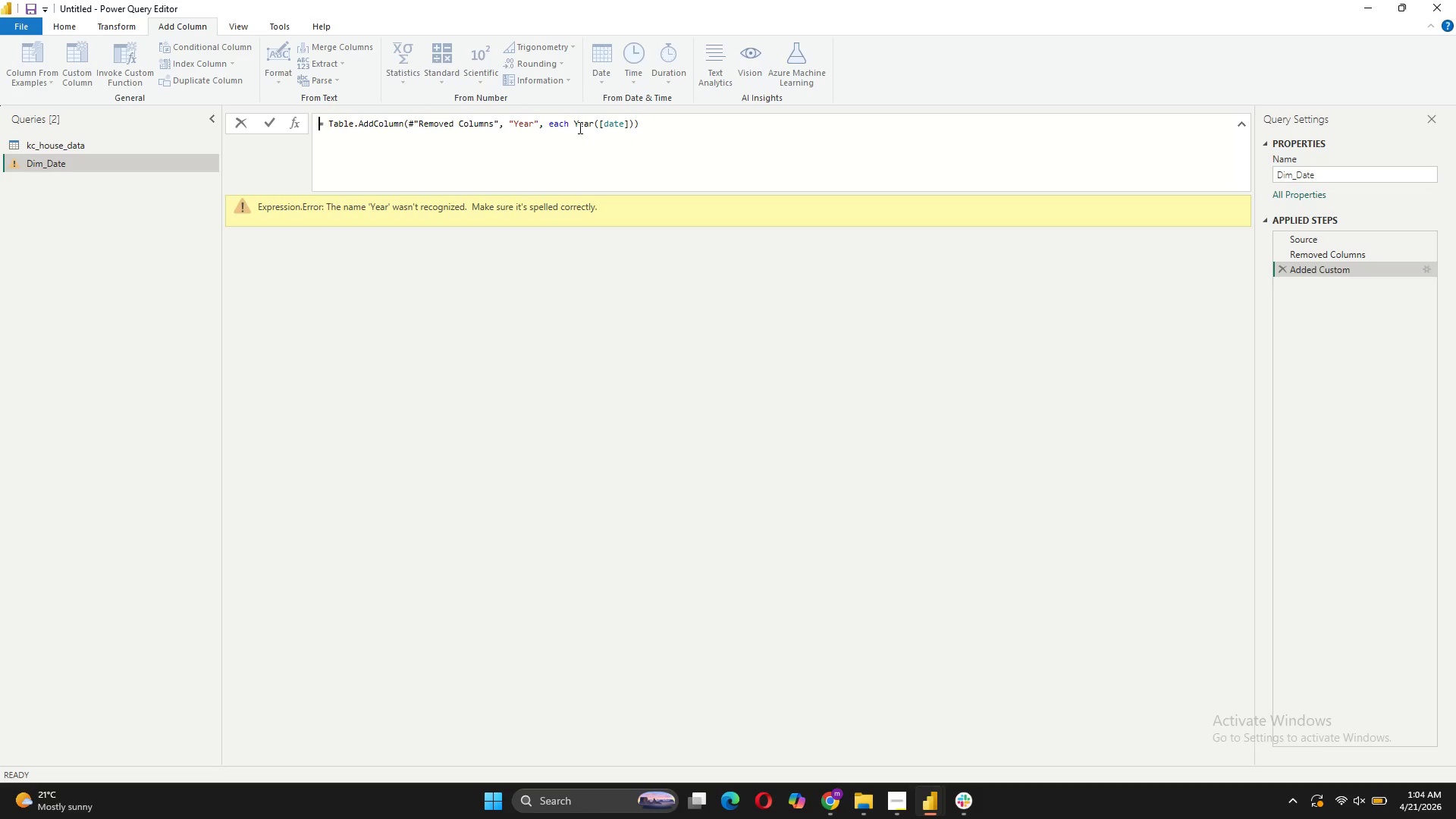 
left_click([1279, 269])
 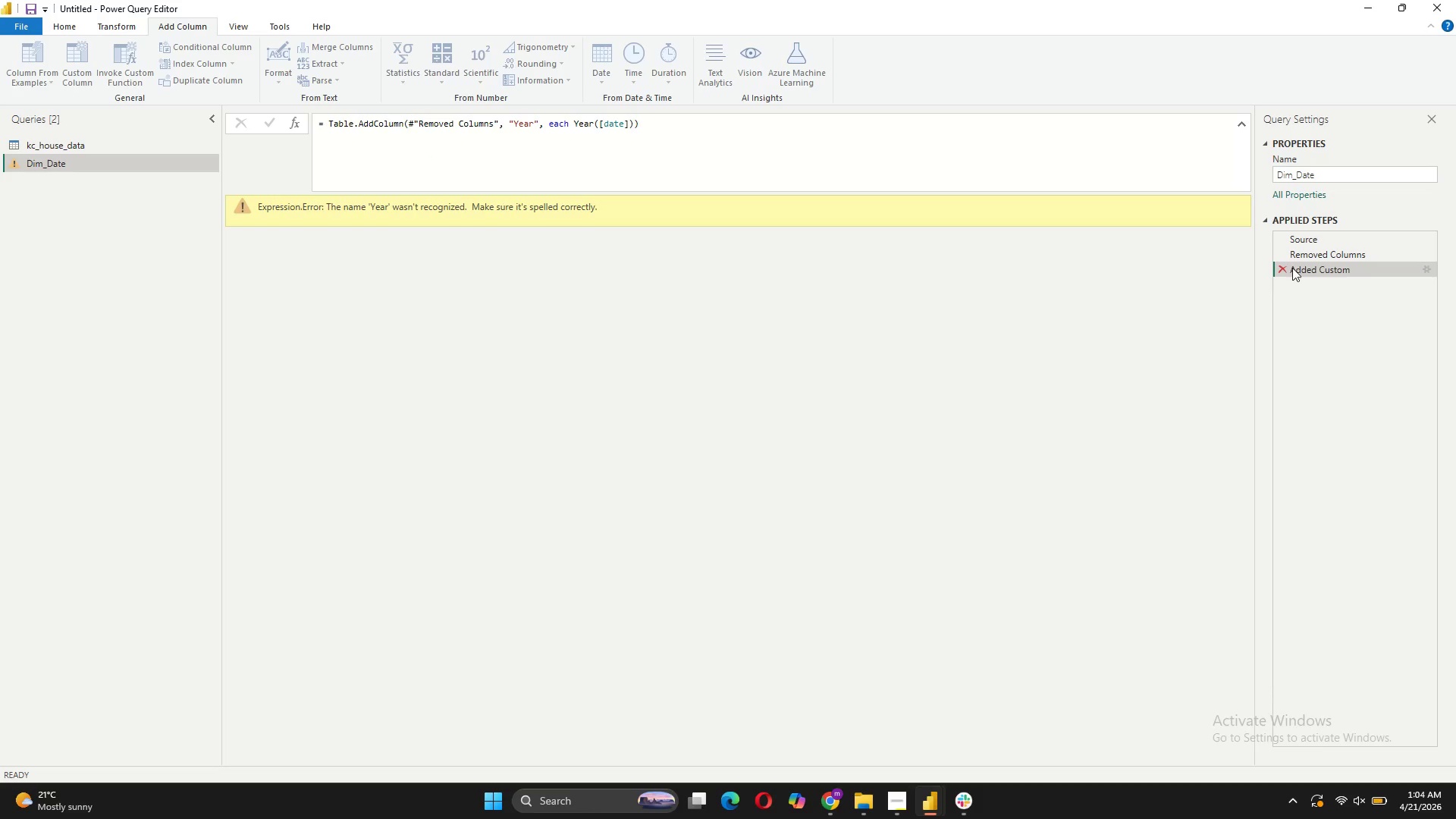 
left_click([1302, 268])
 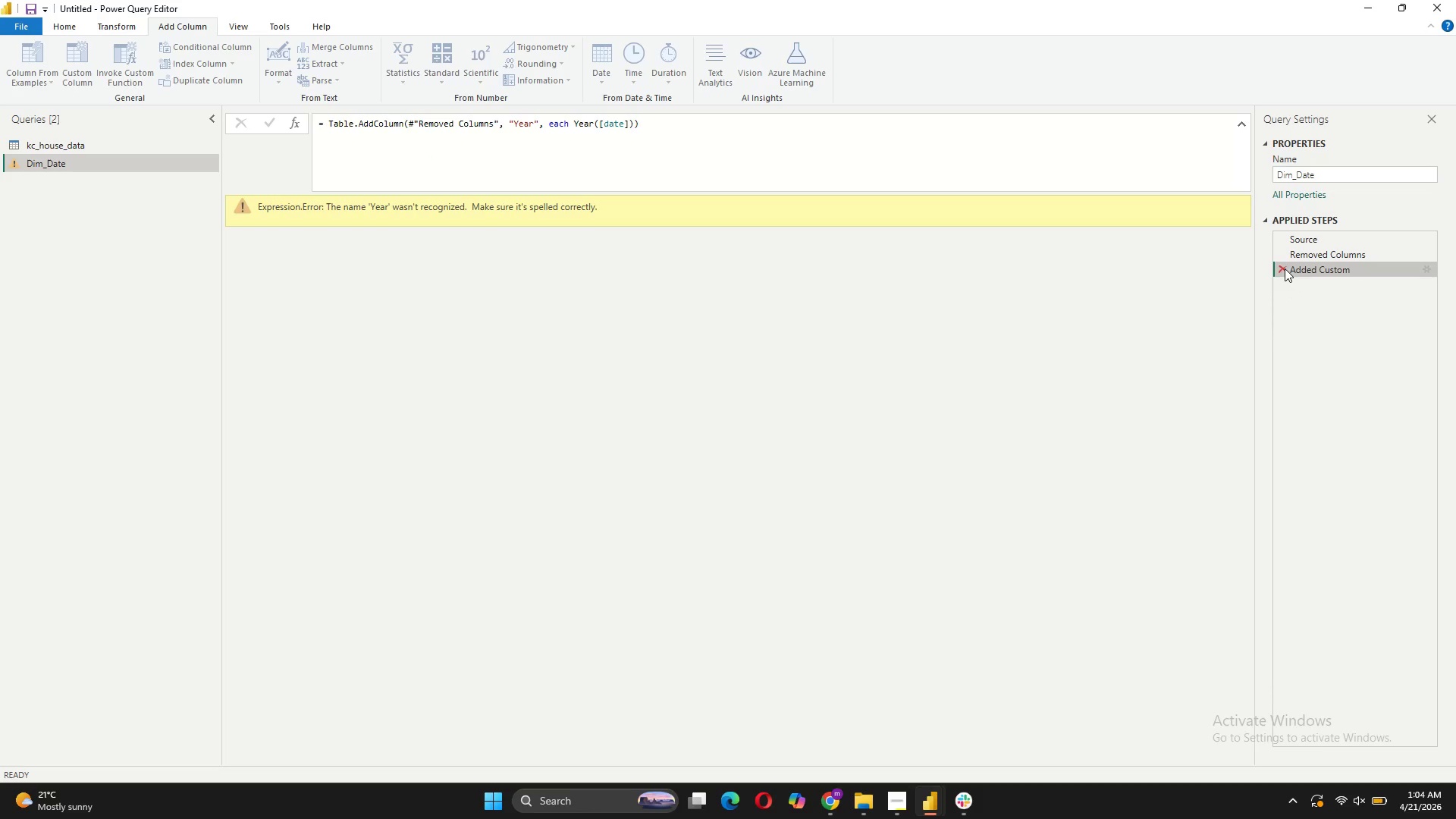 
left_click([1285, 268])
 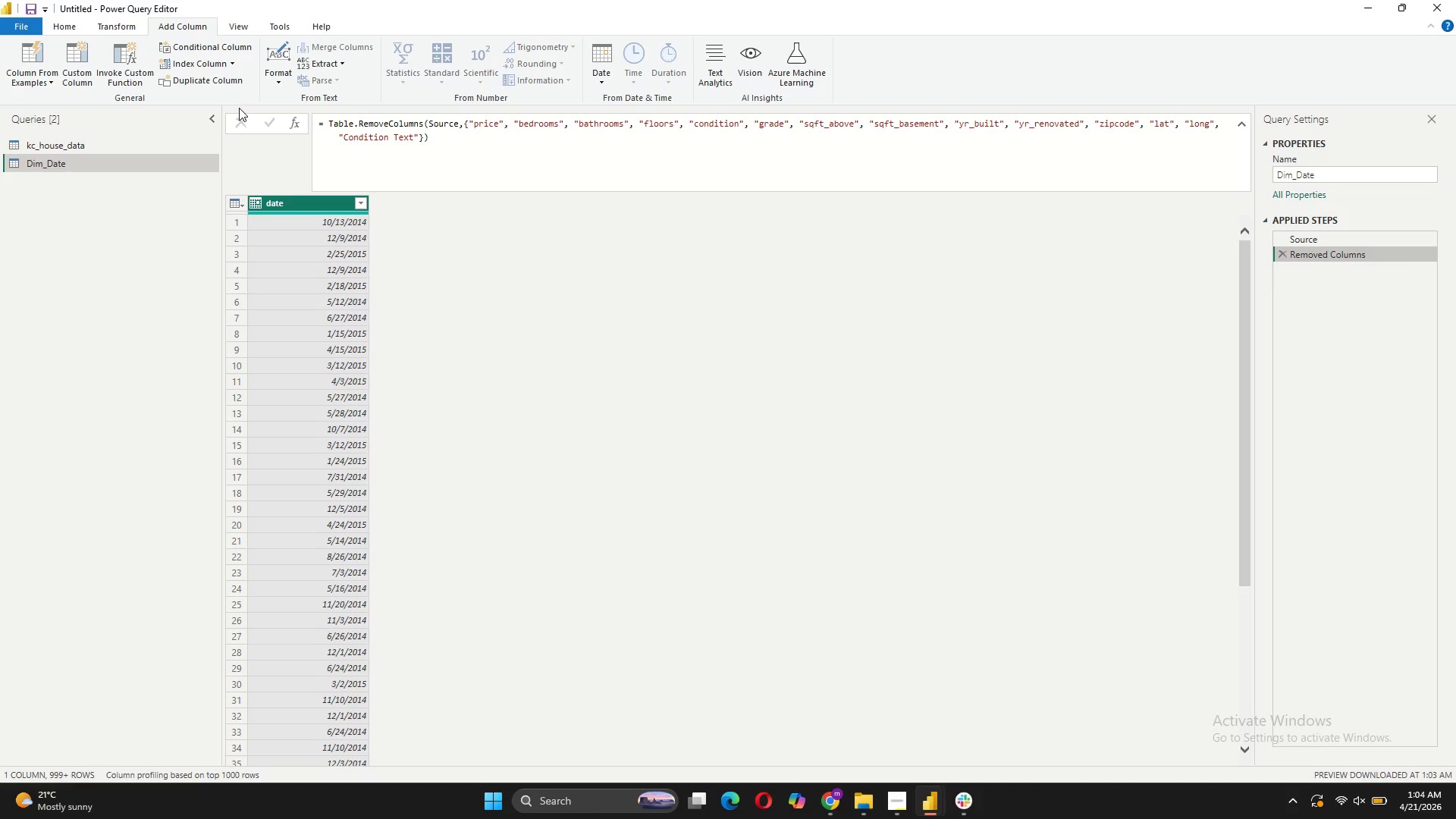 
mouse_move([74, 73])
 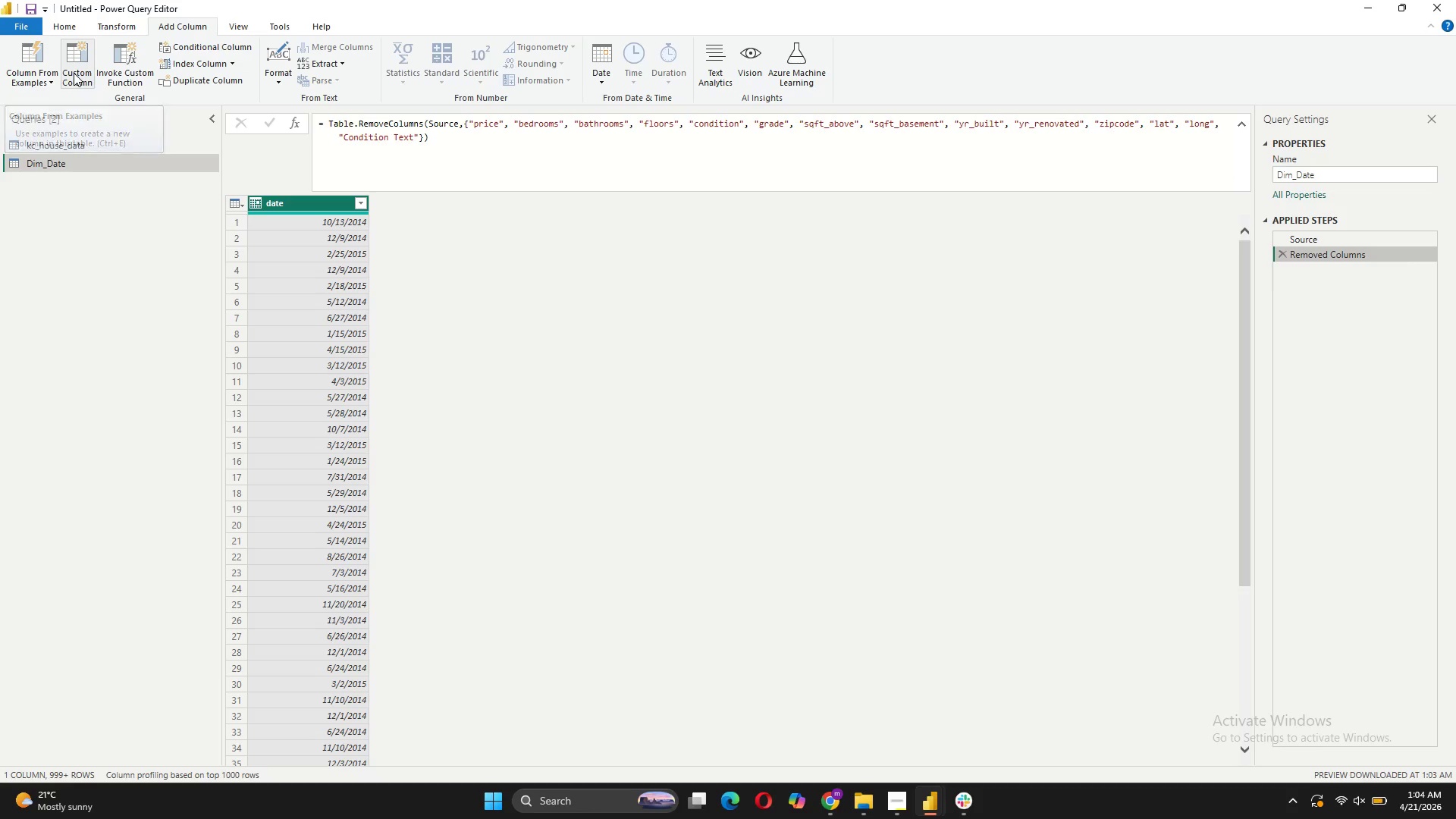 
left_click([74, 73])
 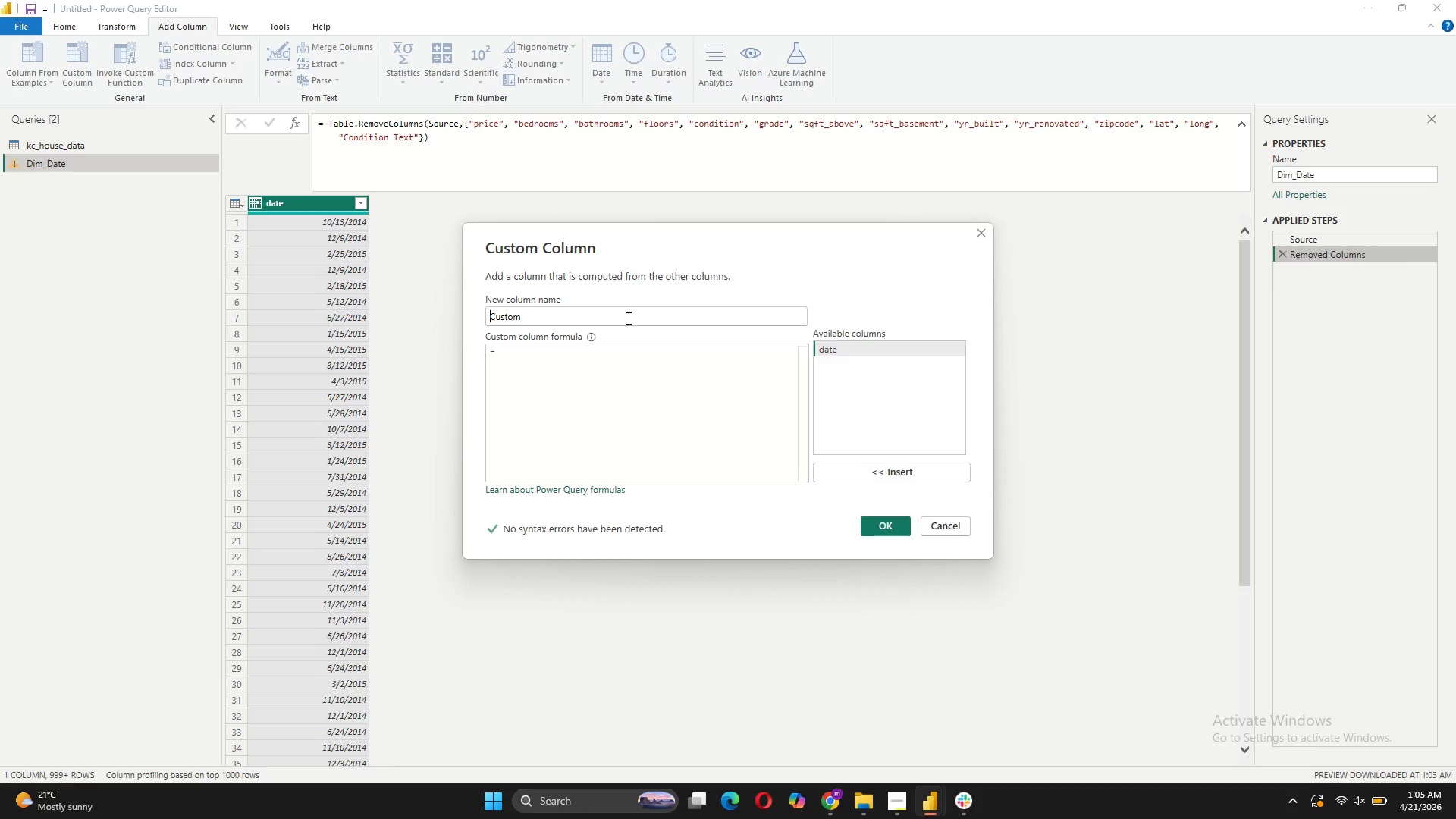 
left_click([606, 374])
 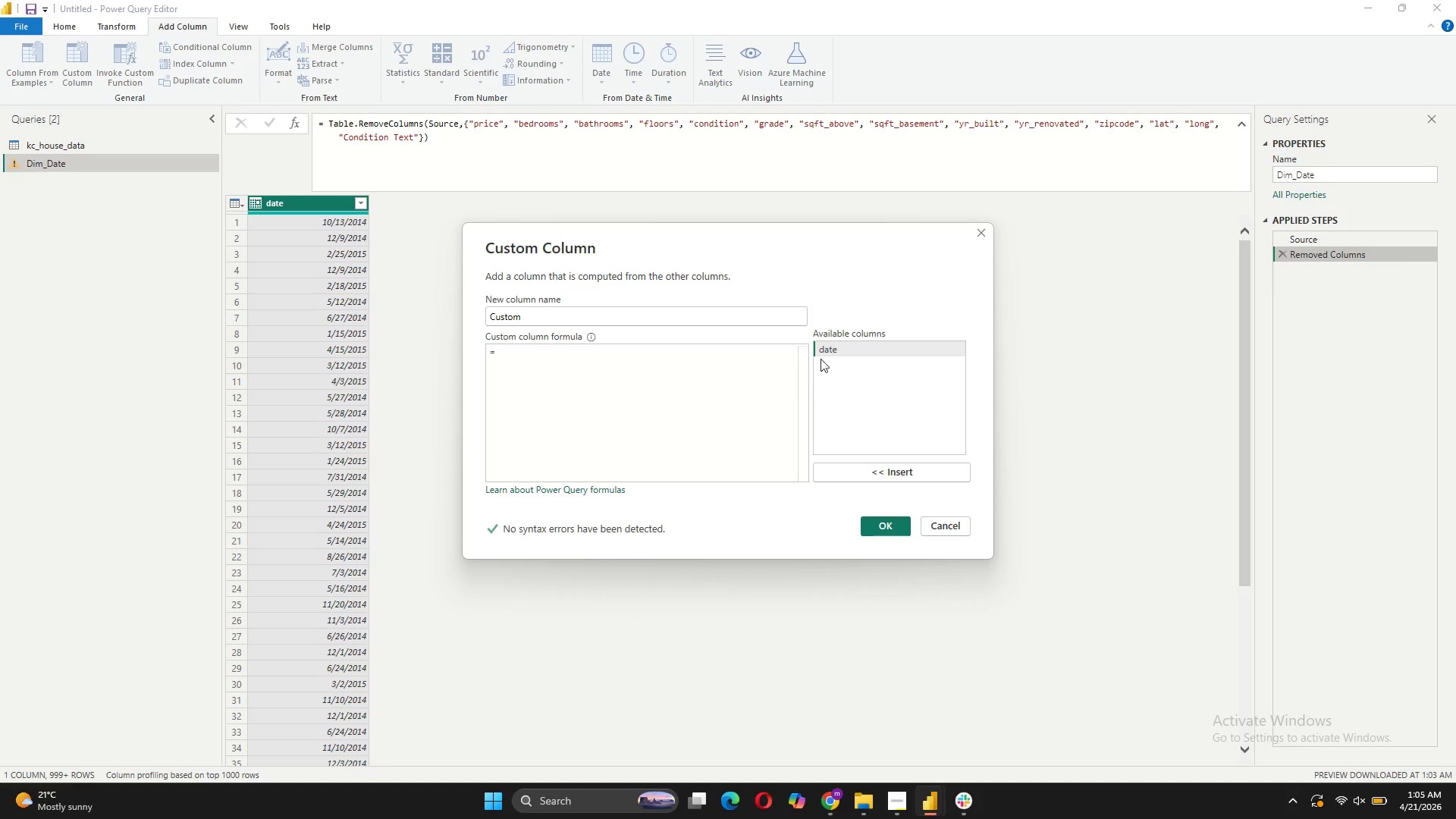 
left_click([831, 353])
 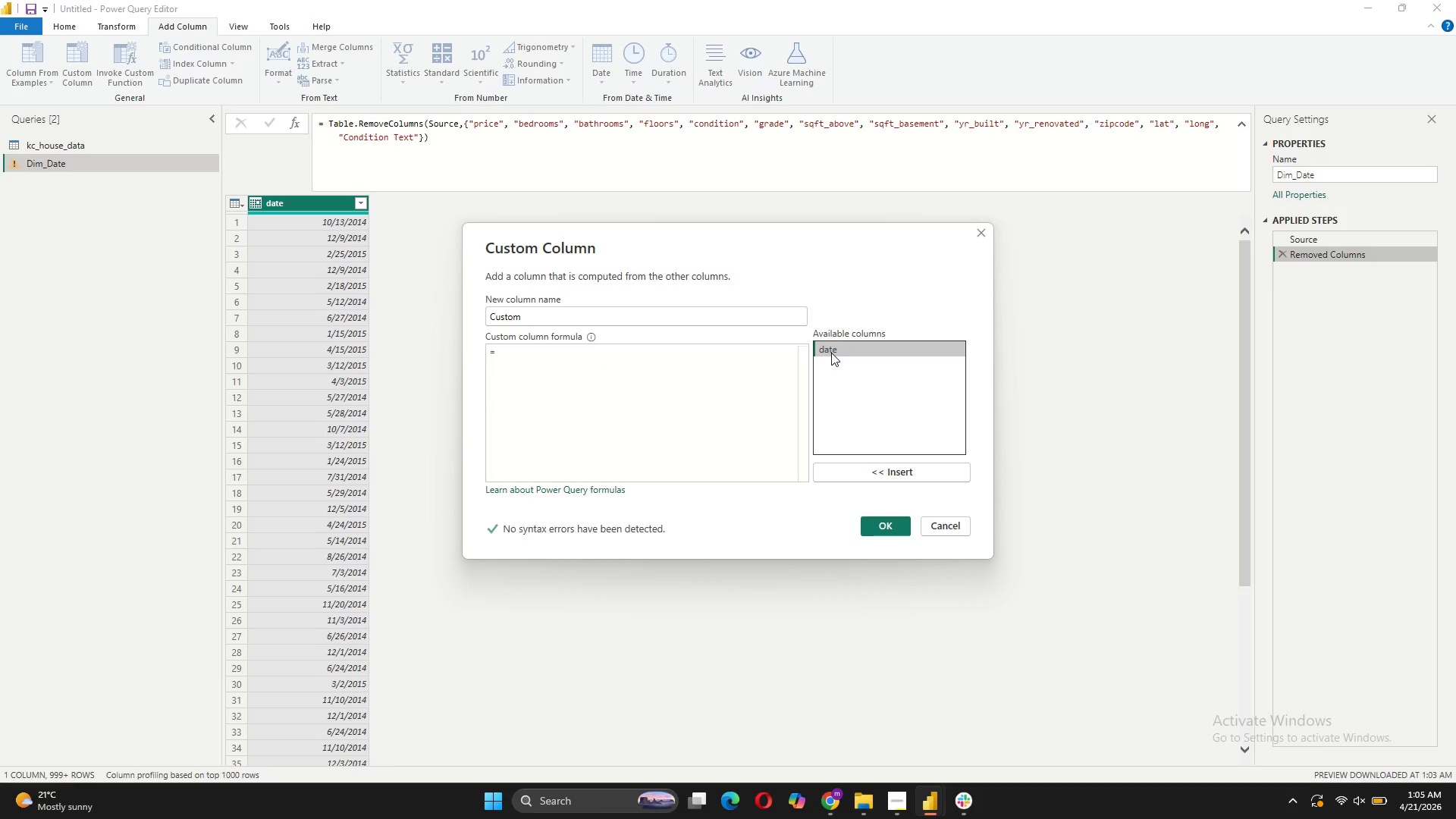 
double_click([831, 353])
 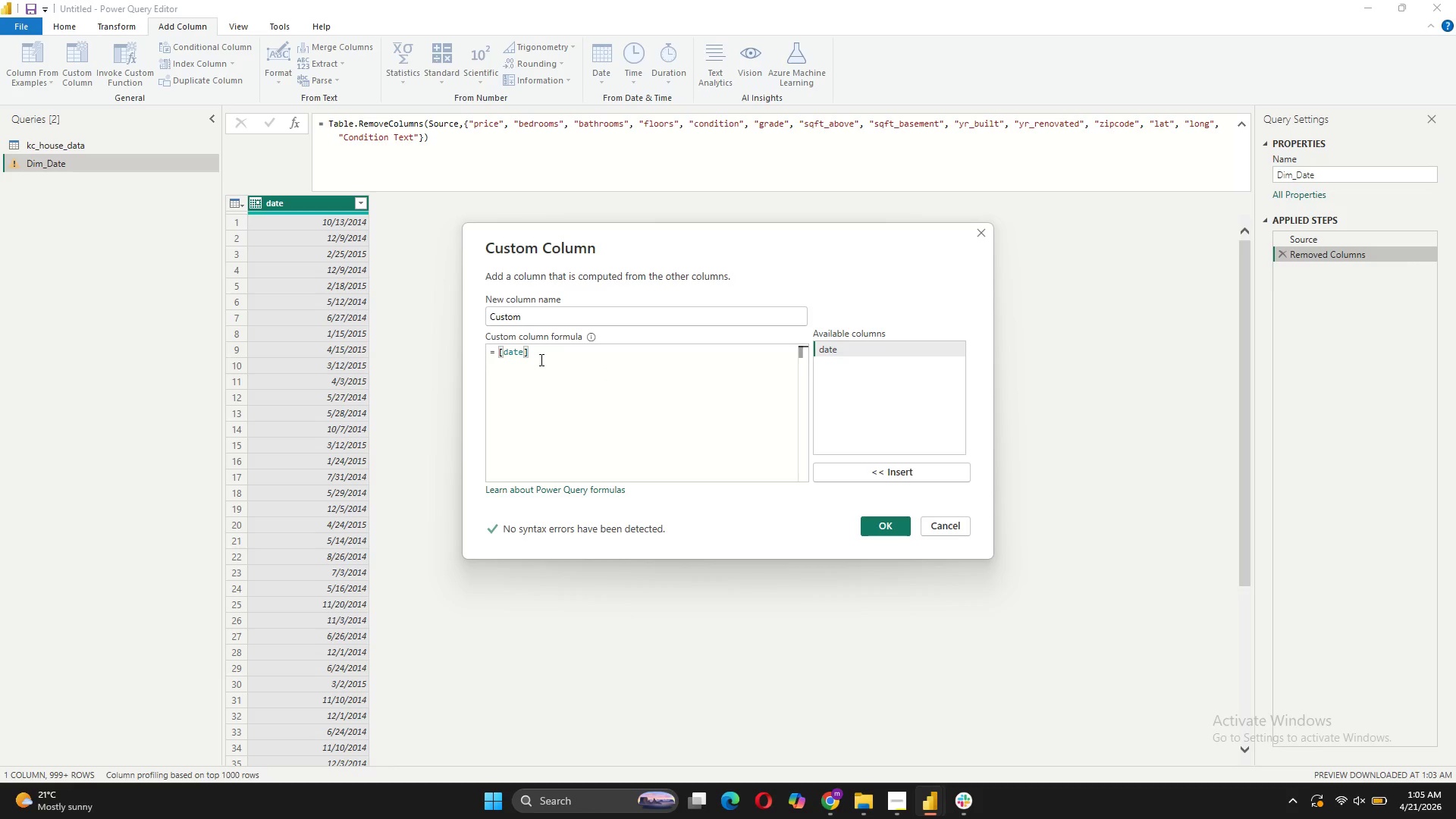 
left_click([541, 359])
 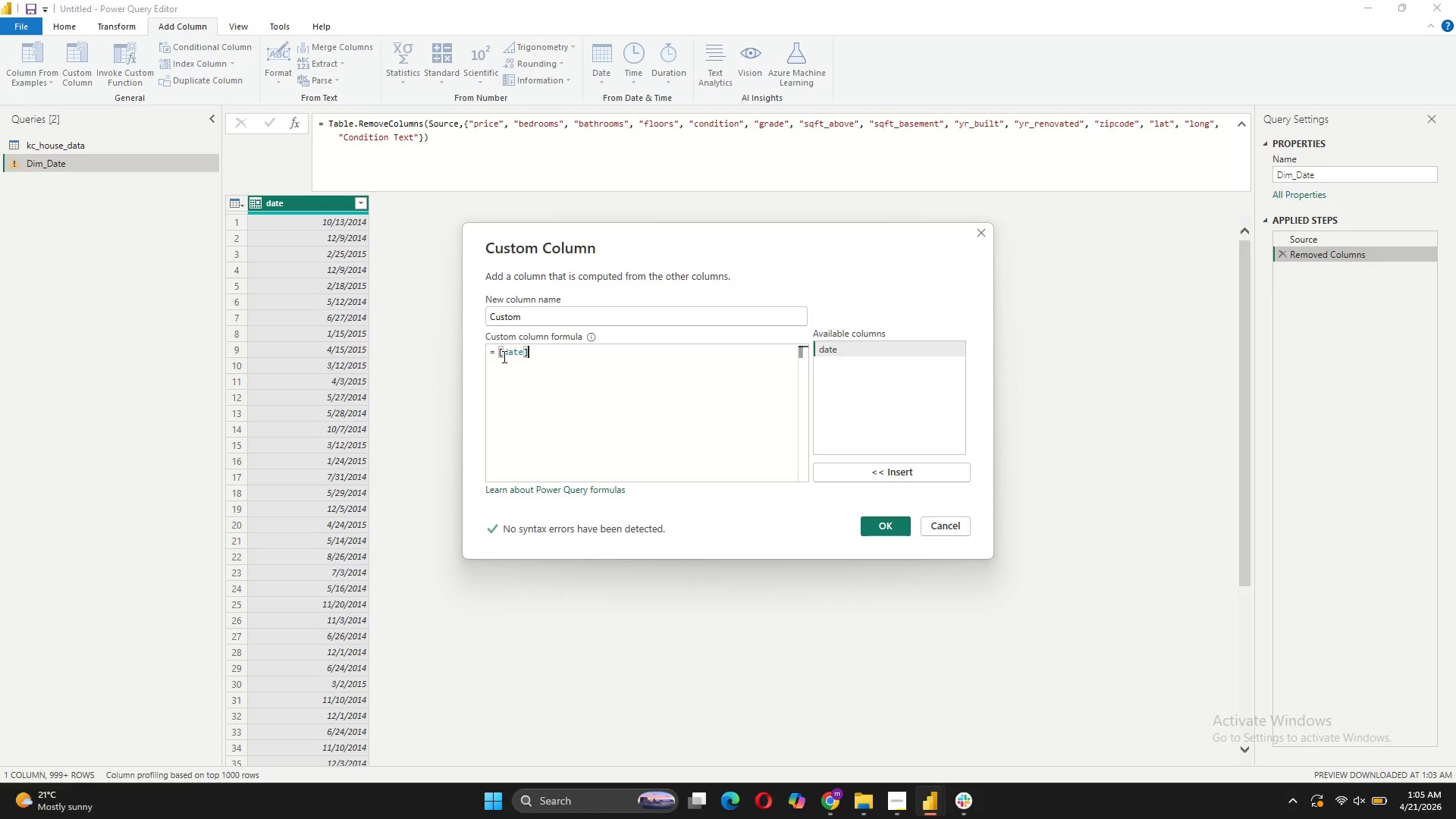 
left_click([497, 356])
 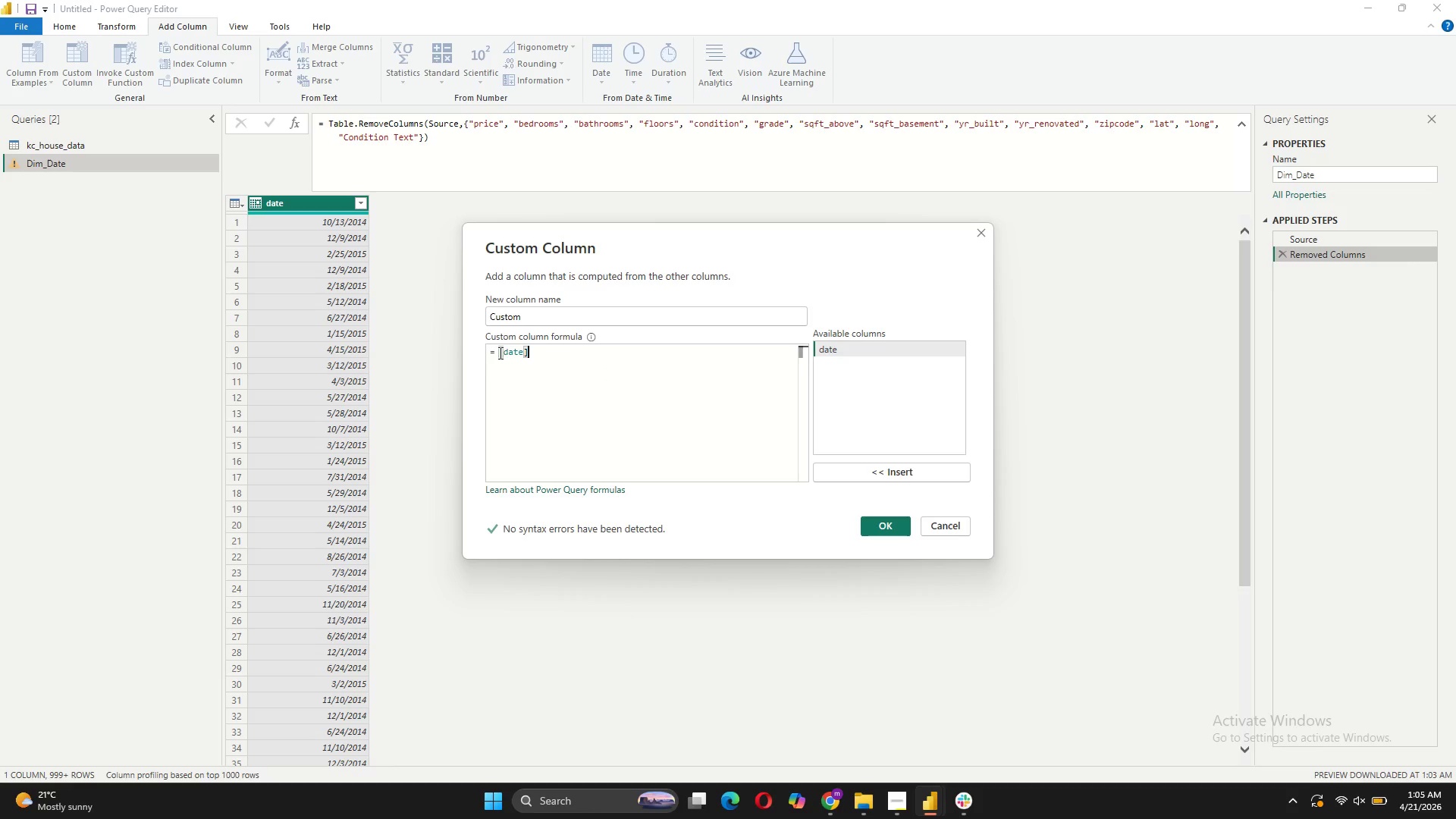 
left_click([499, 353])
 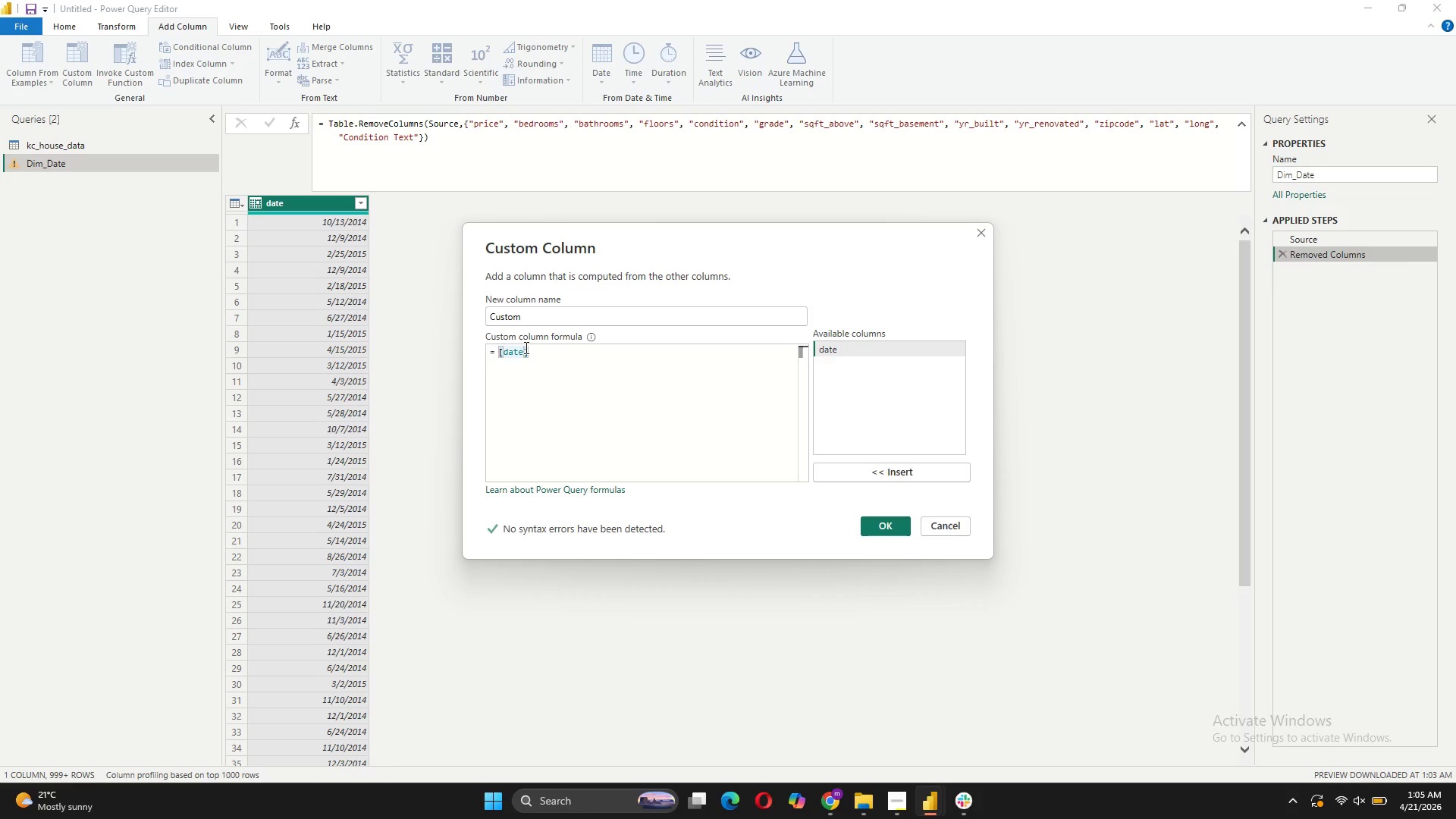 
left_click_drag(start_coordinate=[535, 354], to_coordinate=[500, 356])
 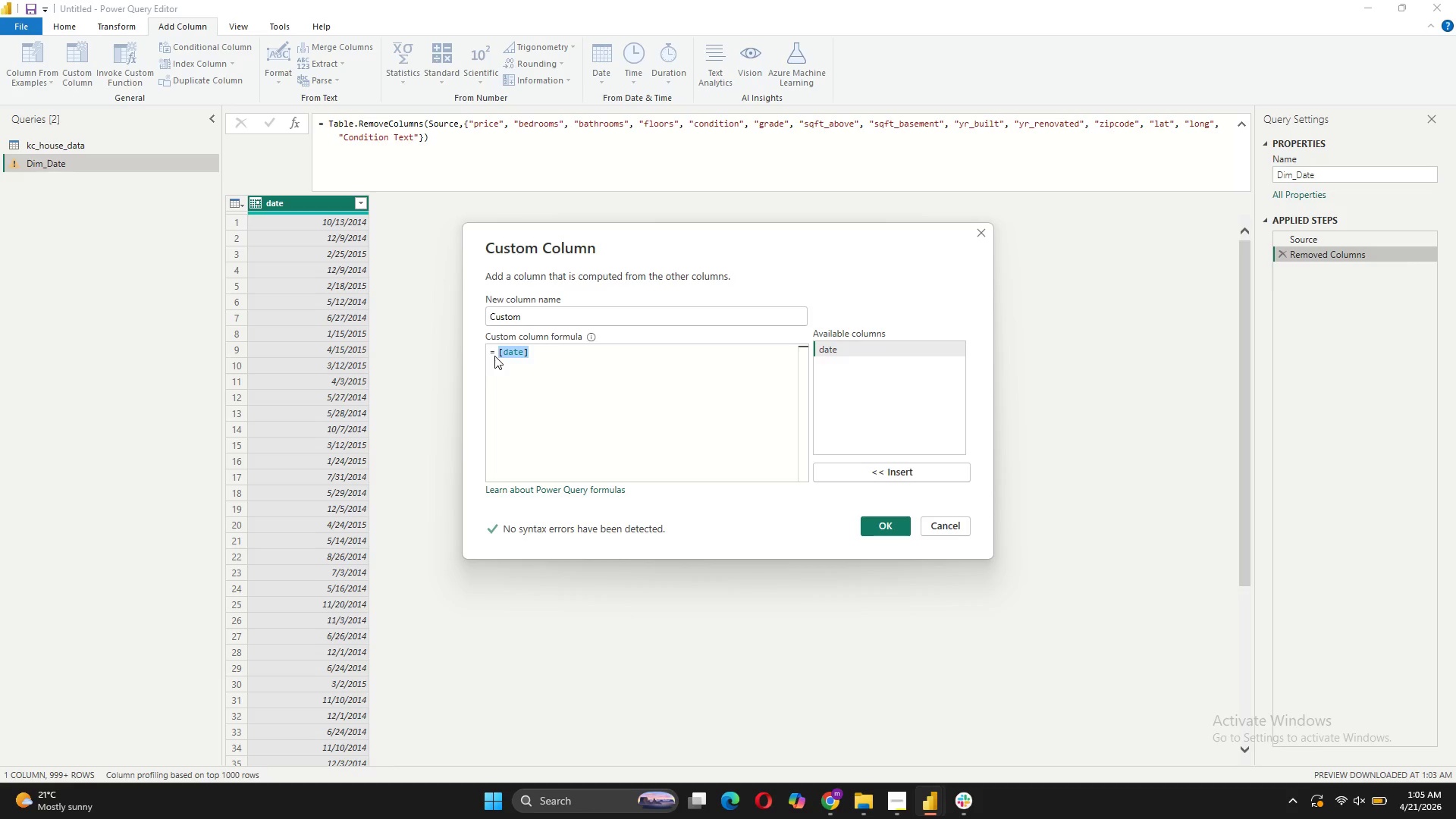 
key(CapsLock)
 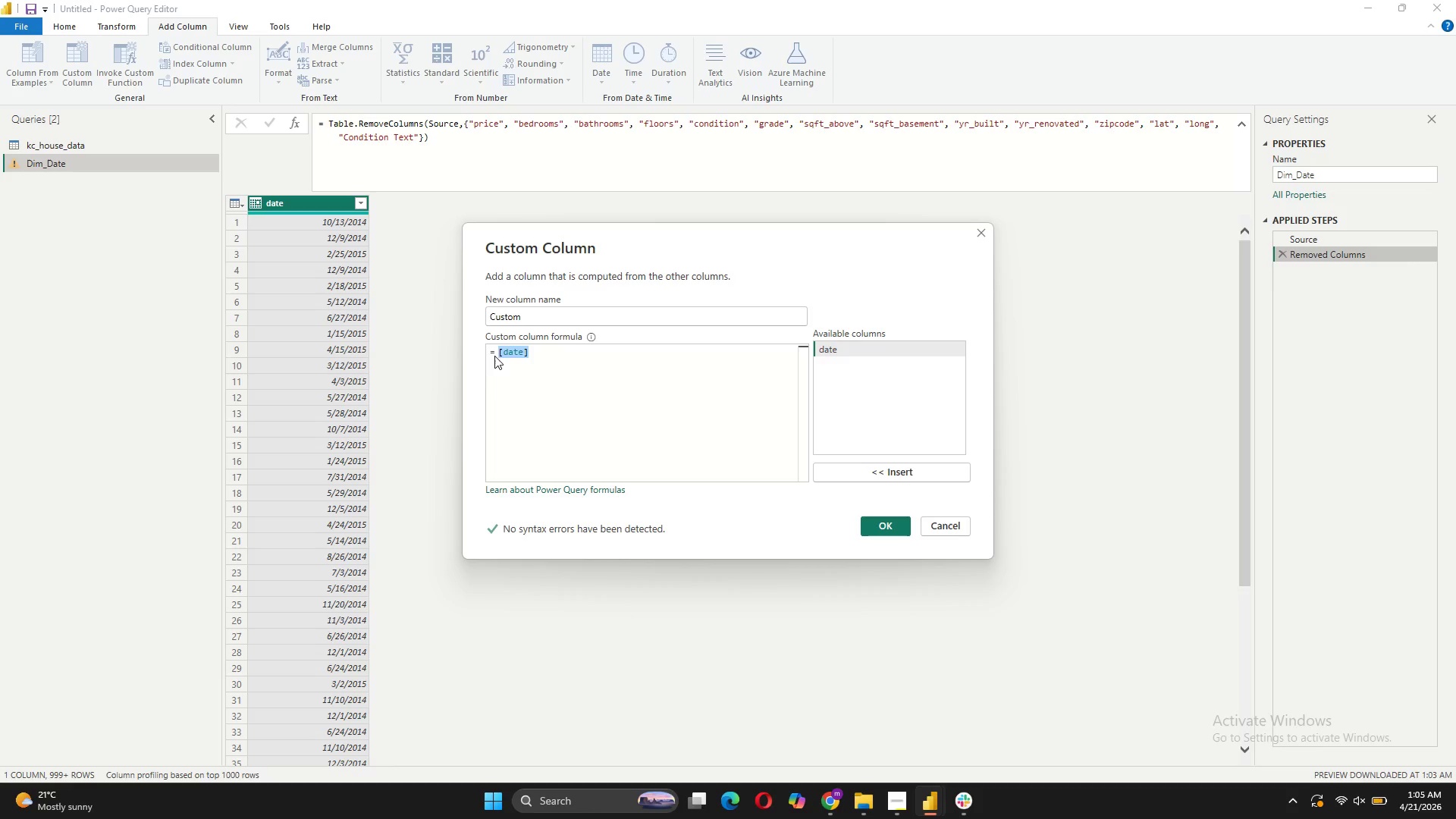 
key(Y)
 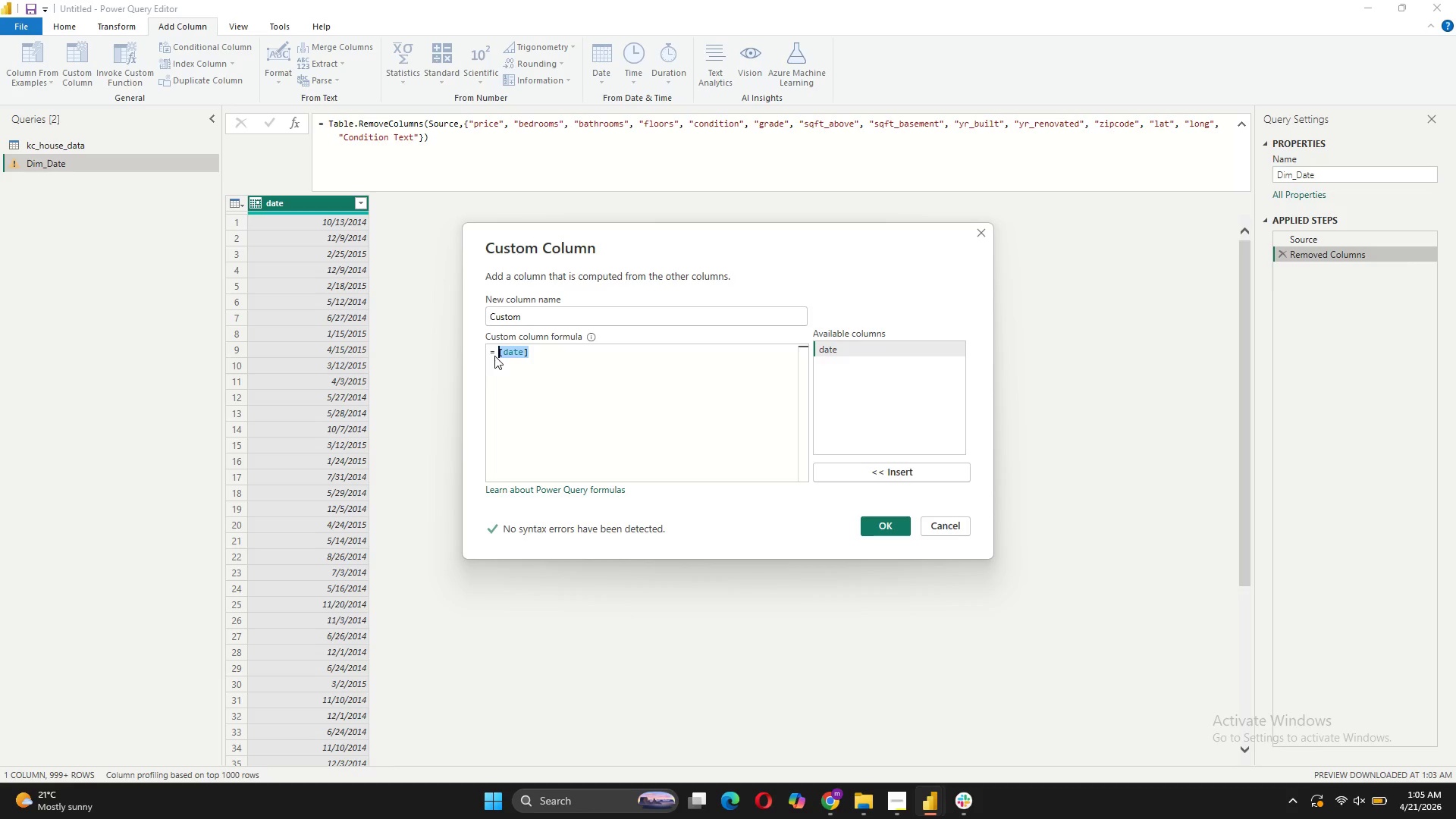 
key(CapsLock)
 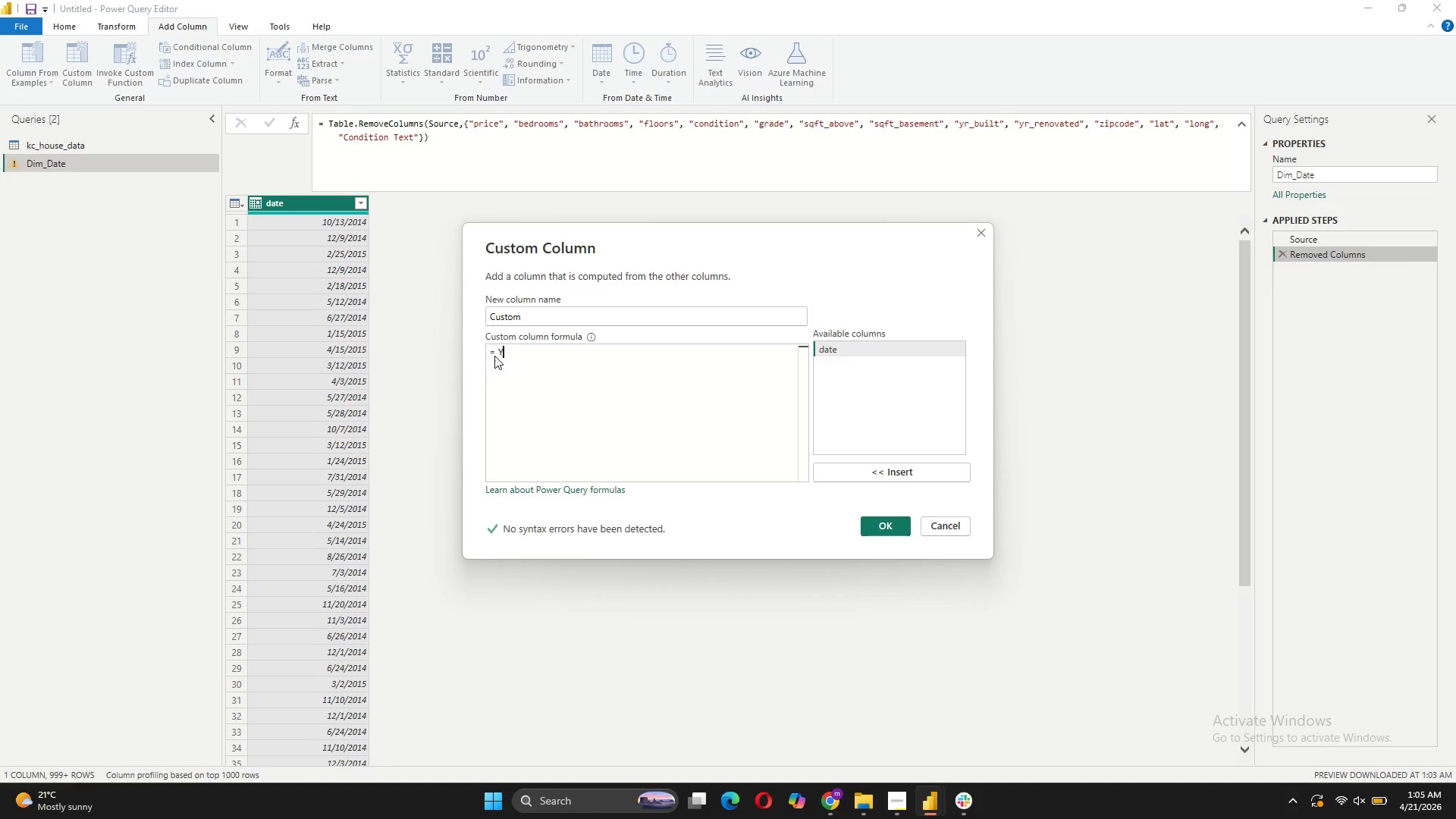 
key(A)
 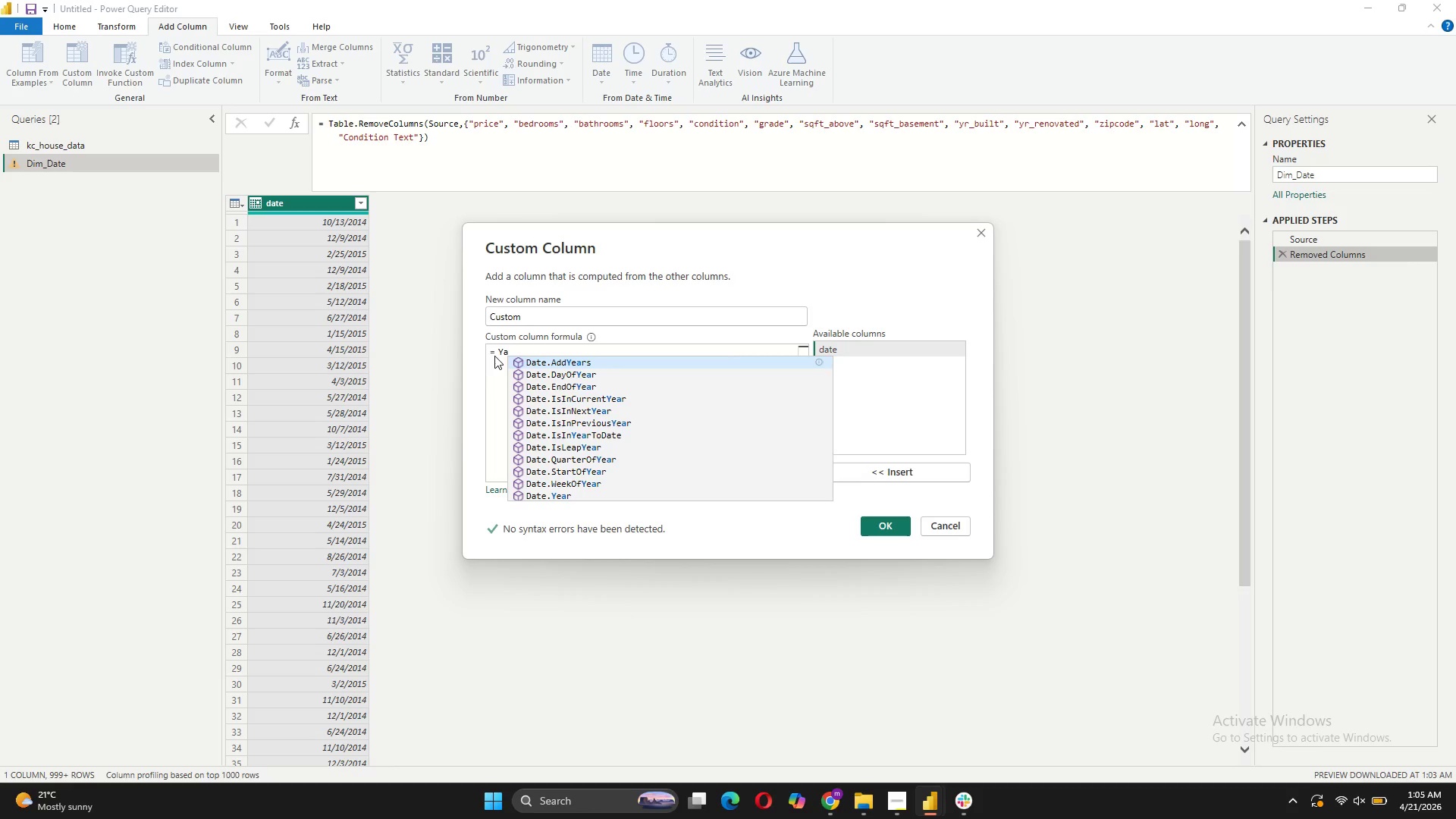 
key(Backspace)
 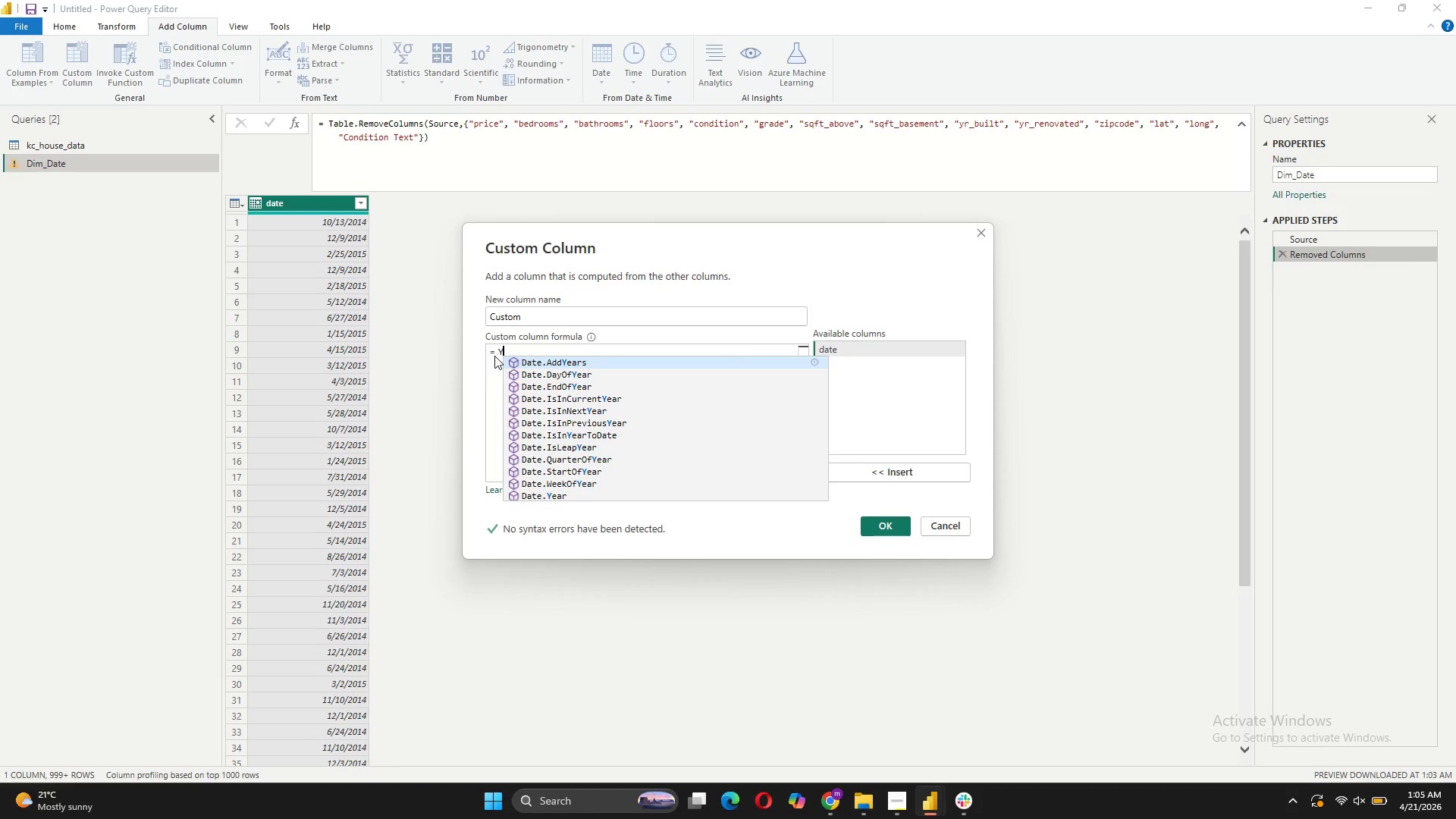 
type(ear())
 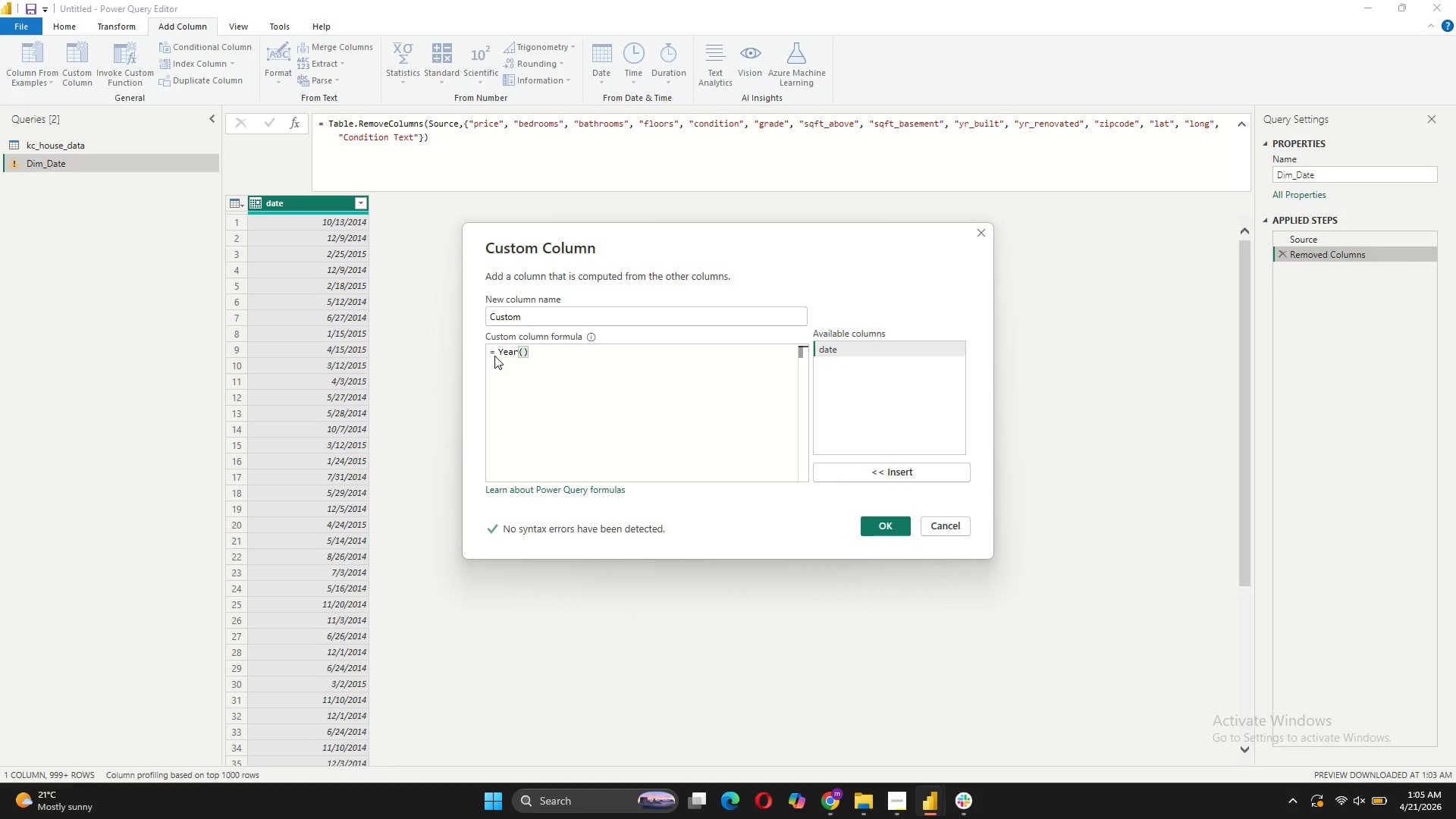 
key(ArrowLeft)
 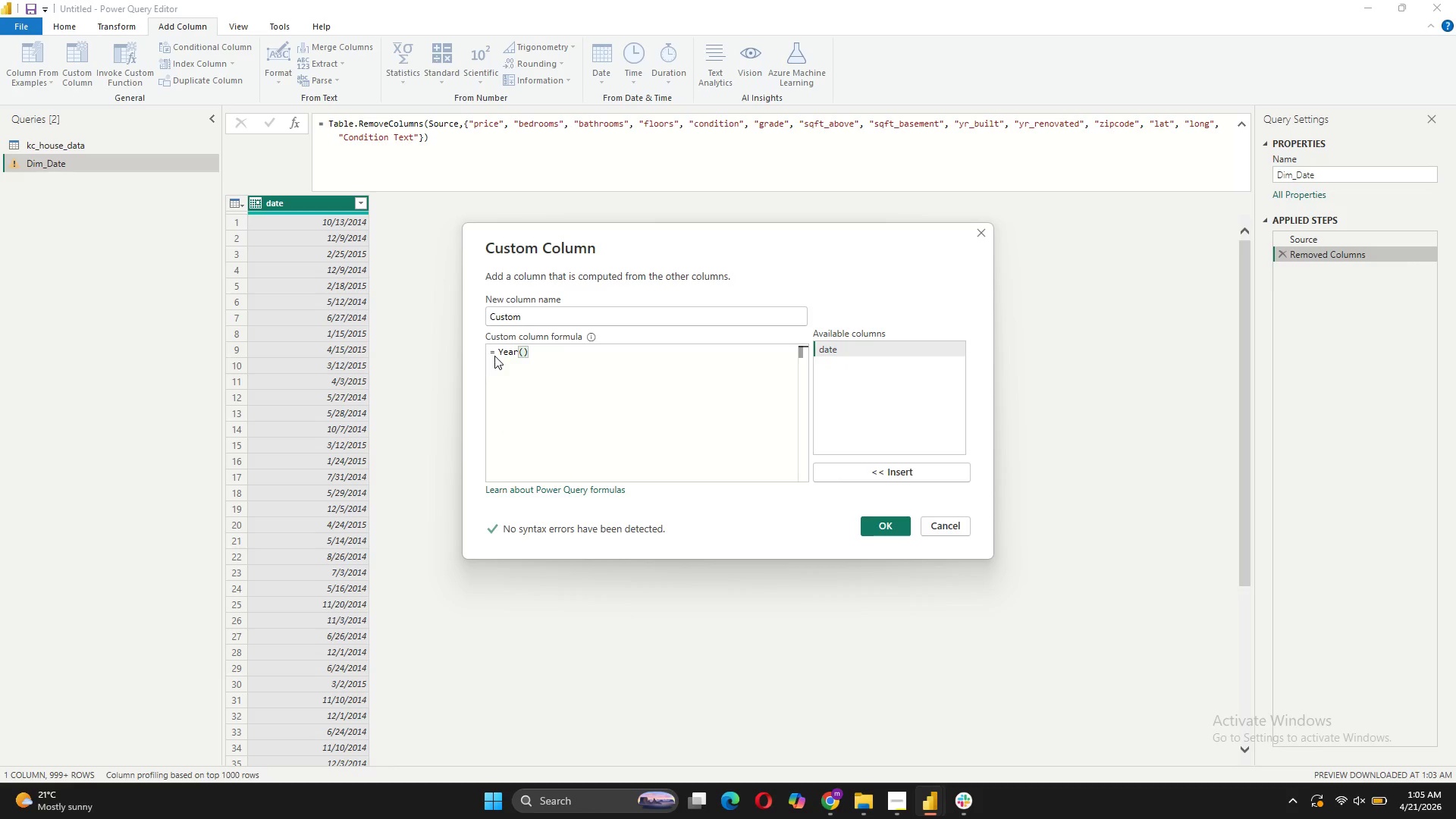 
type(date)
 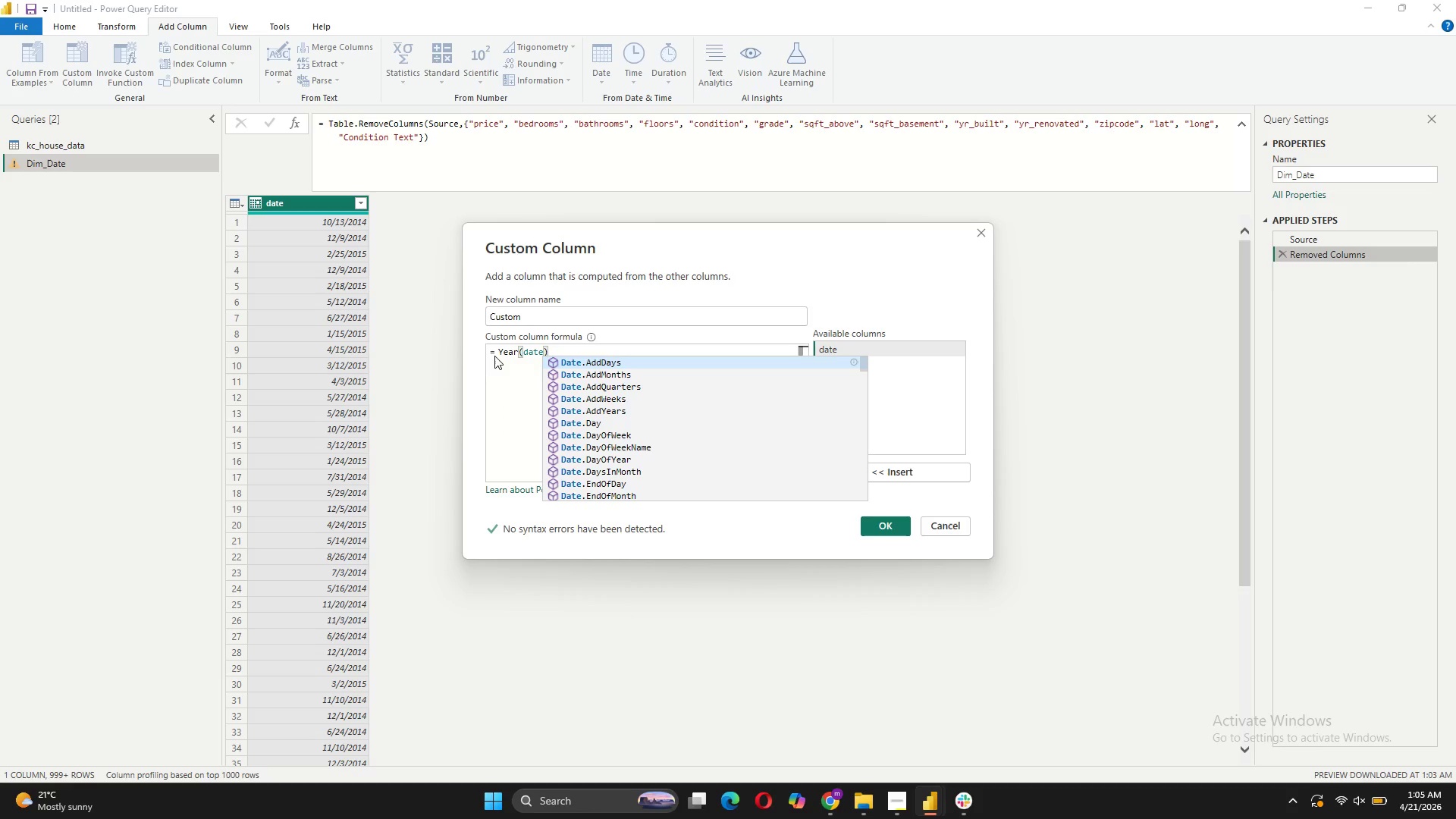 
left_click([514, 387])
 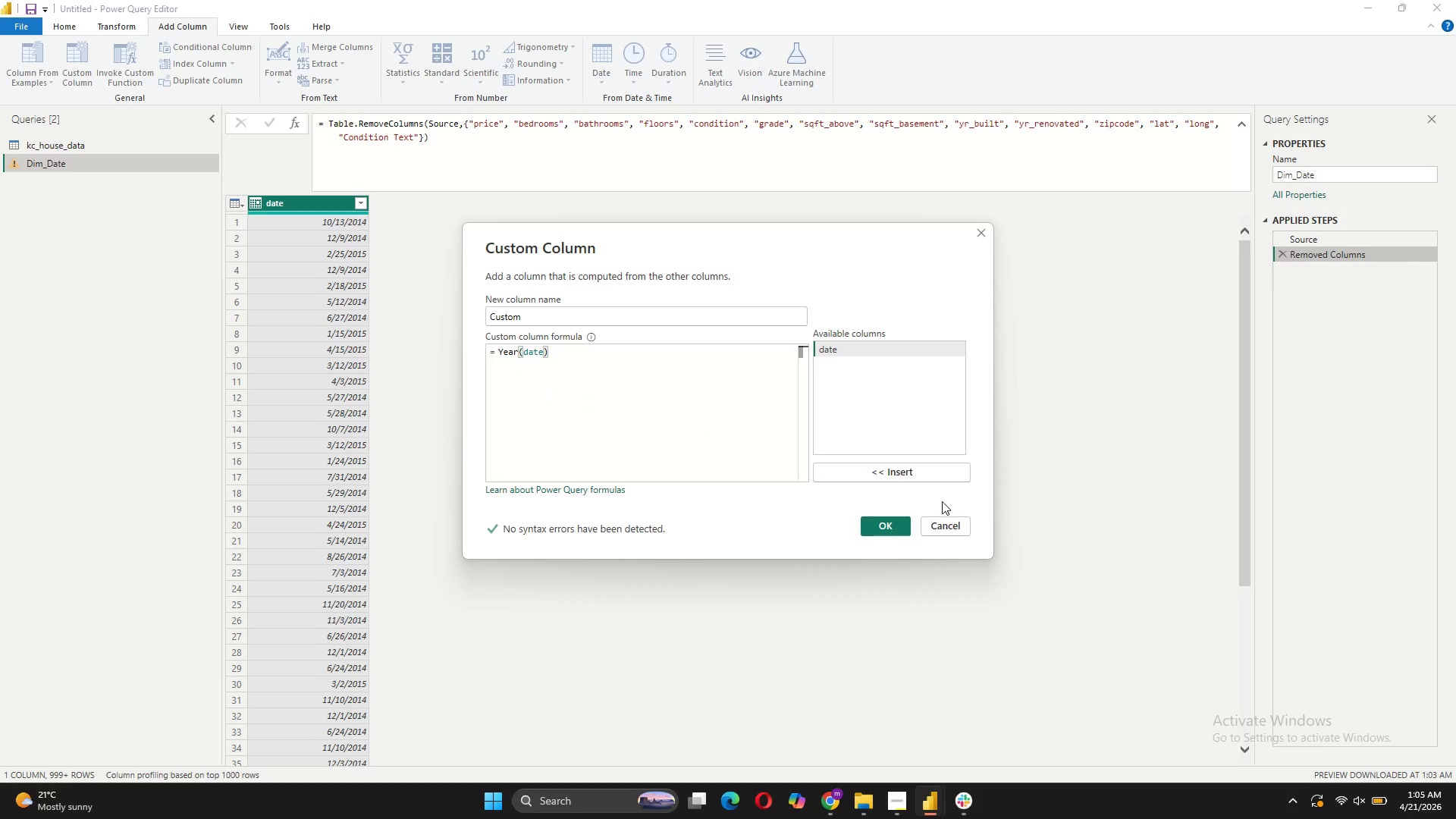 
left_click([902, 526])
 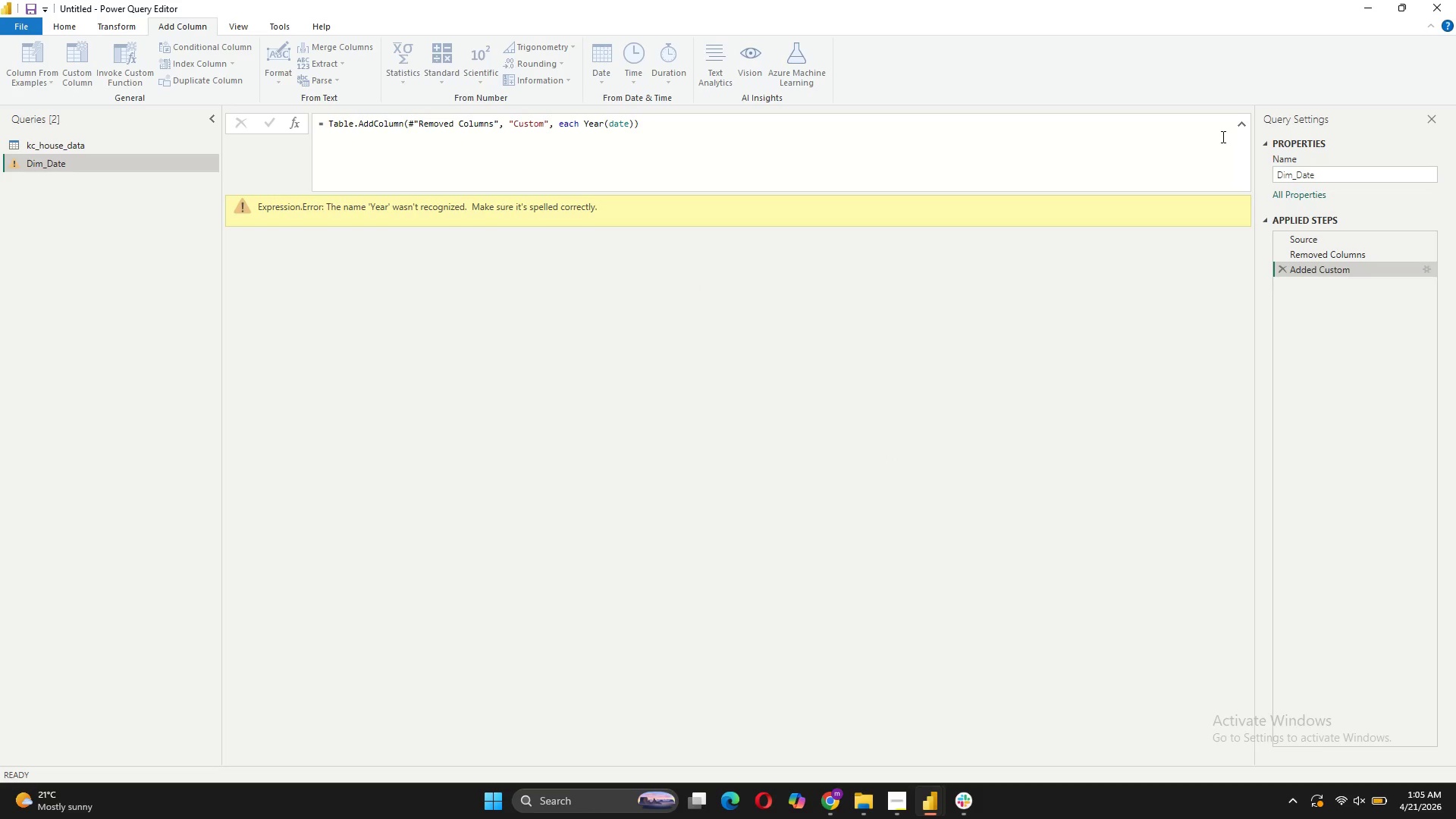 
wait(8.48)
 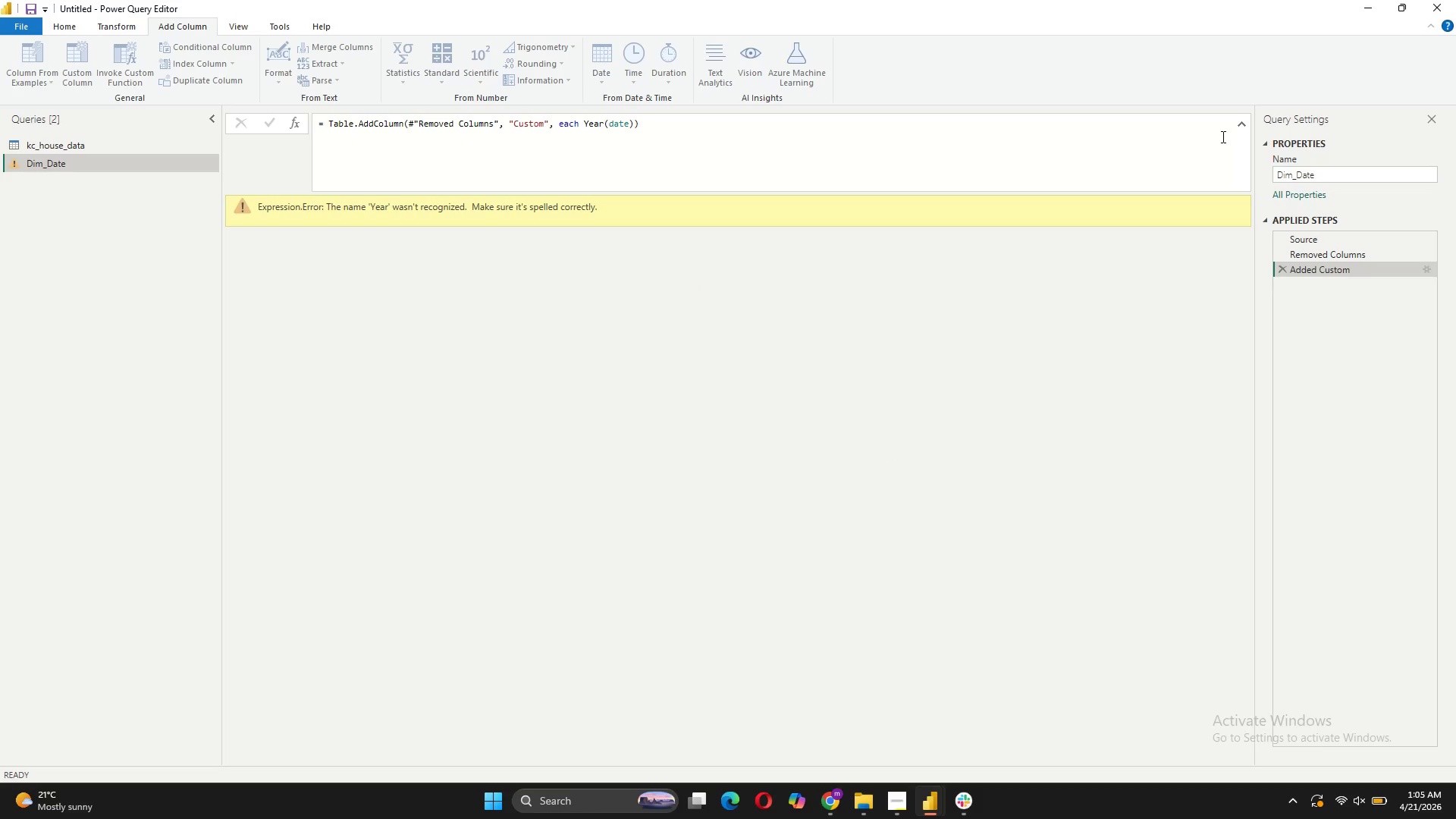 
left_click([563, 156])
 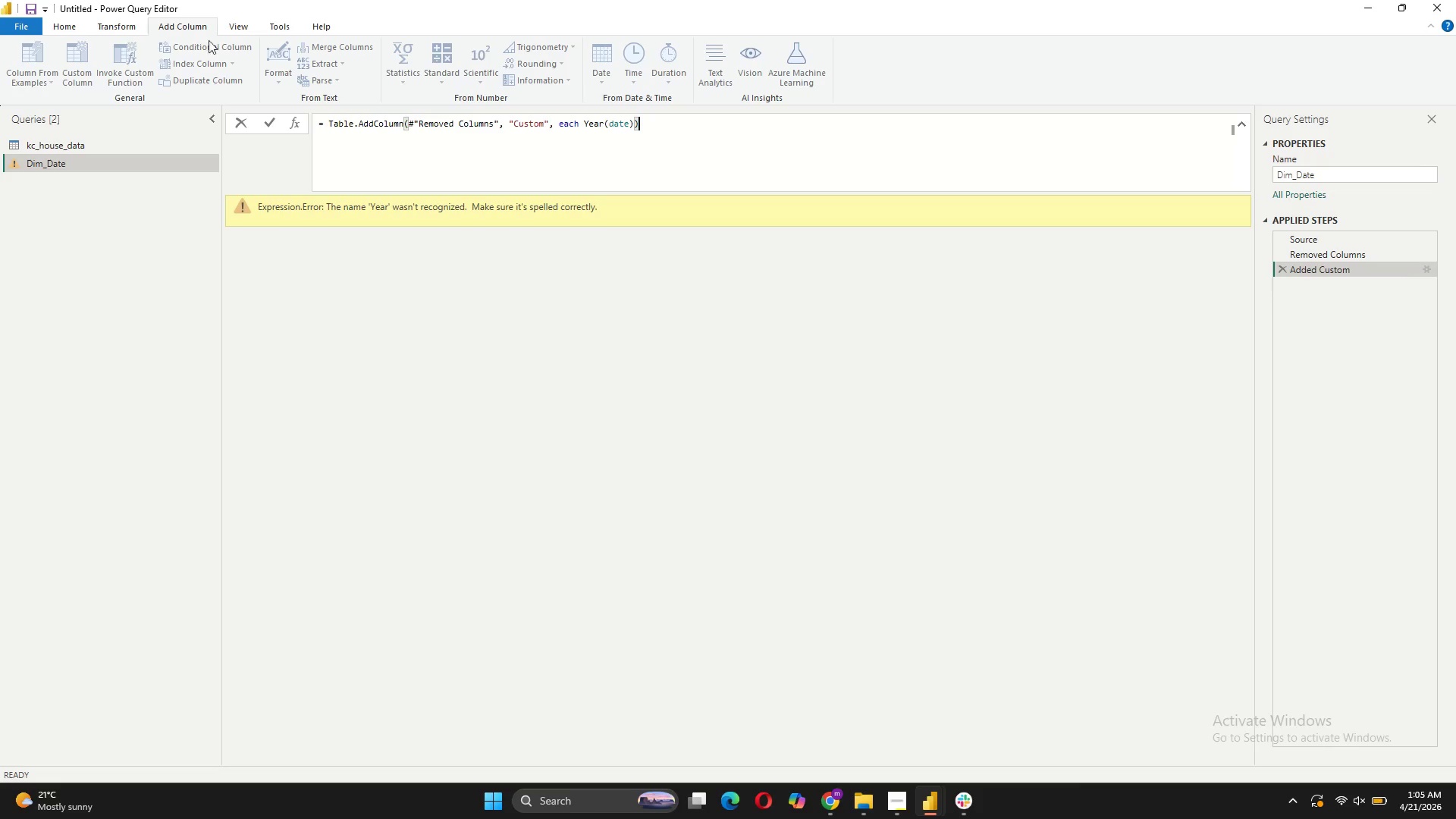 
left_click([247, 121])
 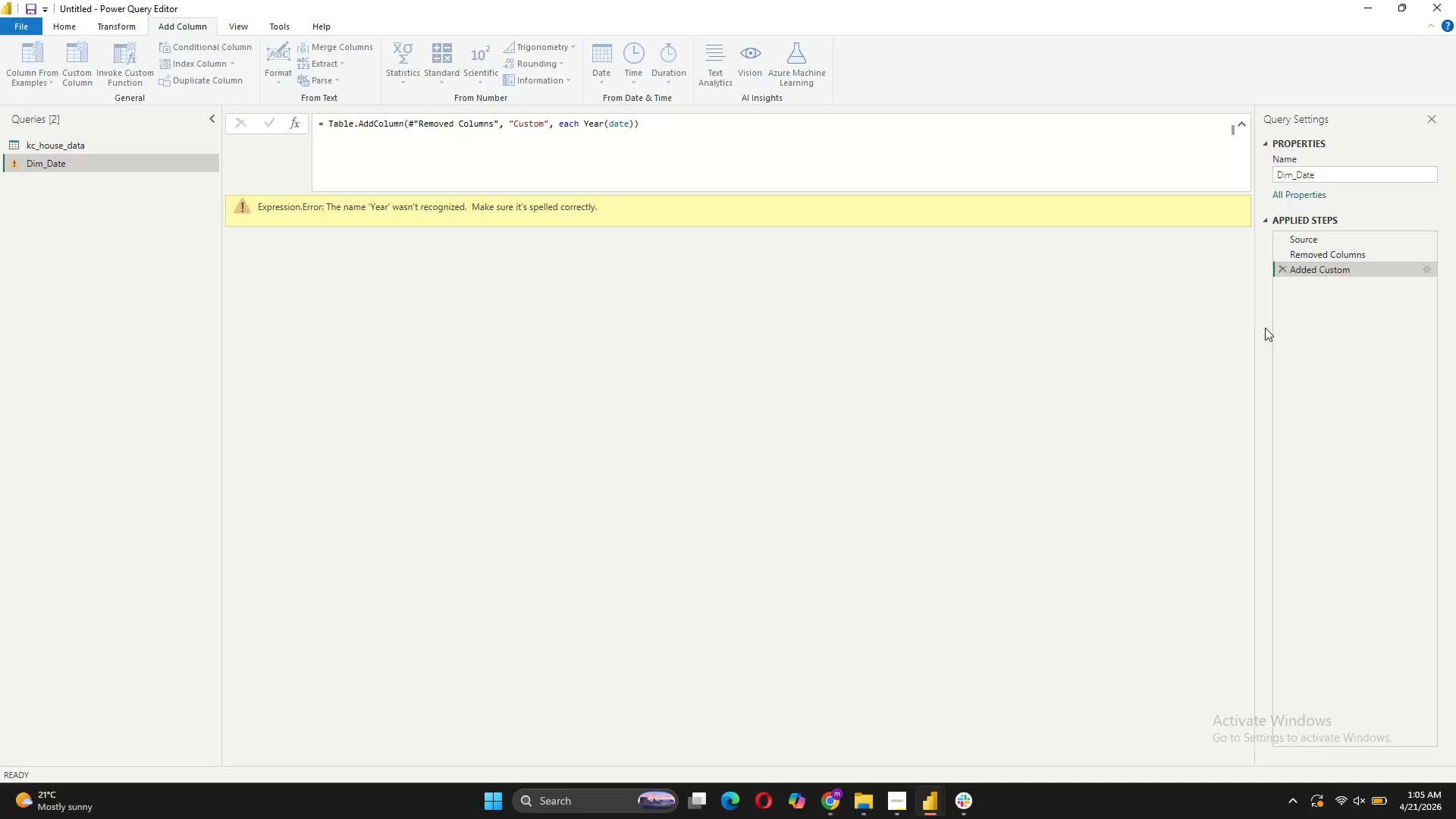 
left_click([1278, 272])
 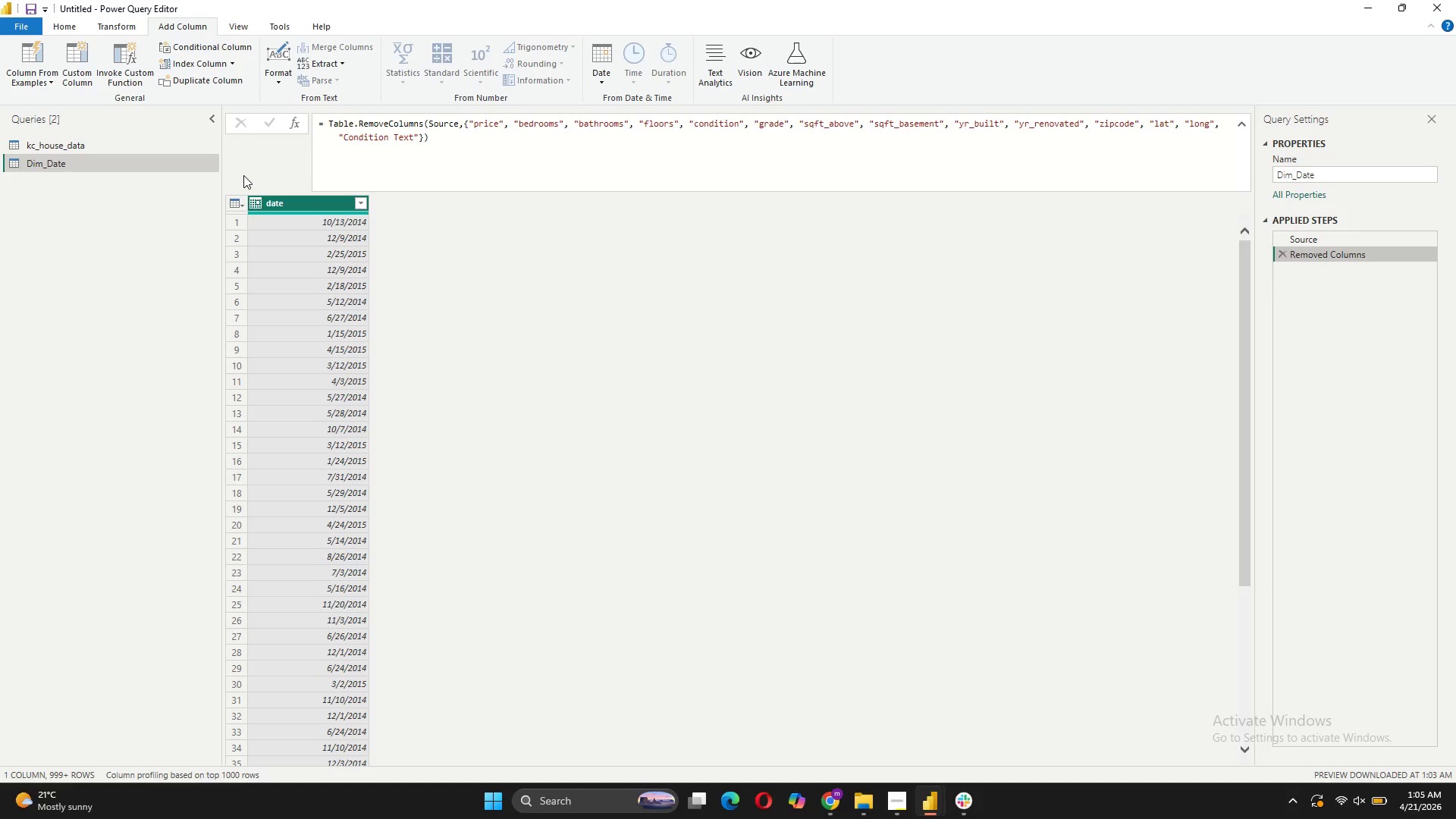 
wait(8.84)
 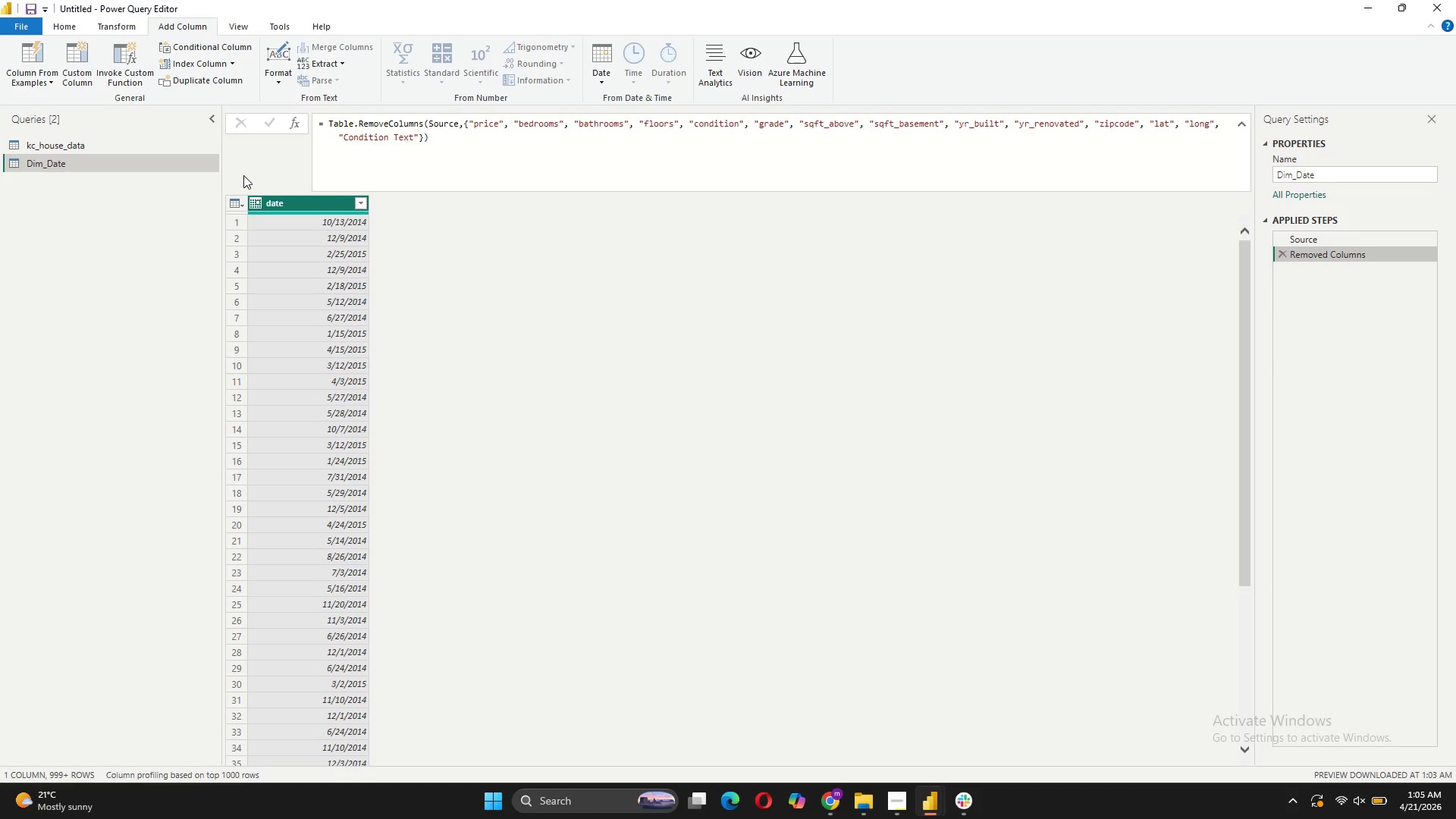 
mouse_move([80, 86])
 